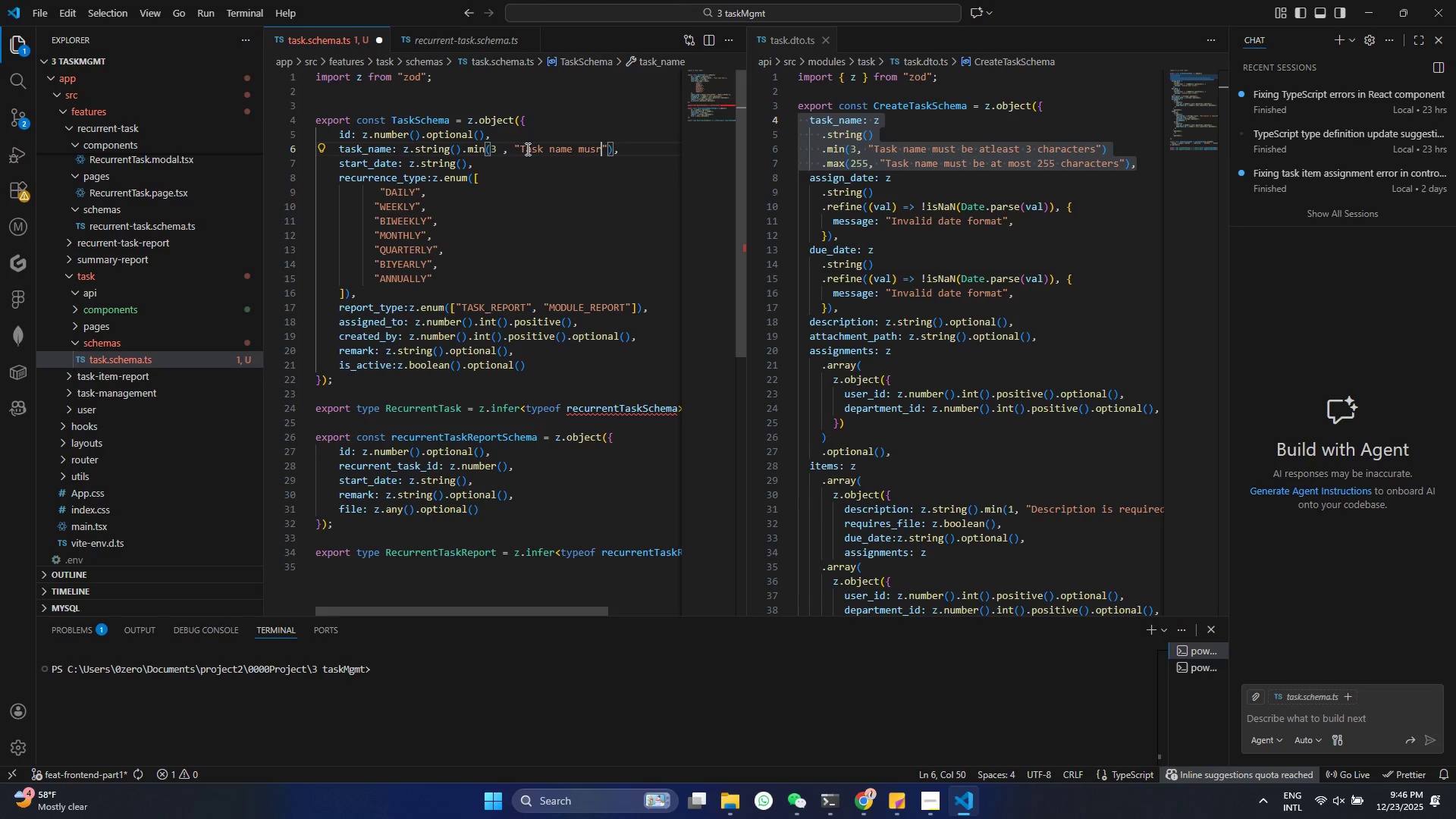 
key(Backspace)
type(t be atleast 3 chat)
key(Backspace)
type(racer)
key(Backspace)
type(t)
key(Backspace)
key(Backspace)
type(ter log)
 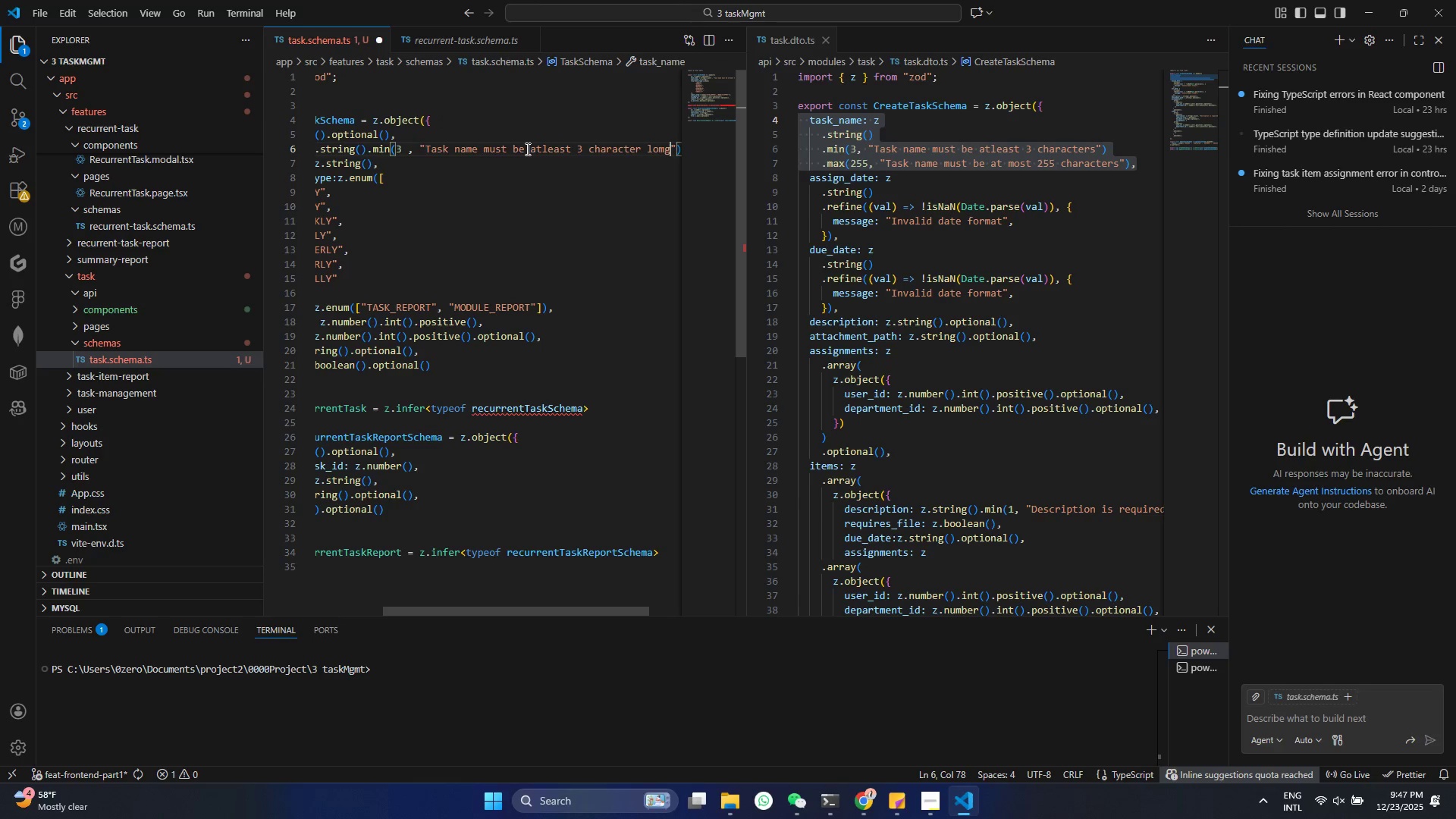 
key(Control+ControlLeft)
 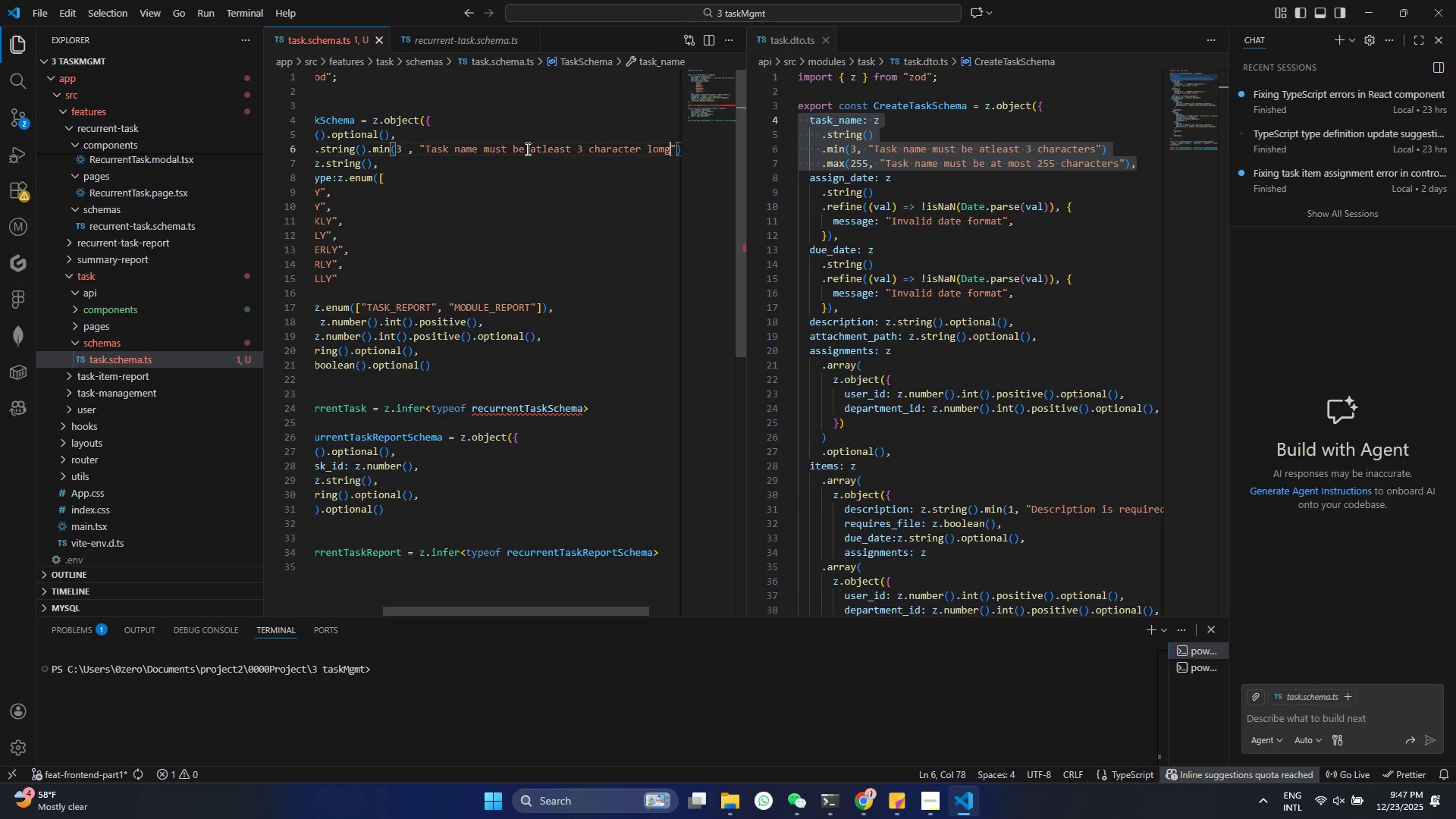 
key(Control+S)
 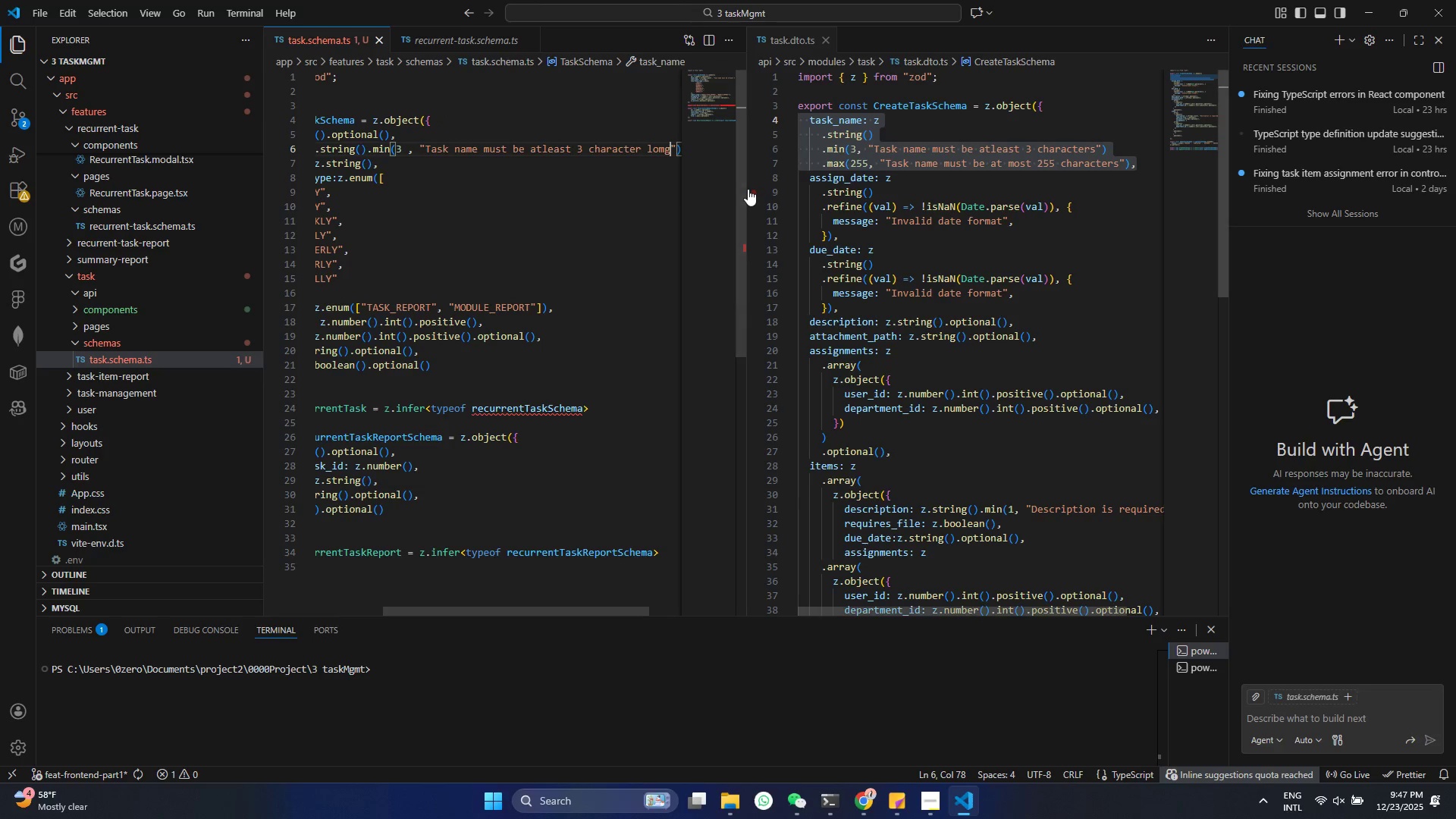 
left_click_drag(start_coordinate=[747, 187], to_coordinate=[889, 203])
 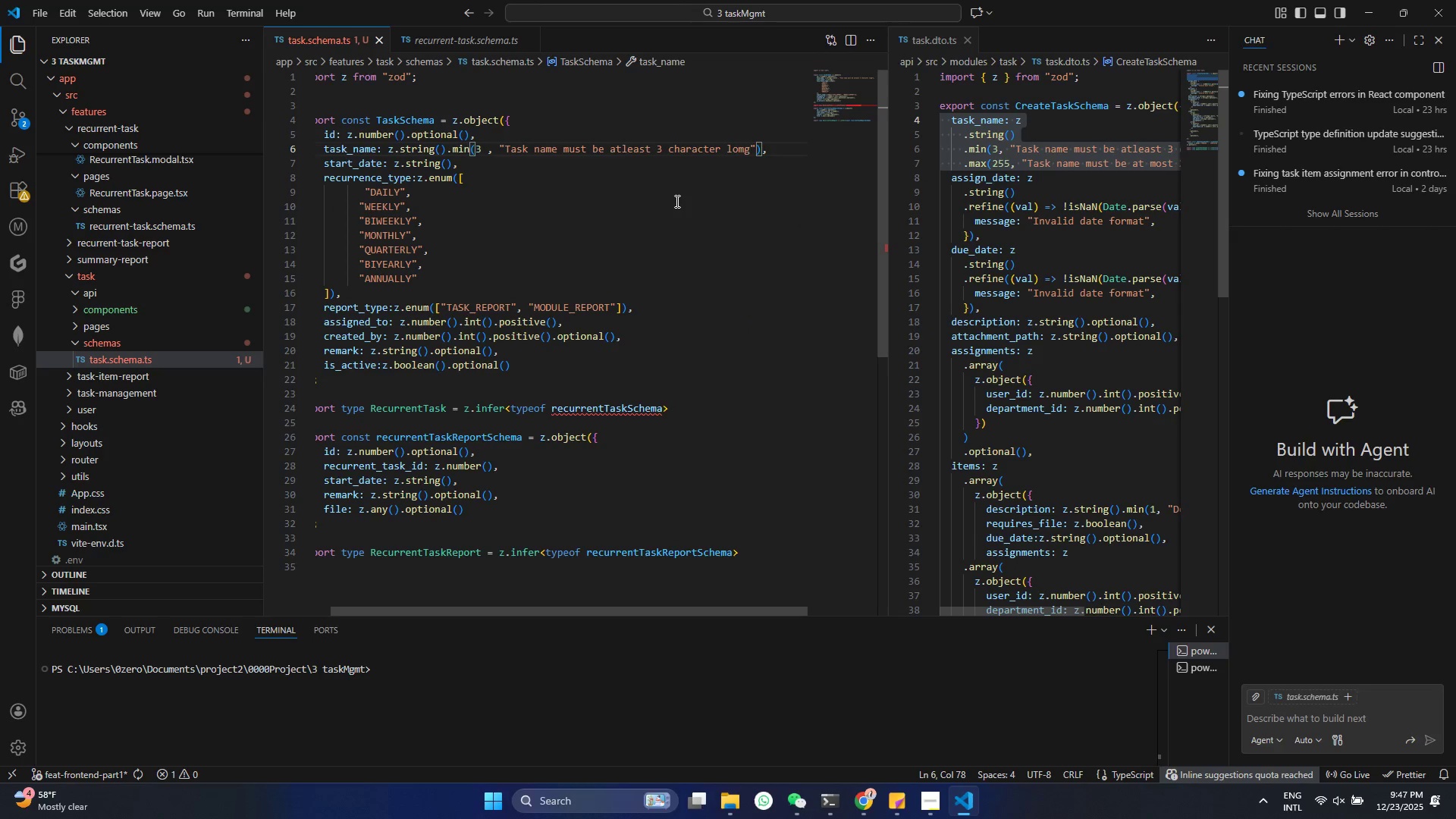 
scroll: coordinate [674, 205], scroll_direction: up, amount: 1.0
 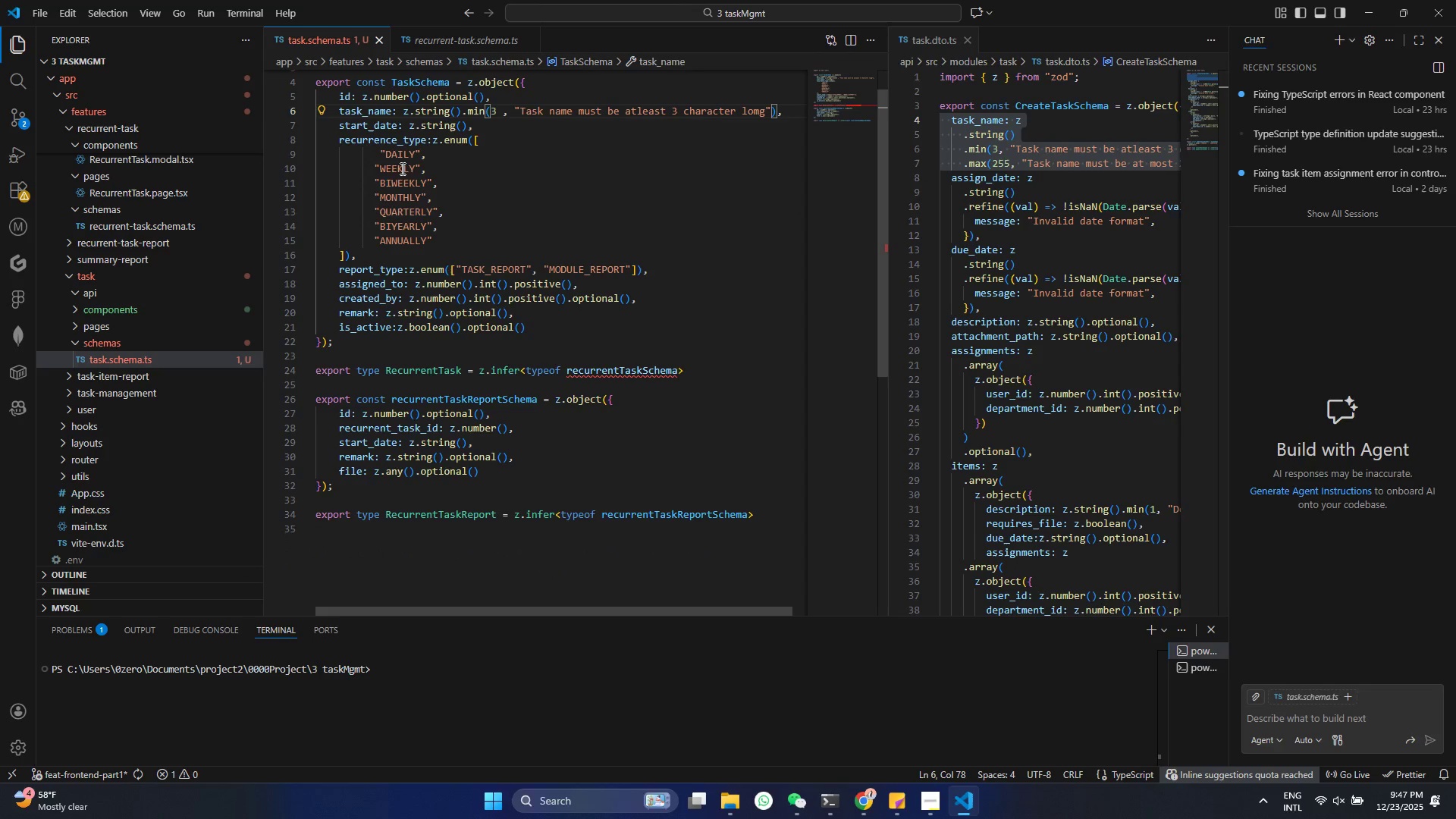 
left_click([423, 115])
 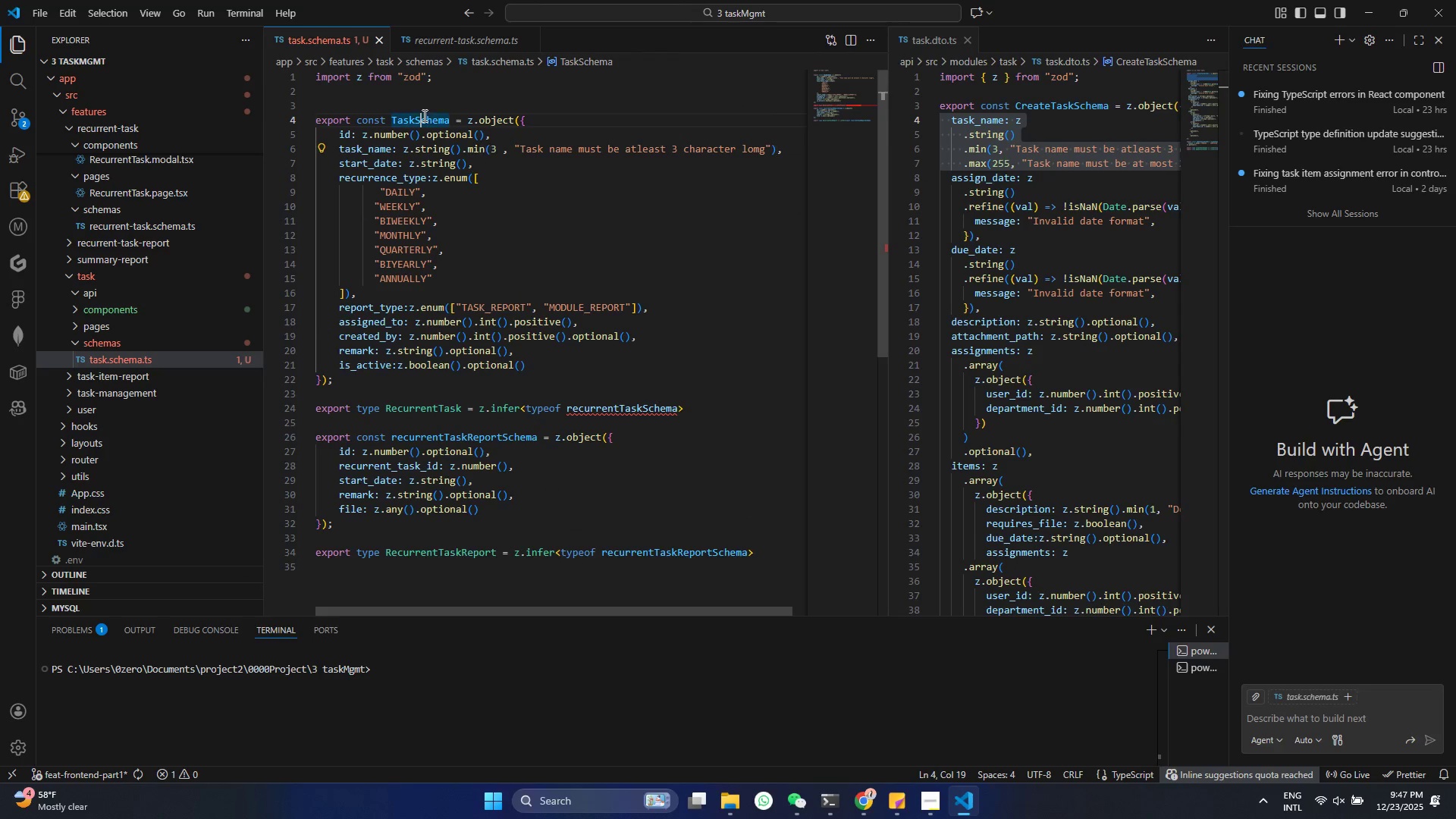 
scroll: coordinate [438, 125], scroll_direction: up, amount: 1.0
 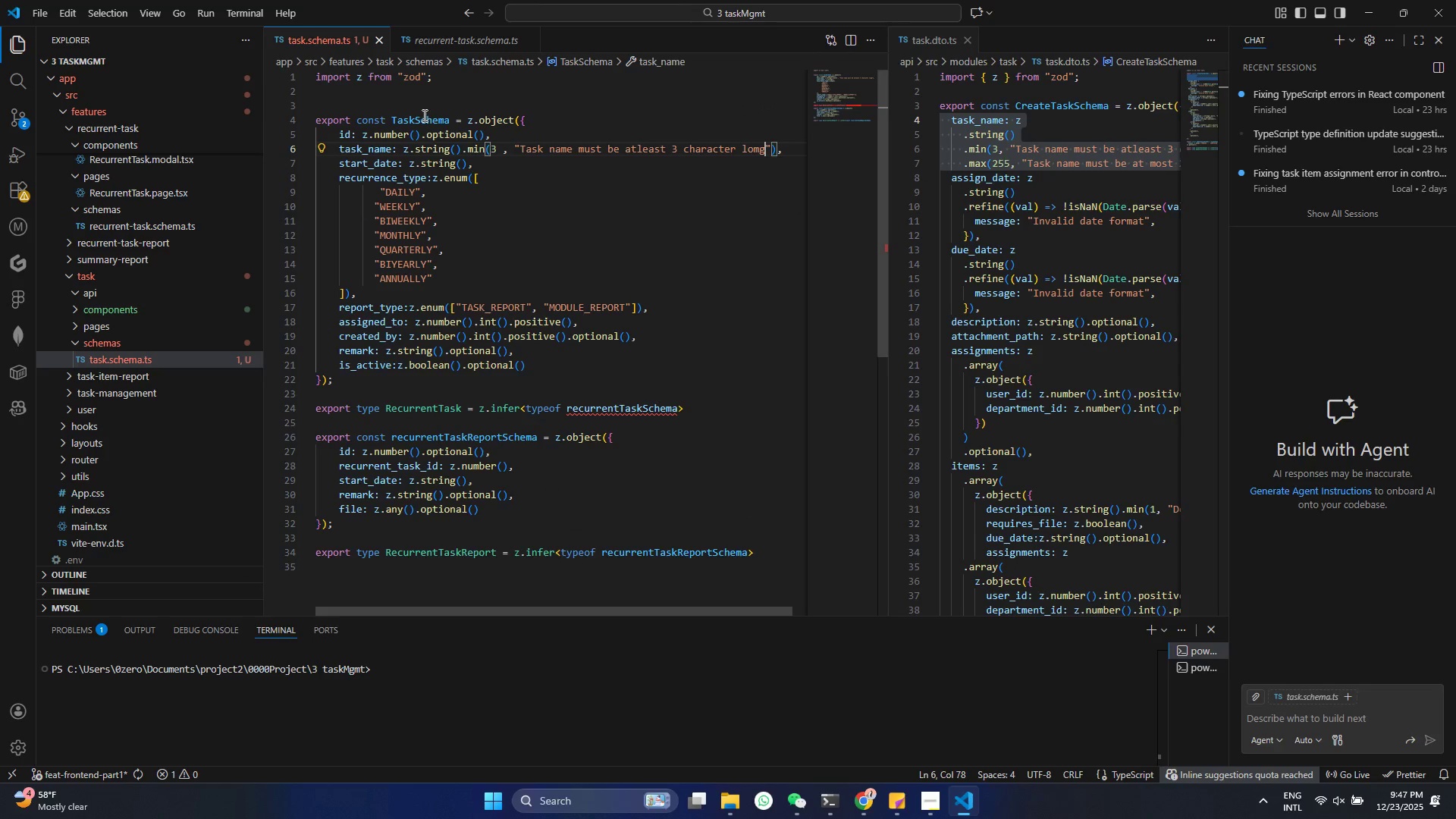 
double_click([423, 115])
 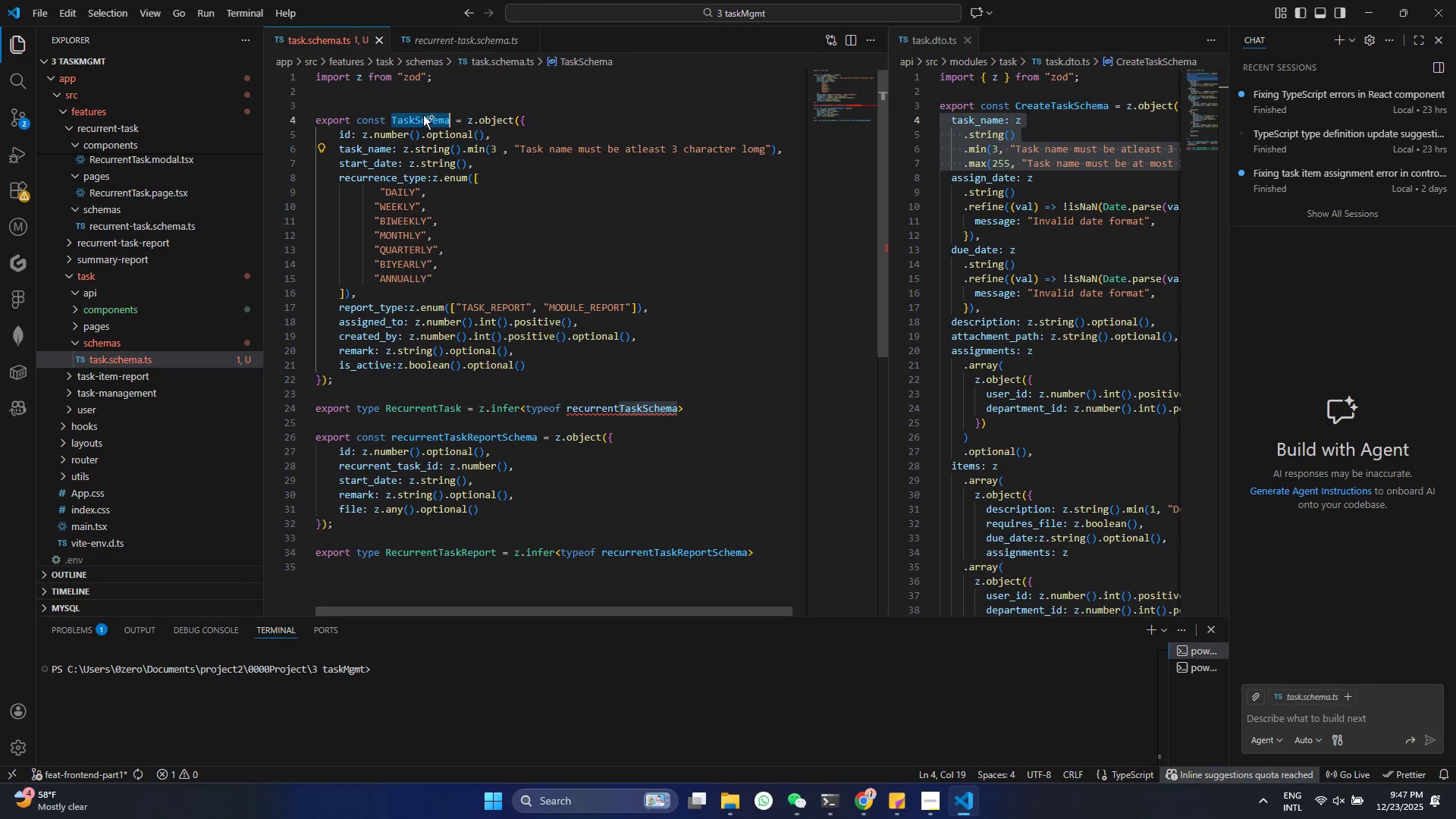 
key(Control+C)
 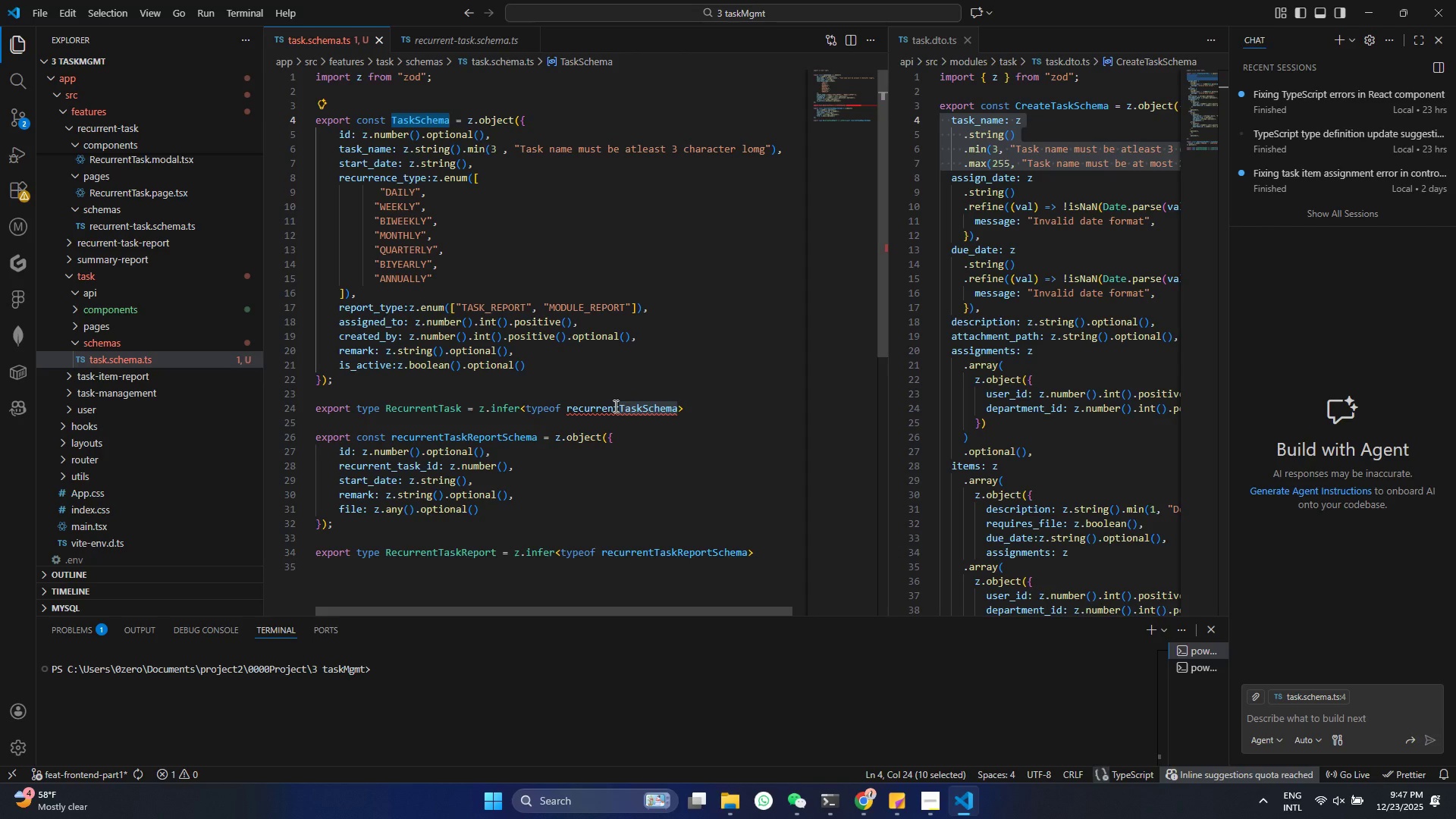 
double_click([614, 406])
 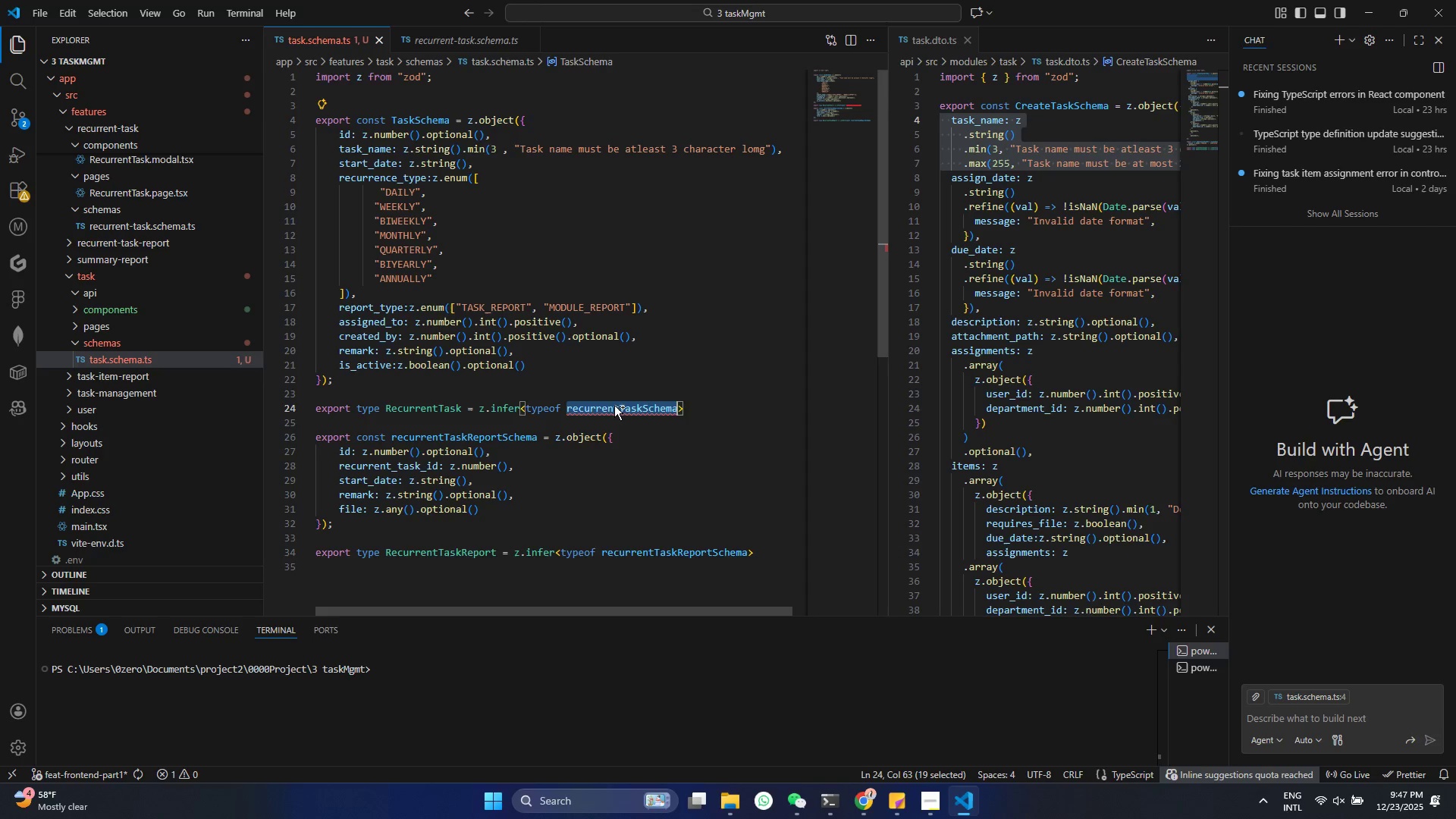 
key(Control+V)
 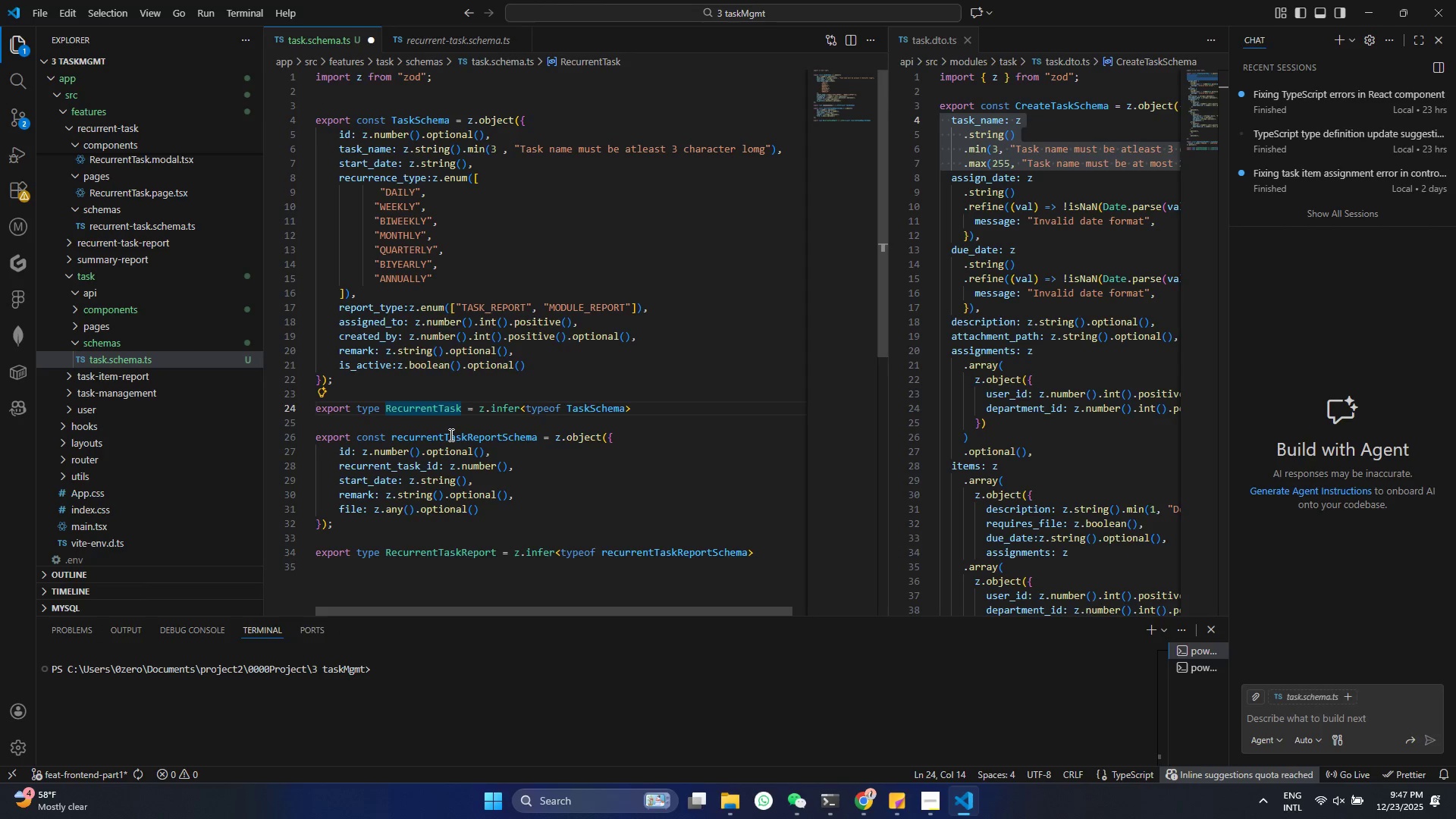 
key(Backspace)
 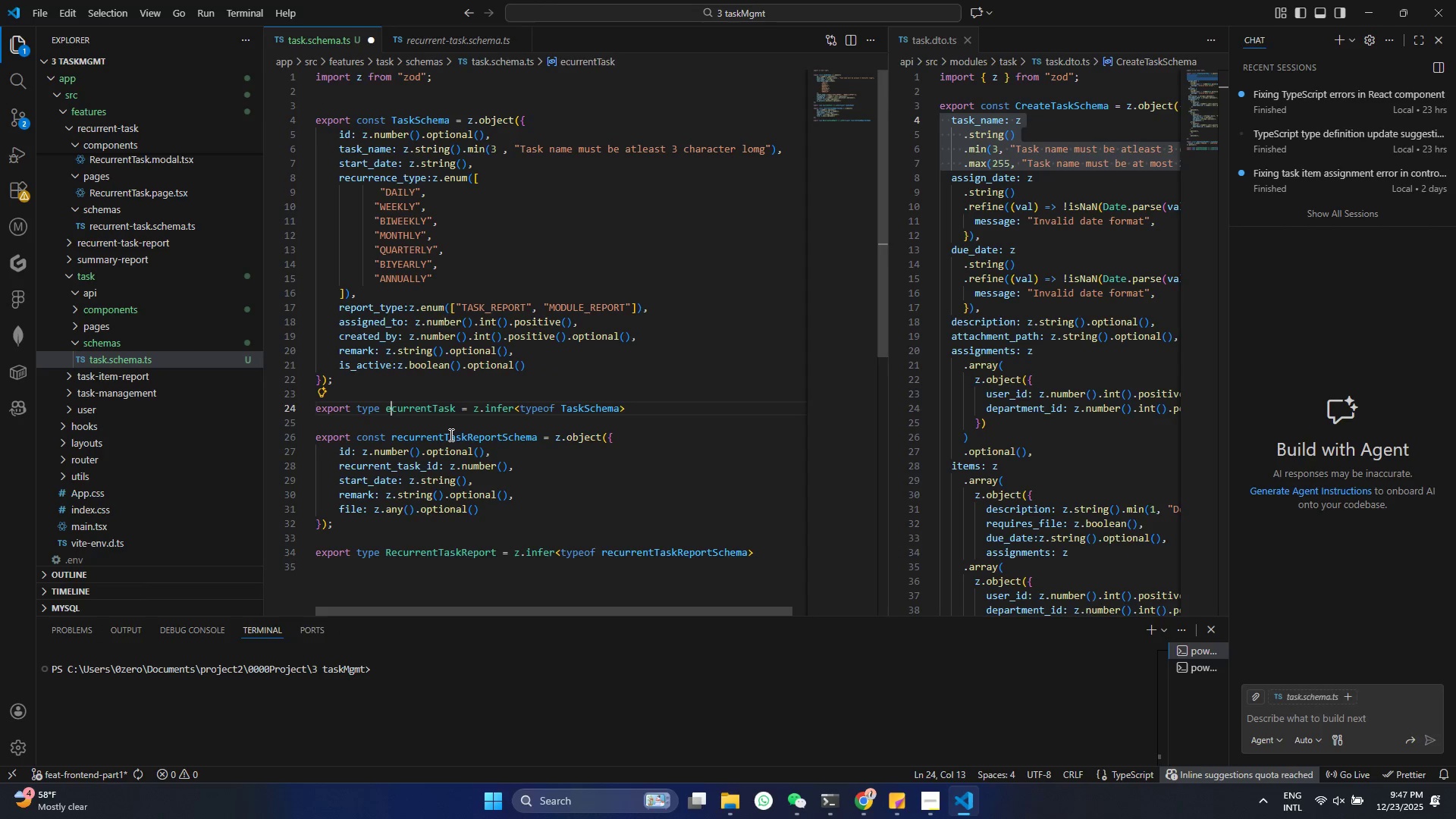 
hold_key(key=ArrowRight, duration=0.72)
 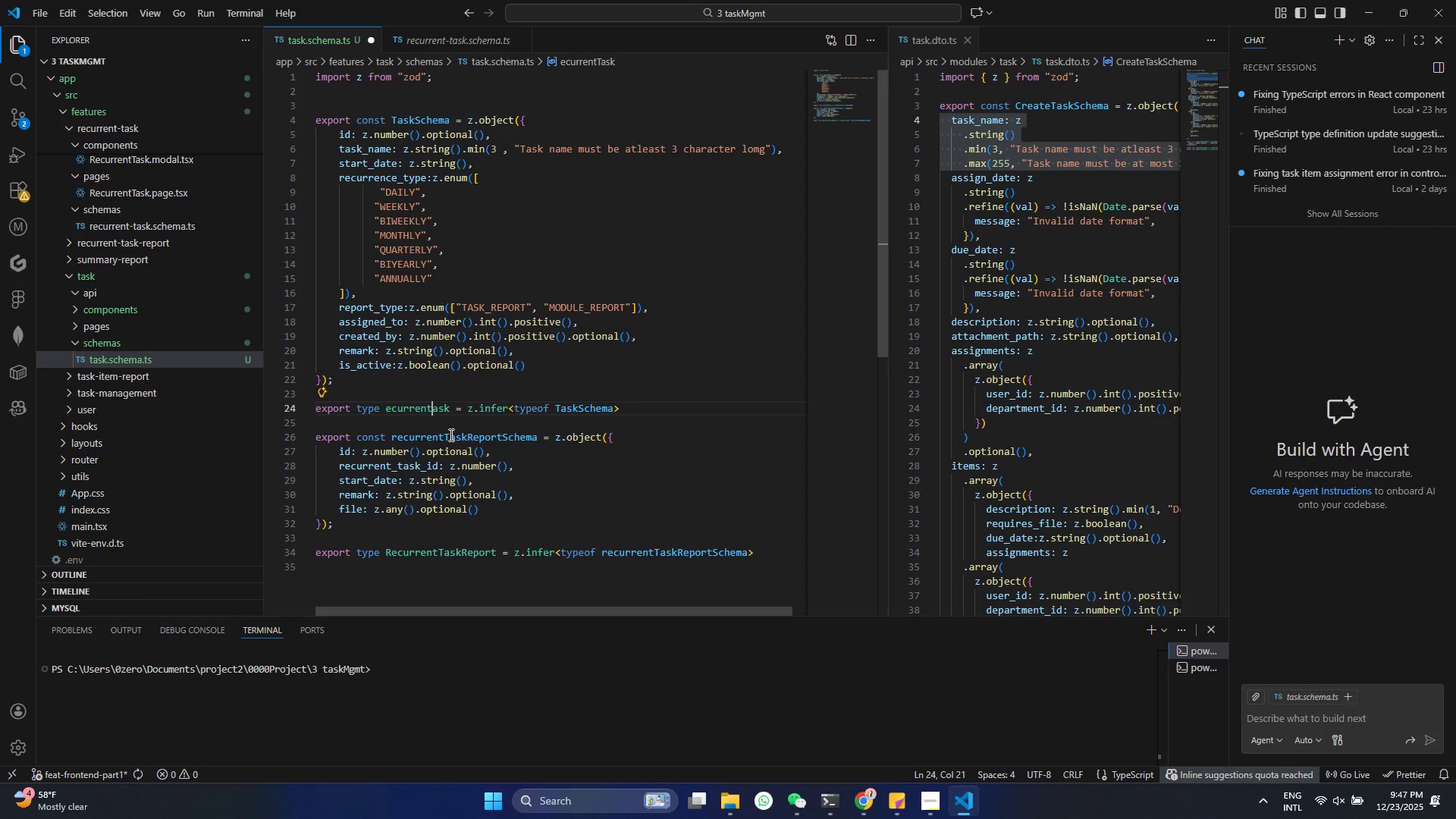 
key(Backspace)
 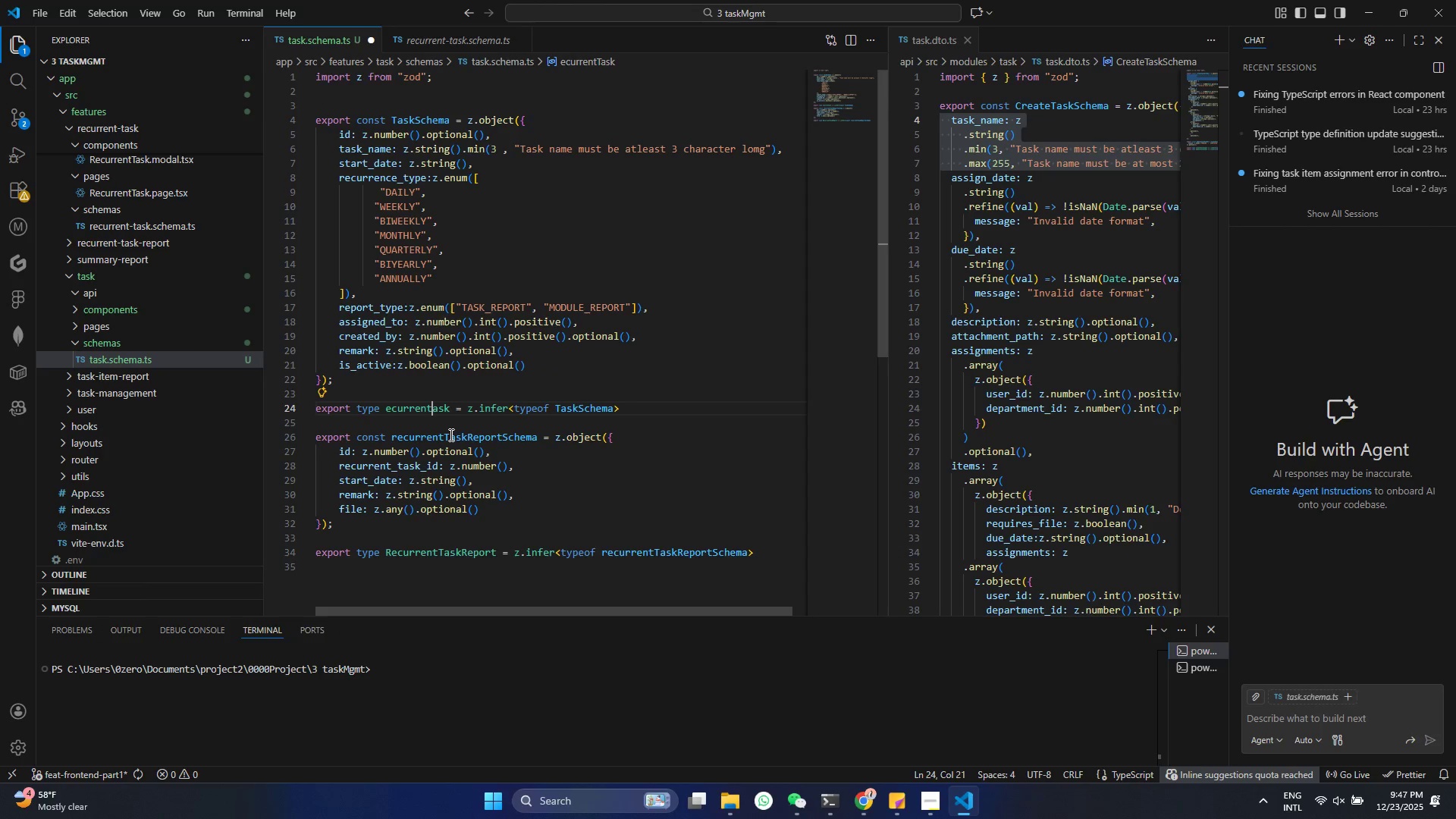 
hold_key(key=Backspace, duration=0.7)
 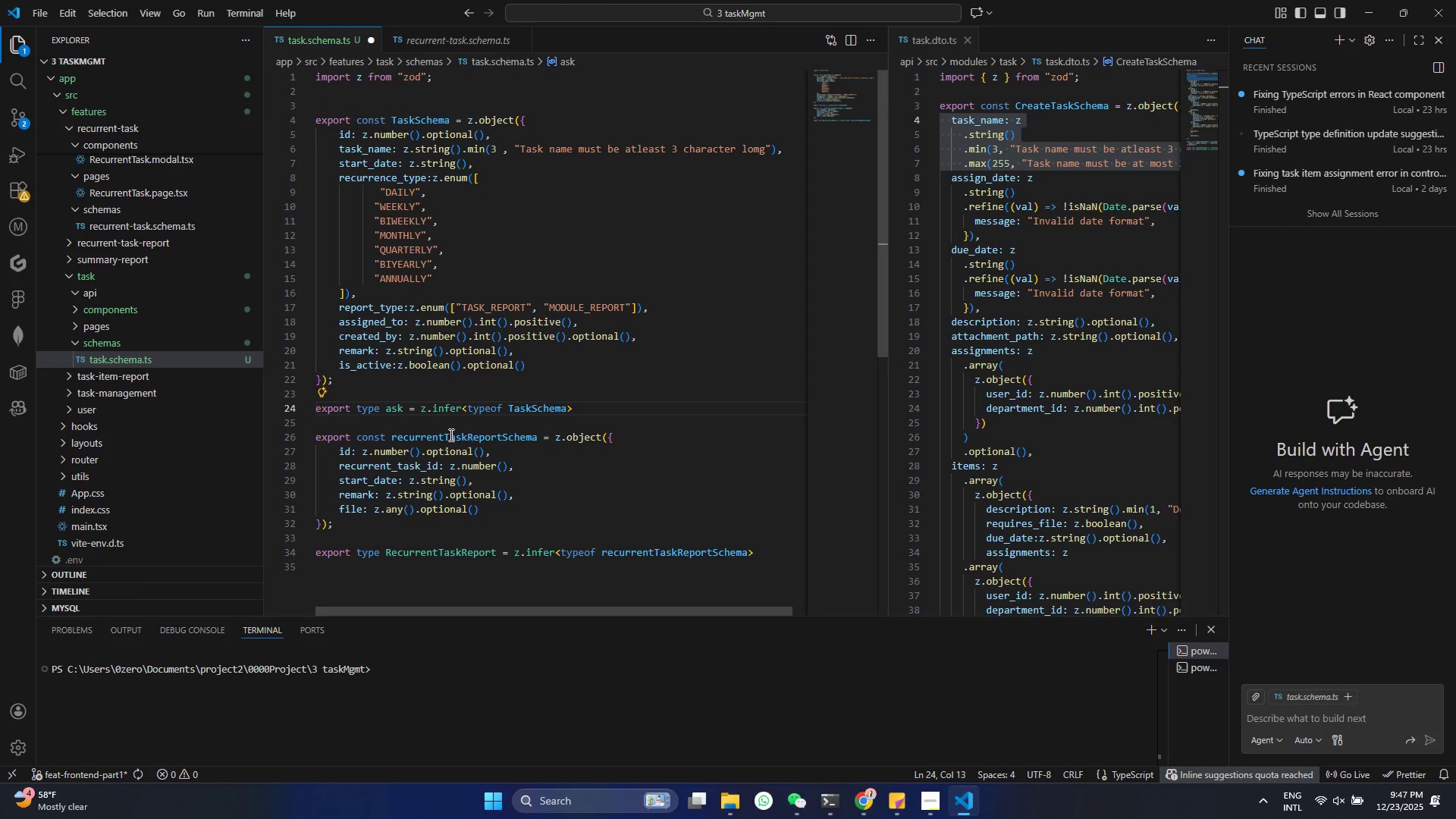 
key(Shift+T)
 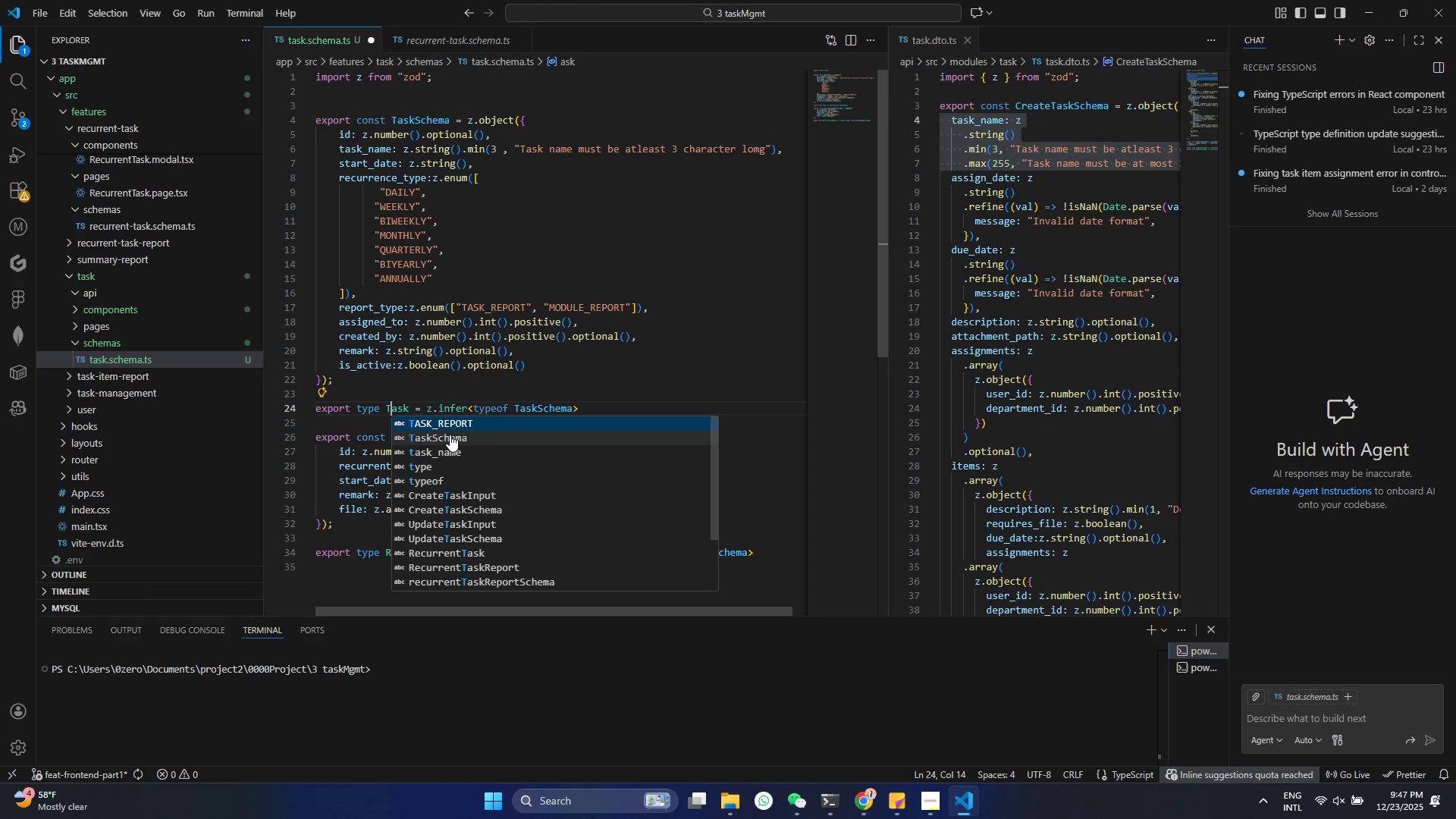 
key(Control+ControlLeft)
 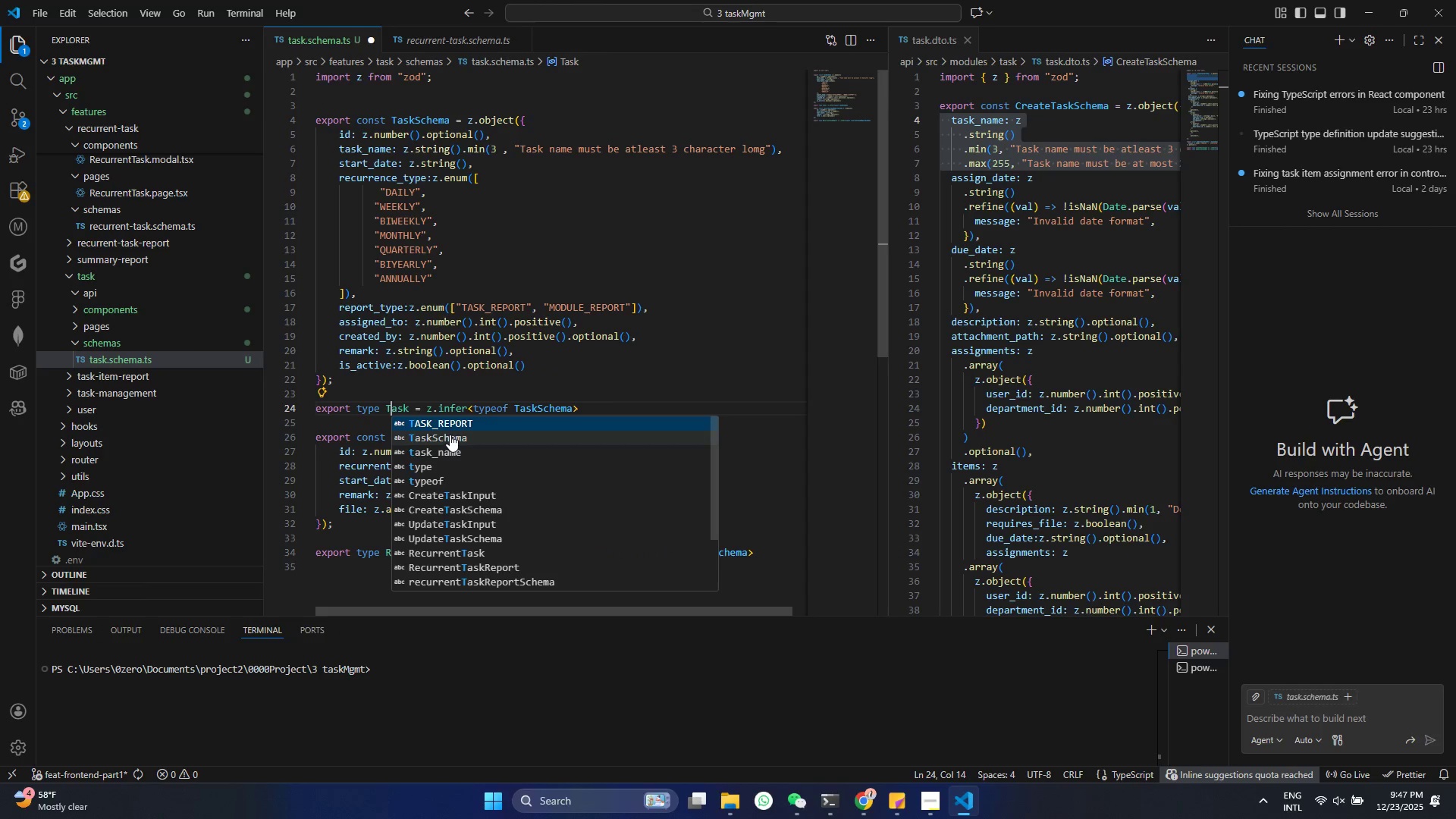 
key(Control+S)
 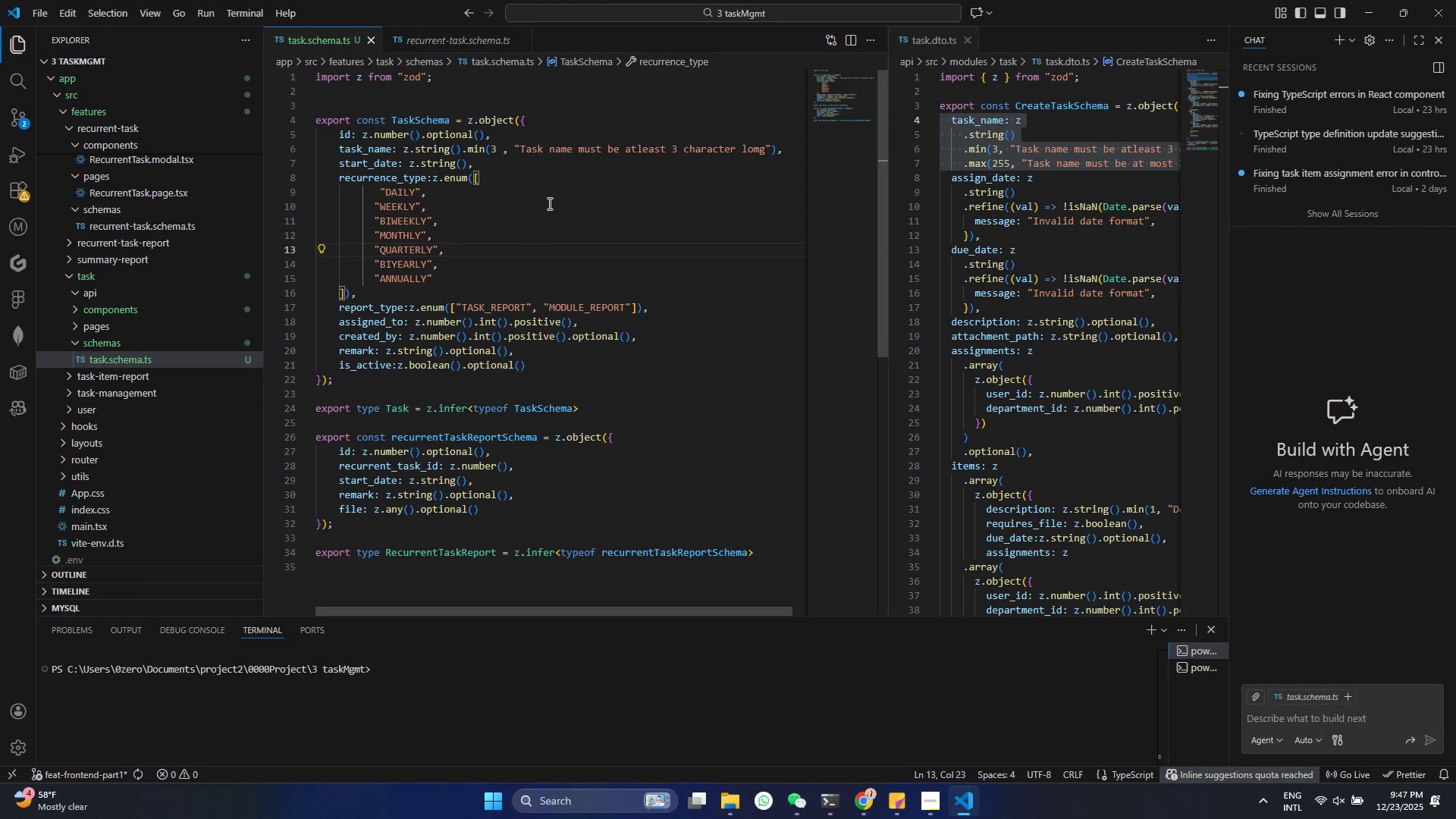 
left_click([403, 168])
 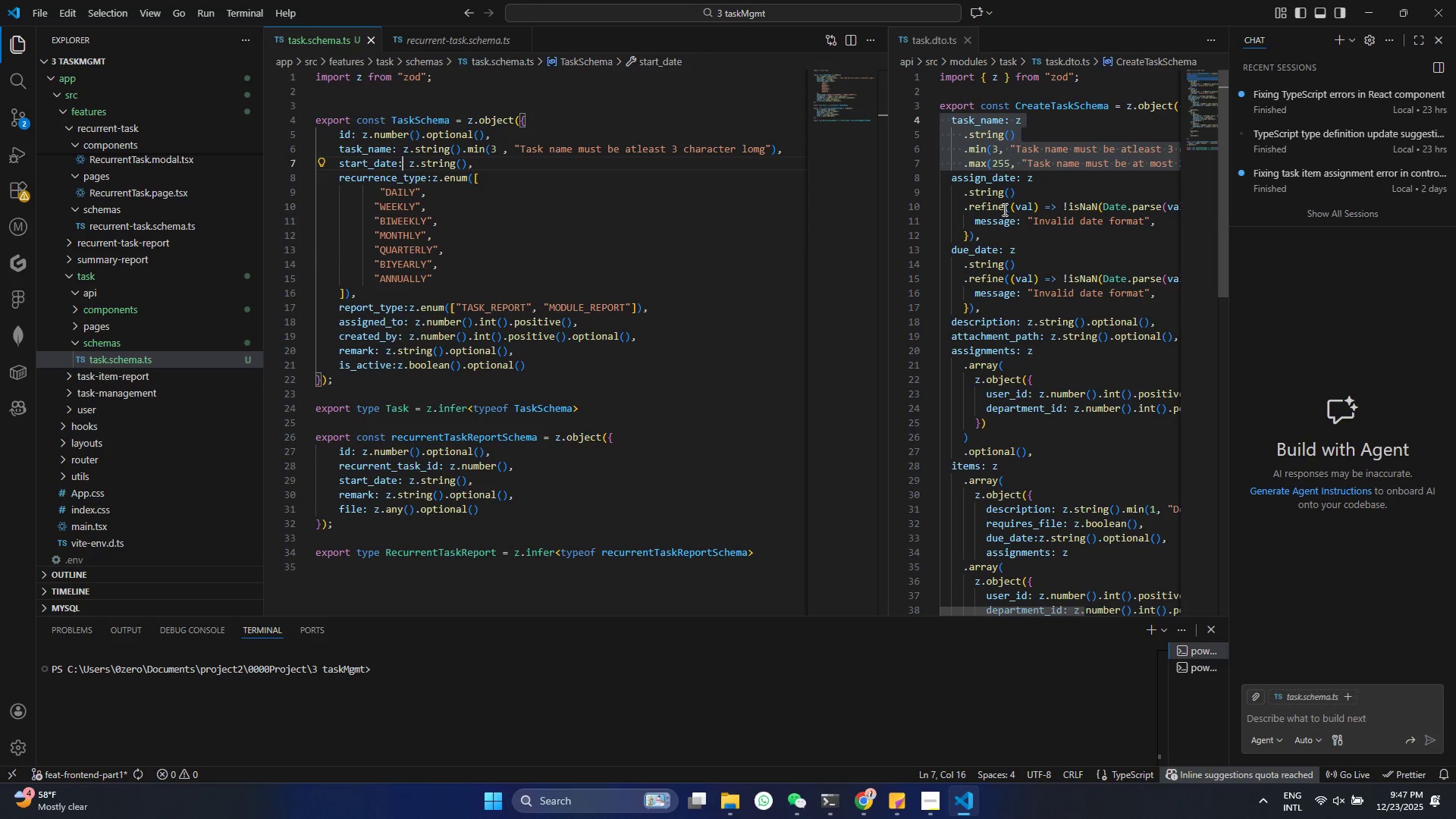 
left_click([1003, 209])
 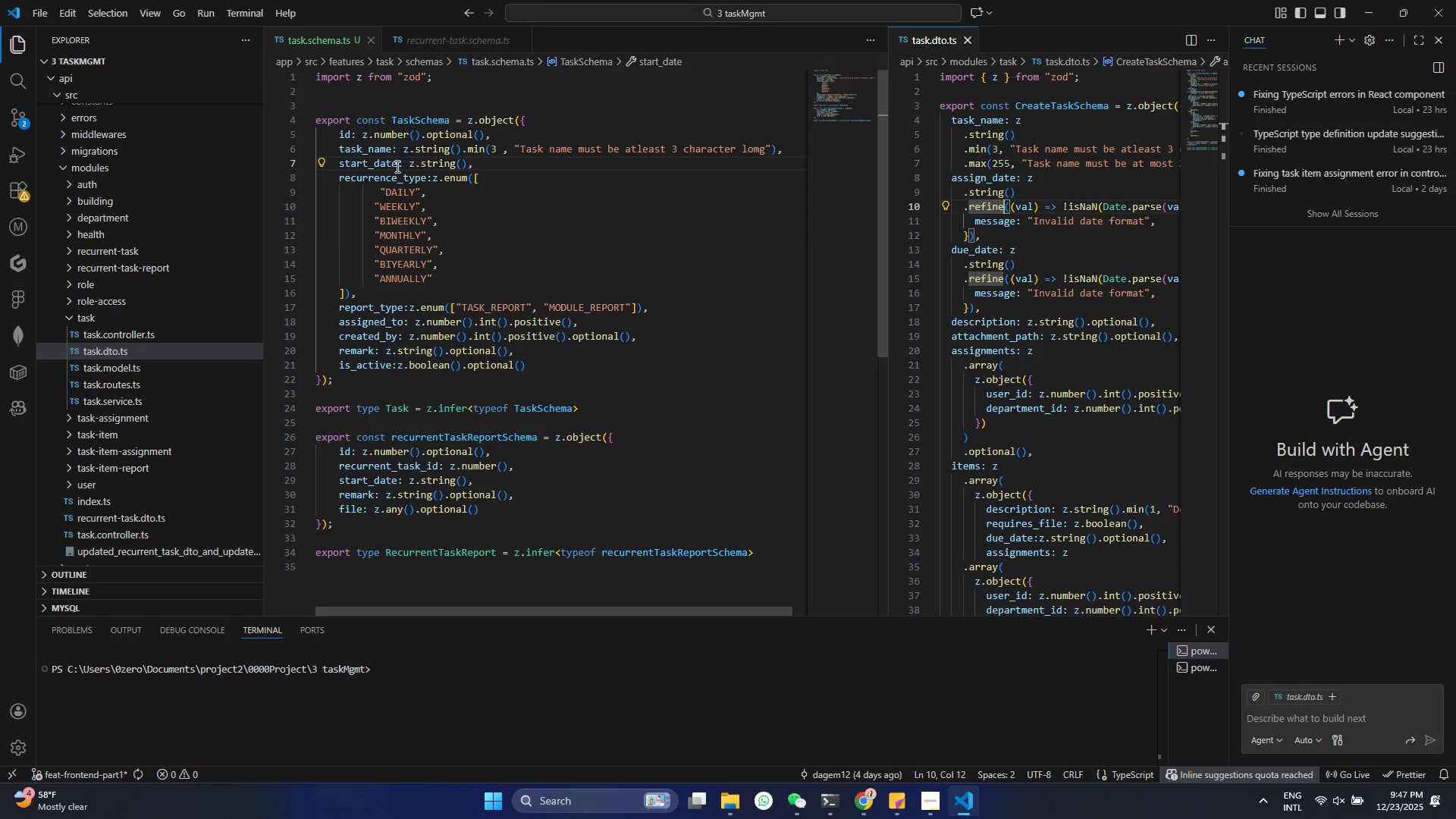 
double_click([968, 173])
 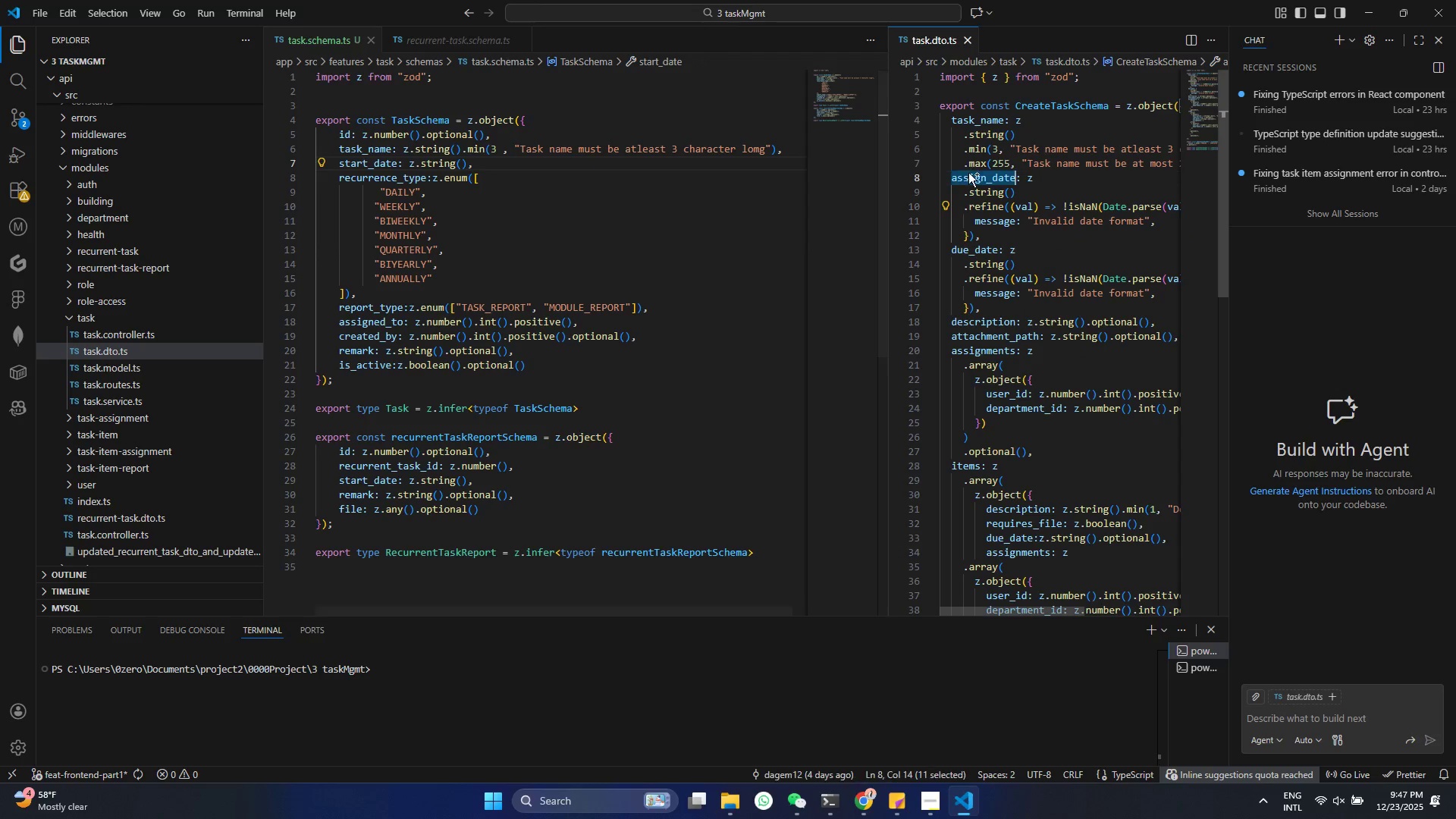 
key(Control+C)
 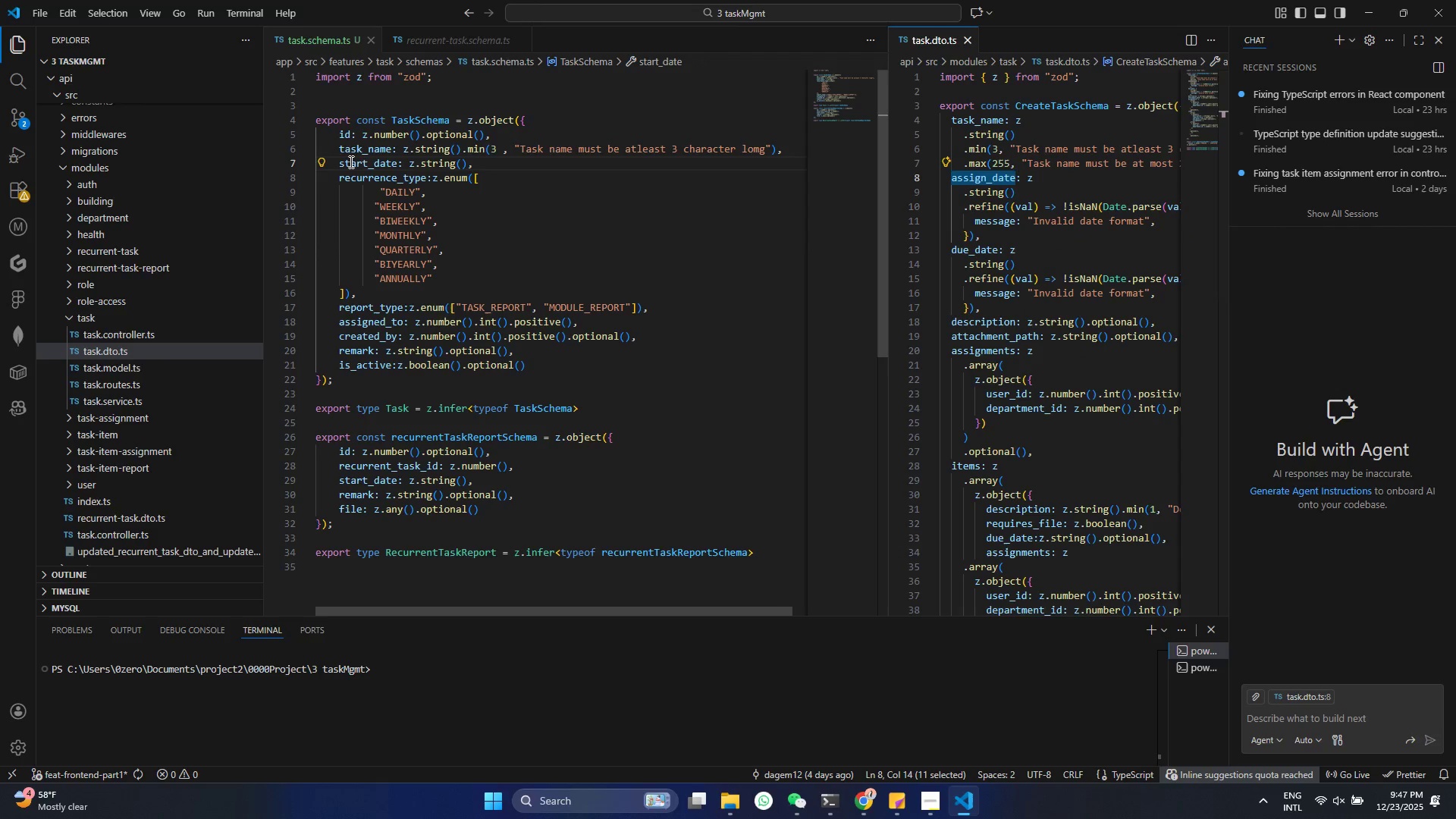 
double_click([351, 160])
 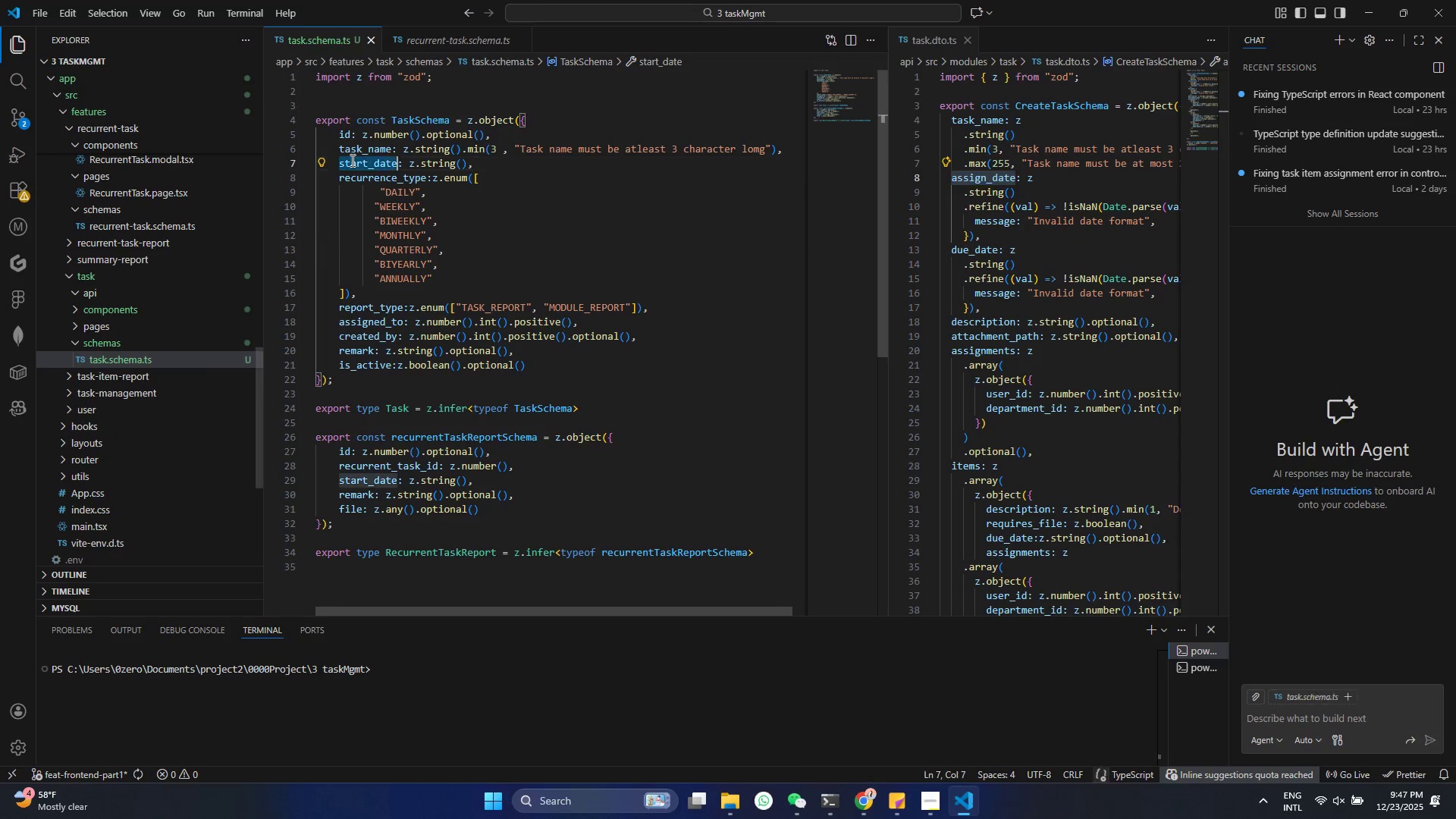 
key(Control+V)
 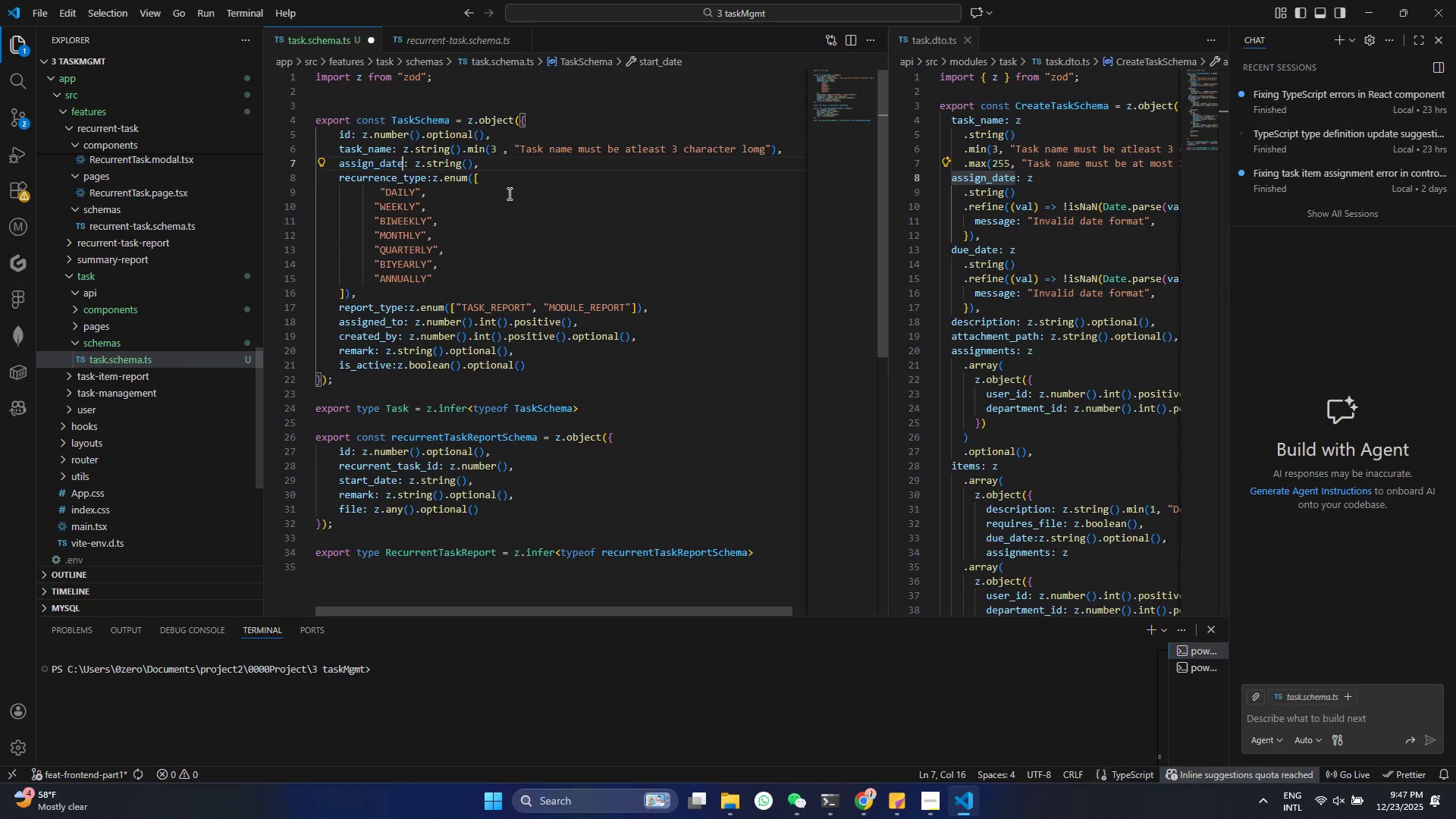 
key(Control+S)
 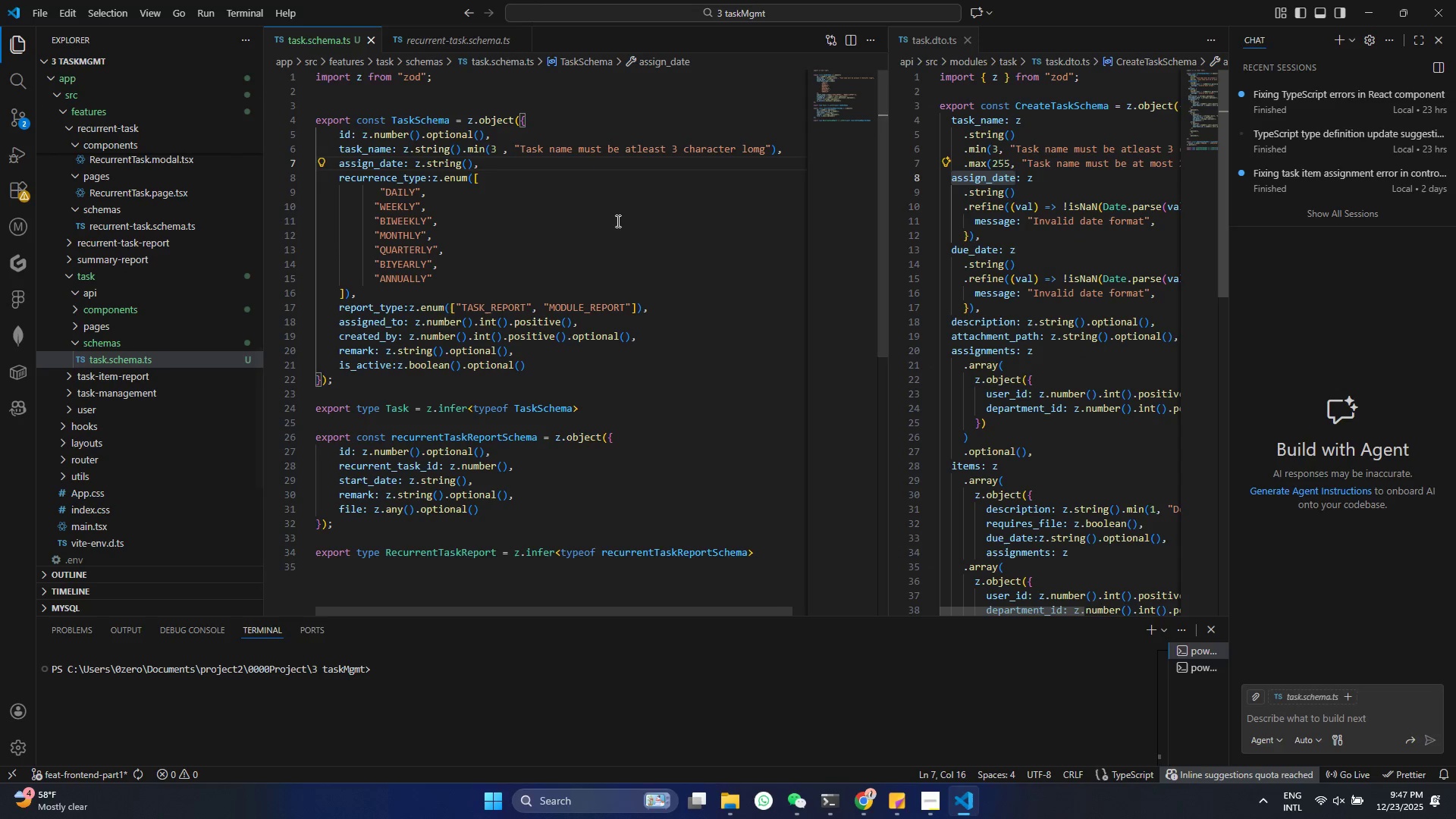 
left_click([557, 224])
 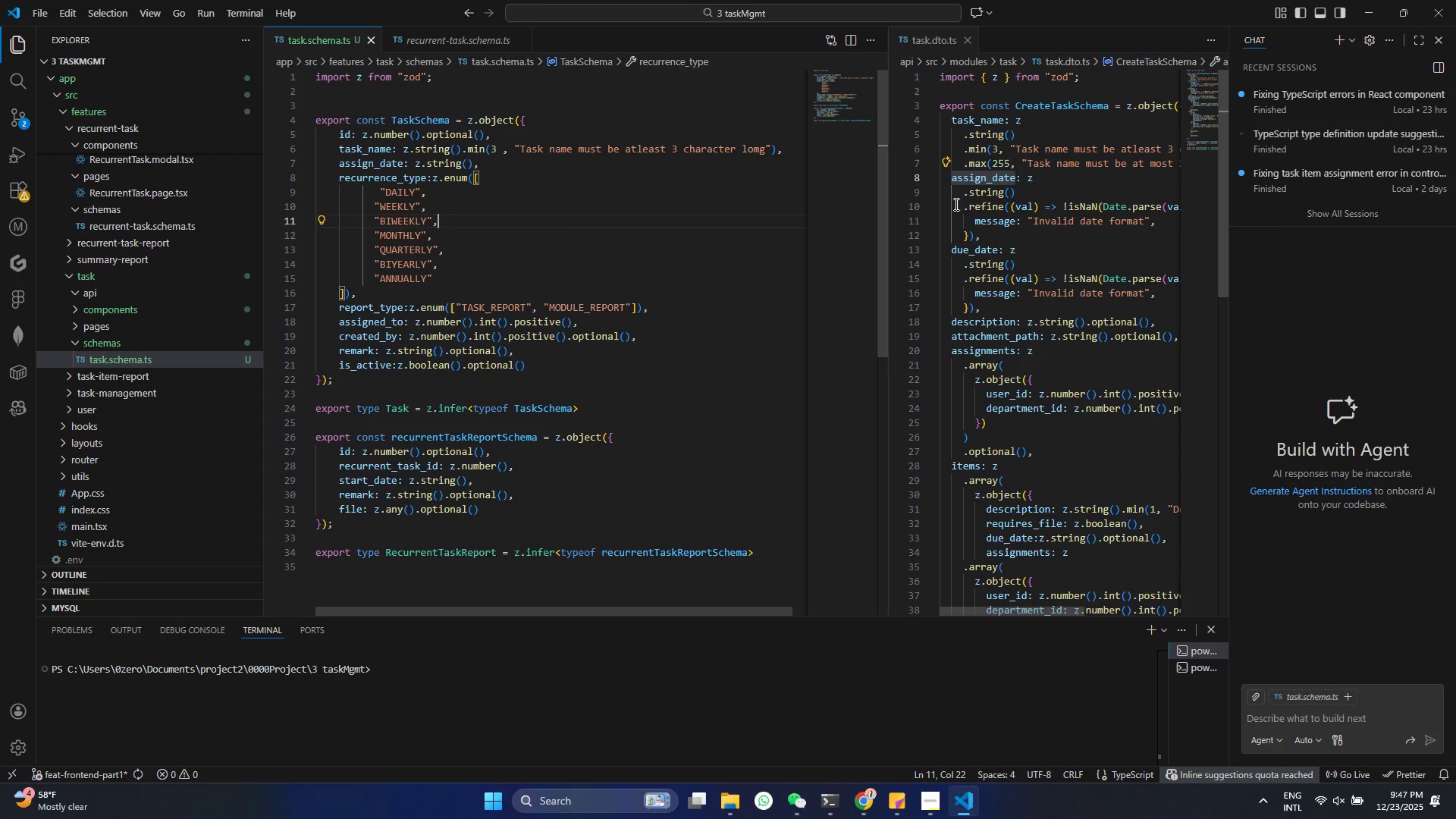 
left_click([968, 203])
 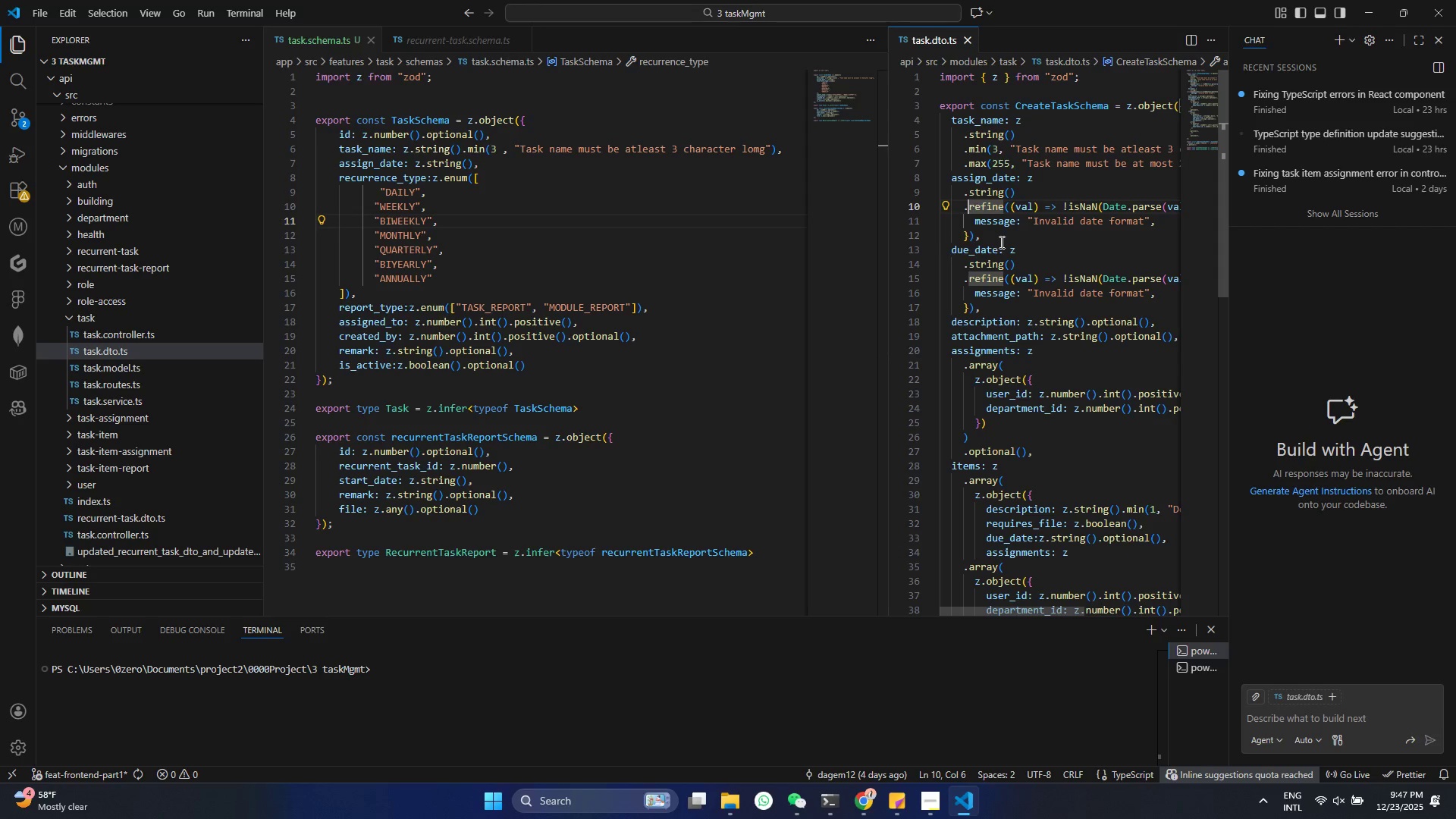 
double_click([977, 249])
 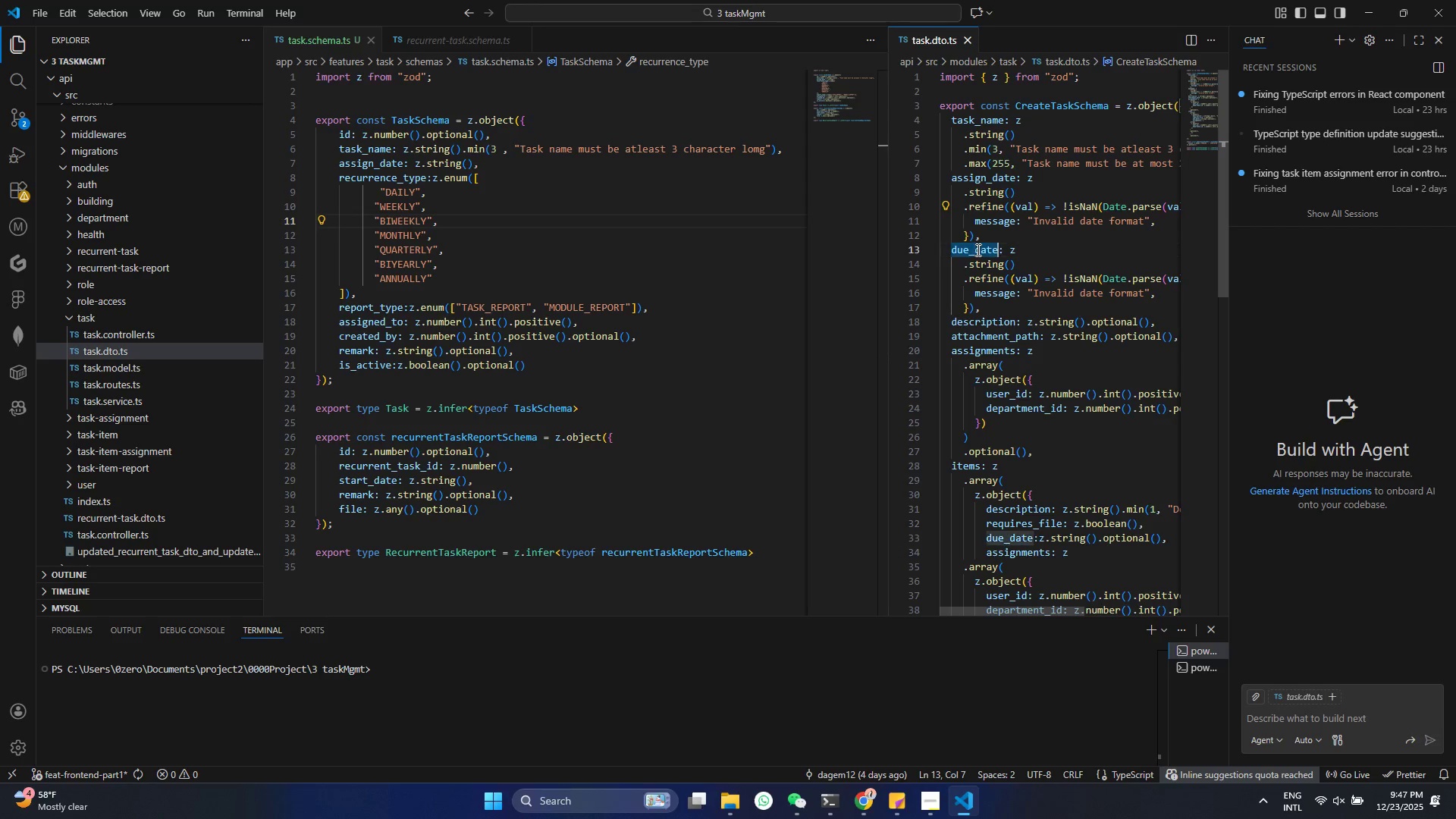 
triple_click([977, 249])
 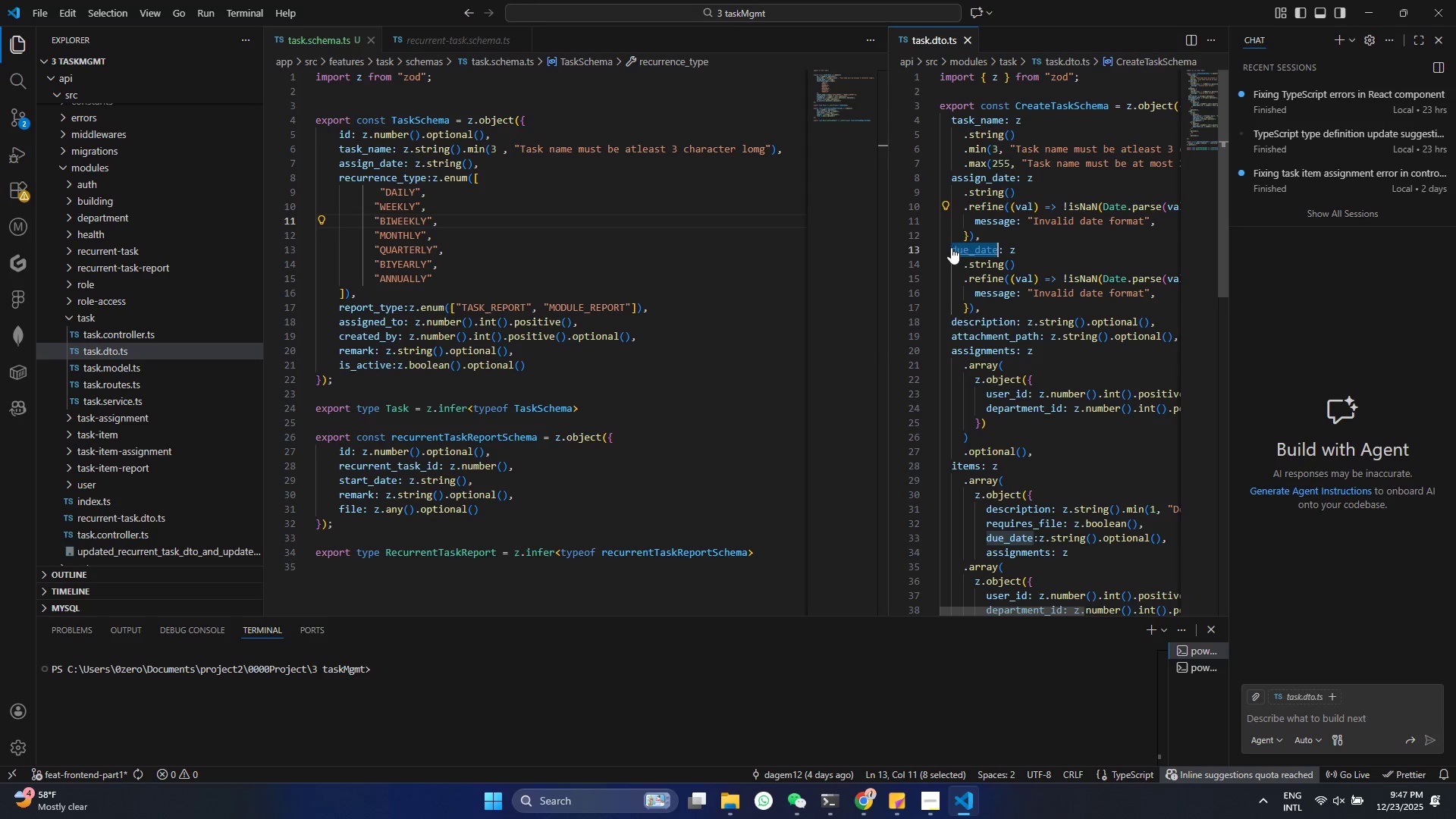 
key(Control+ControlLeft)
 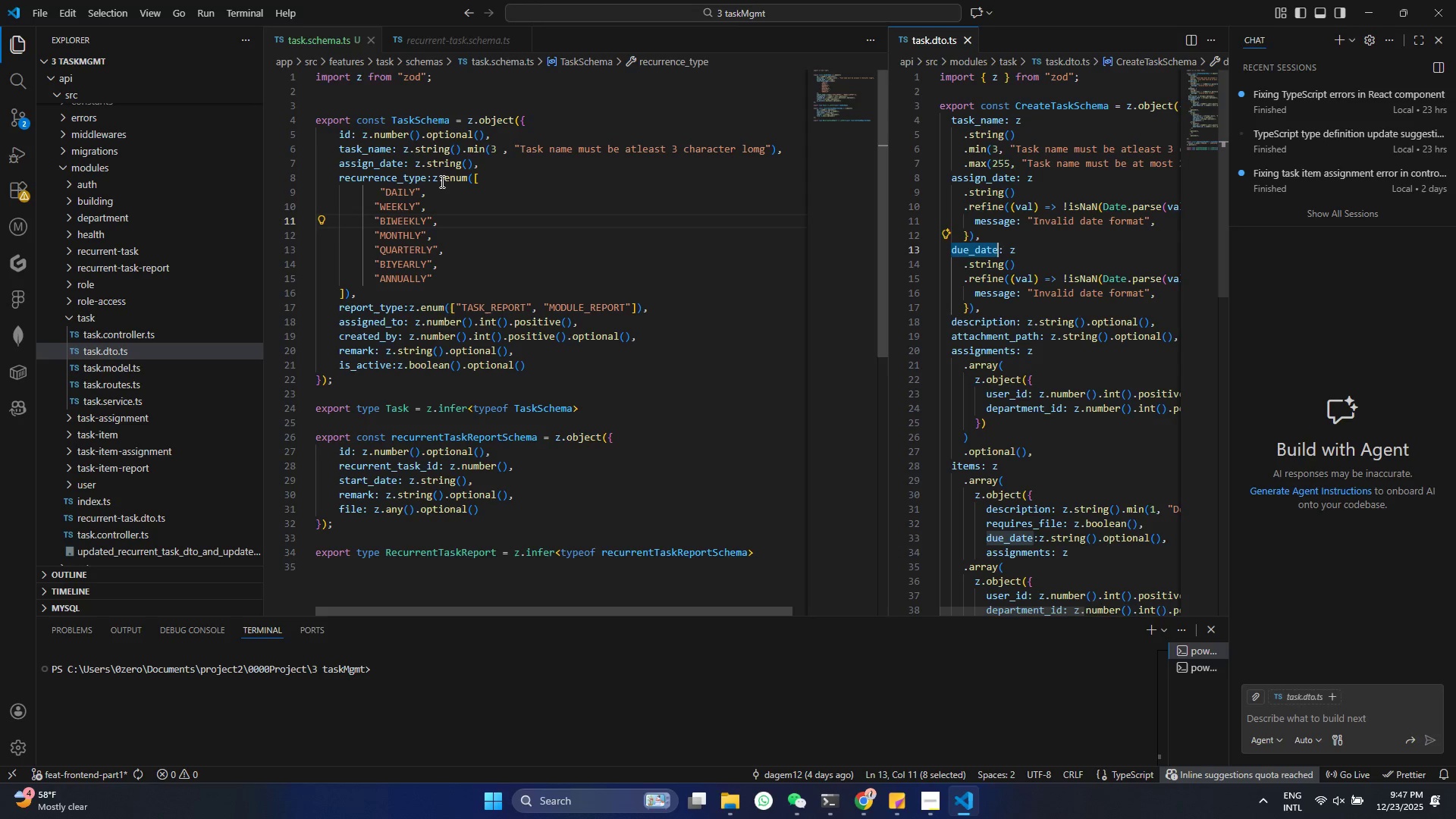 
key(Control+C)
 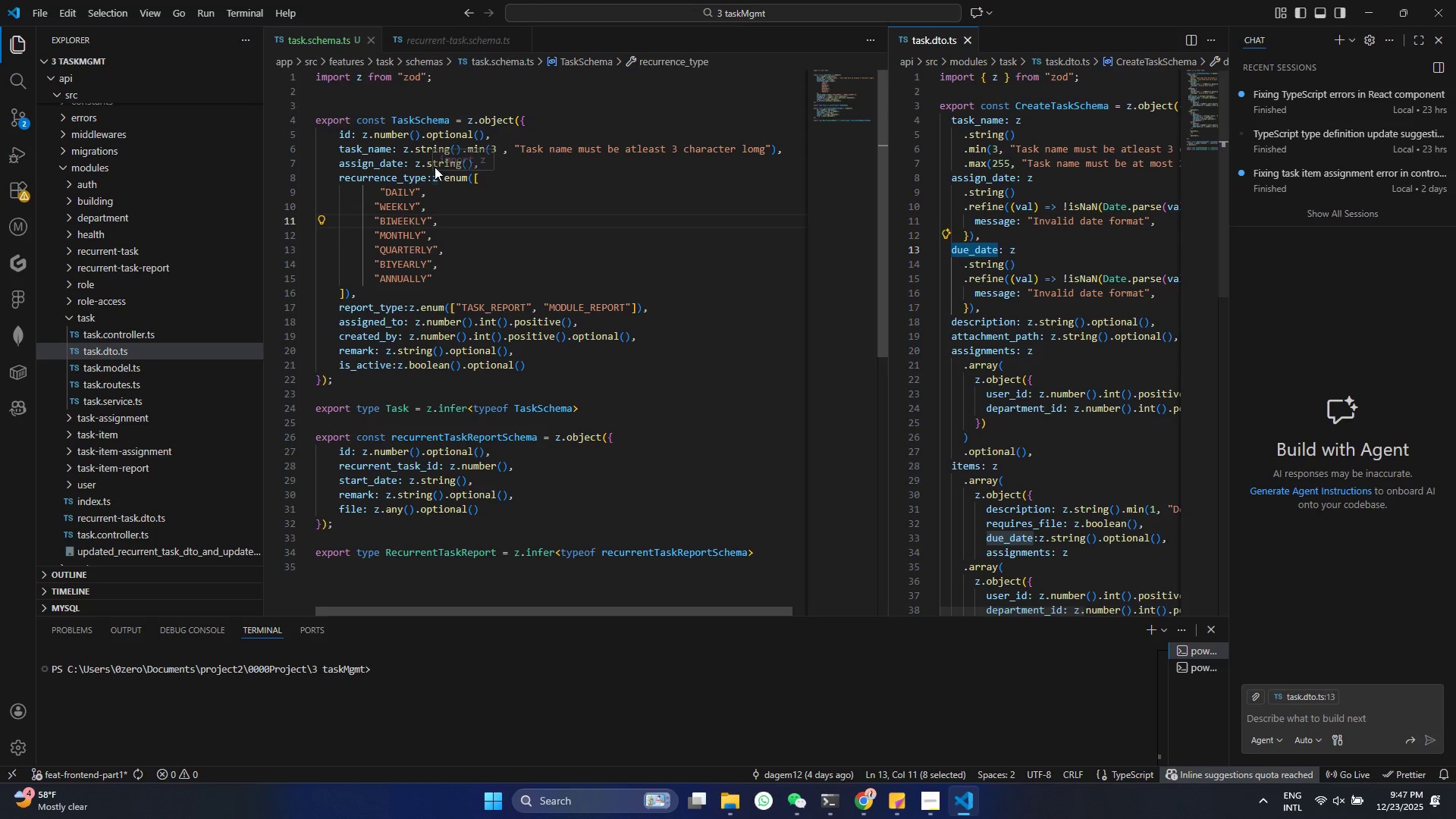 
left_click([435, 164])
 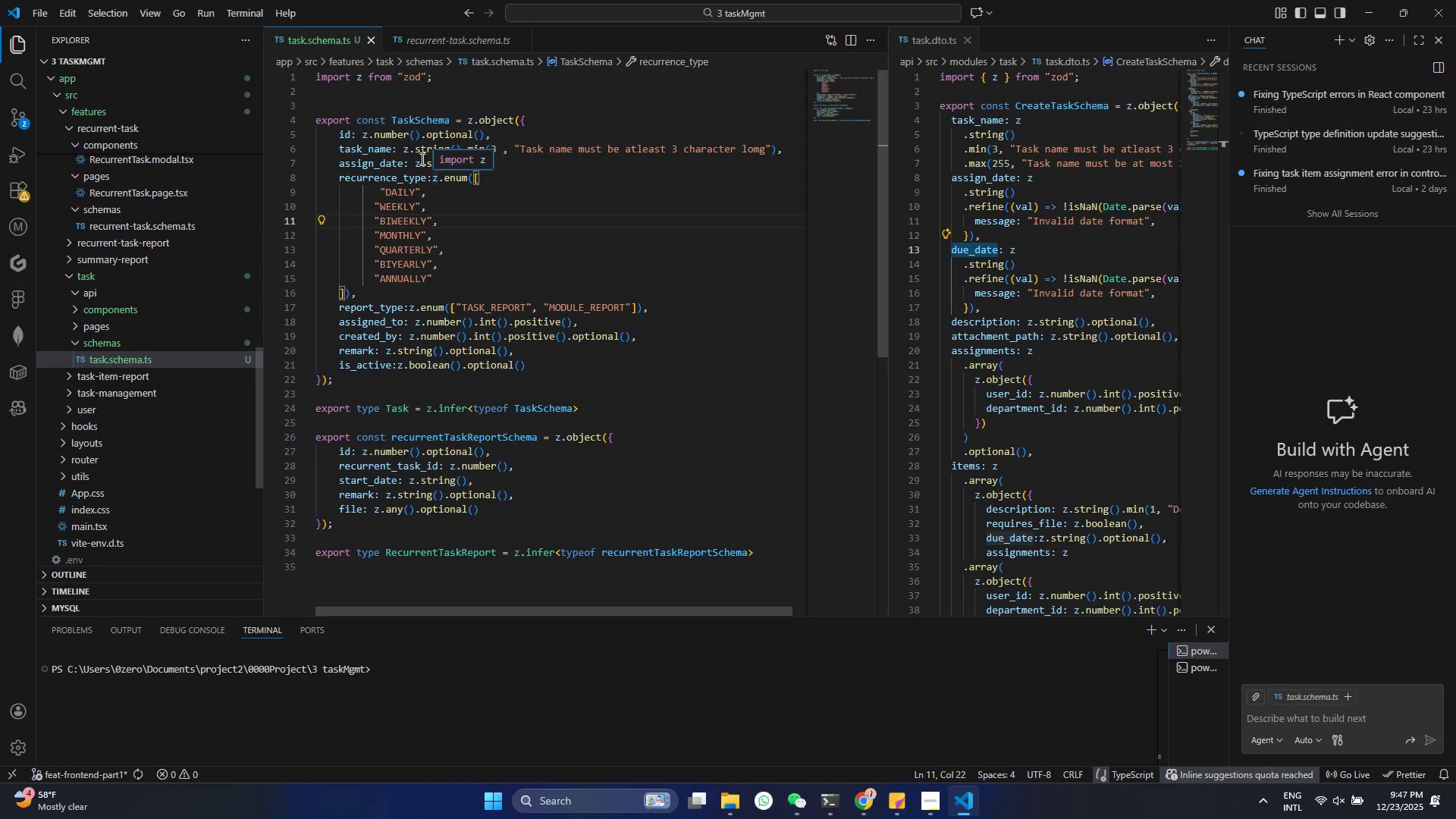 
left_click([419, 158])
 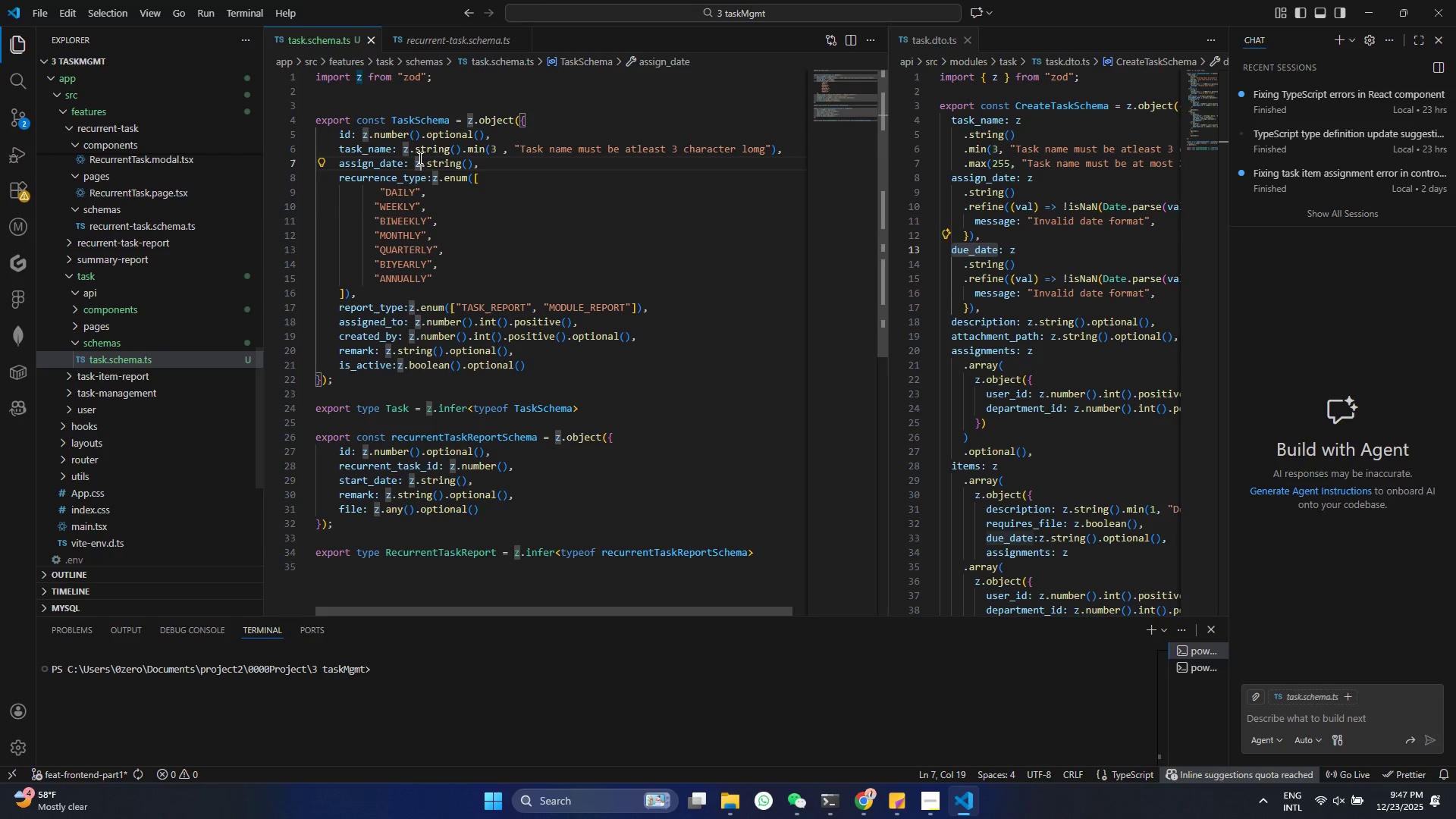 
key(Shift+ShiftLeft)
 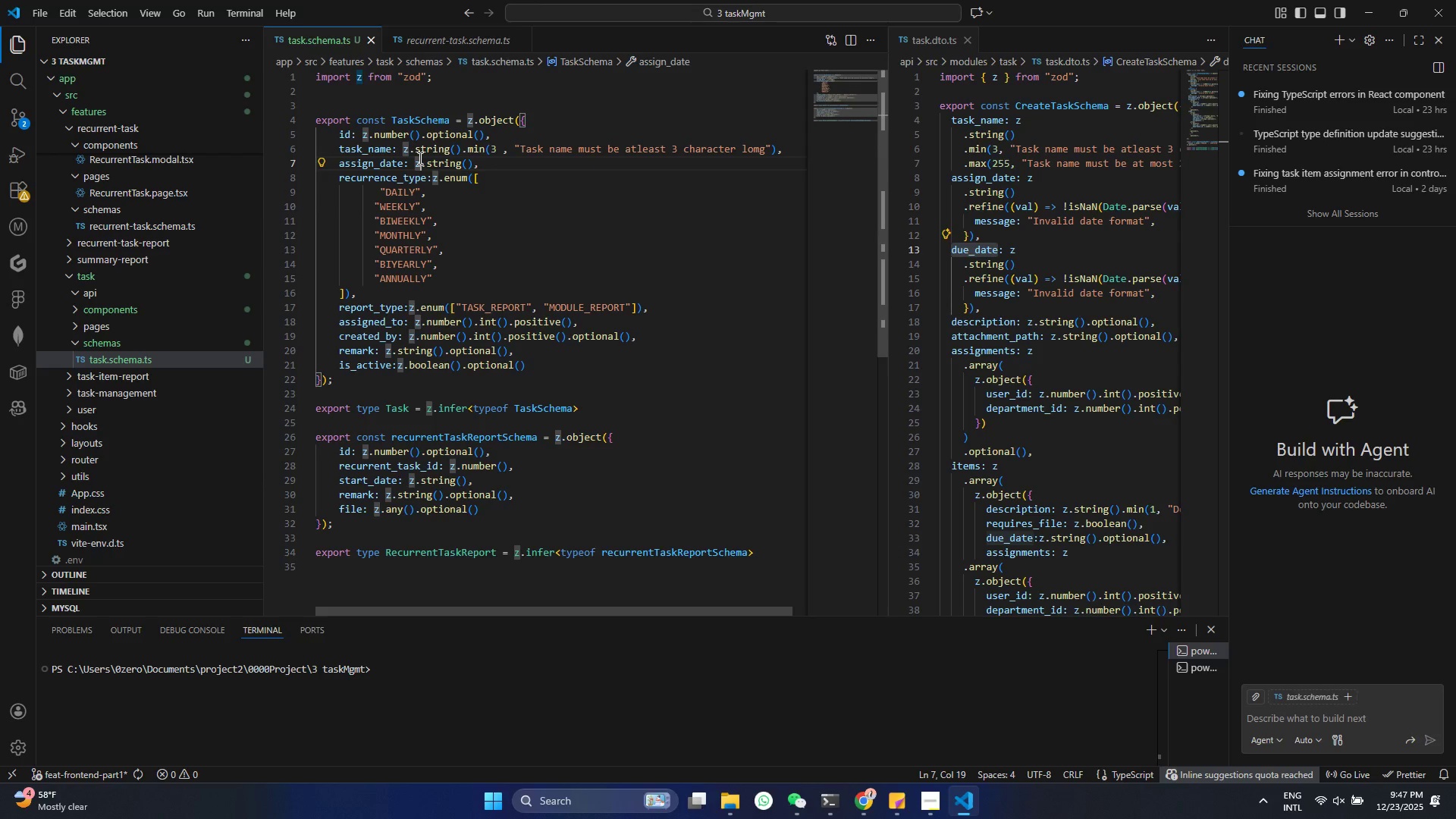 
key(Alt+Shift+ArrowDown)
 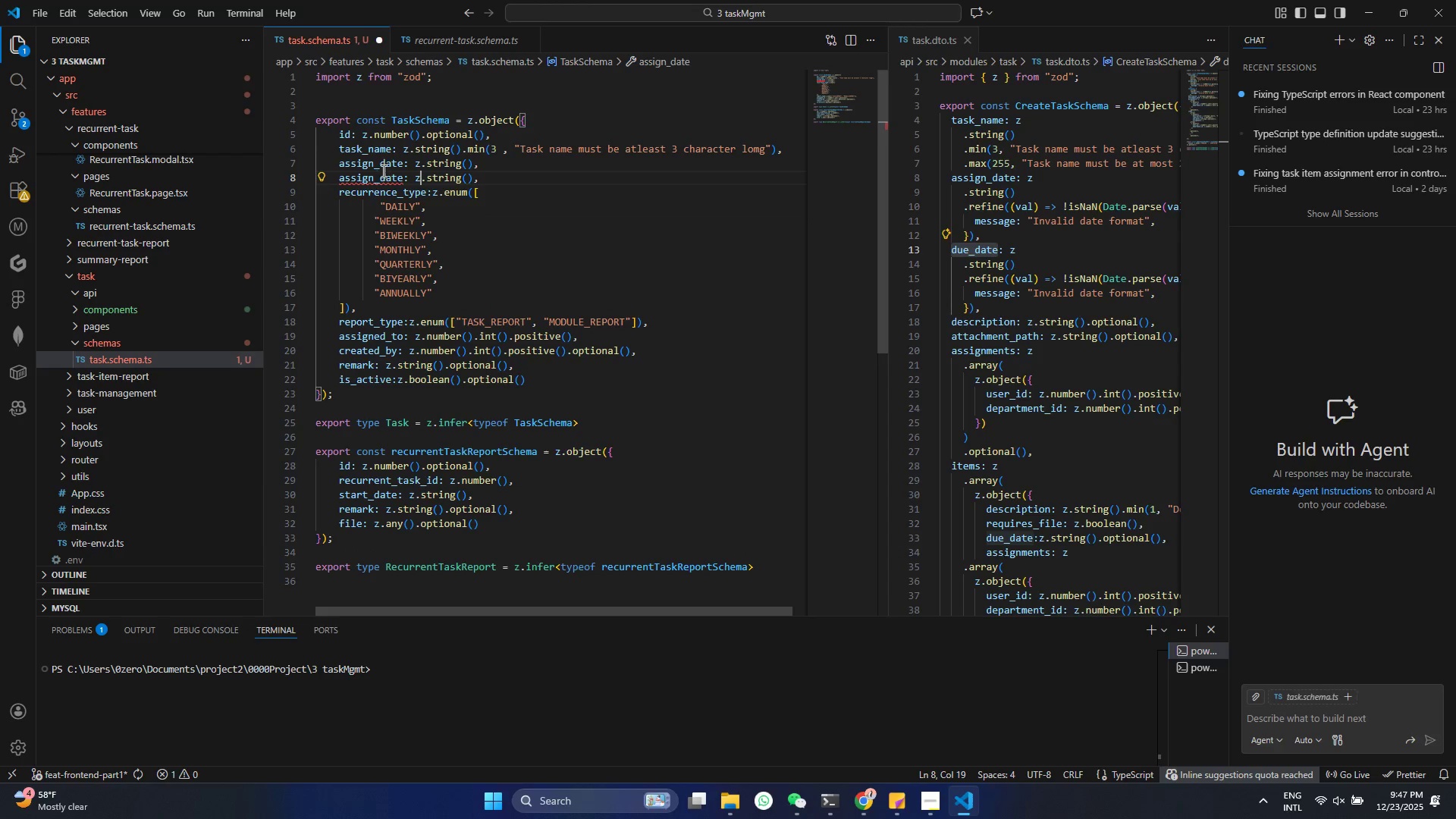 
double_click([371, 178])
 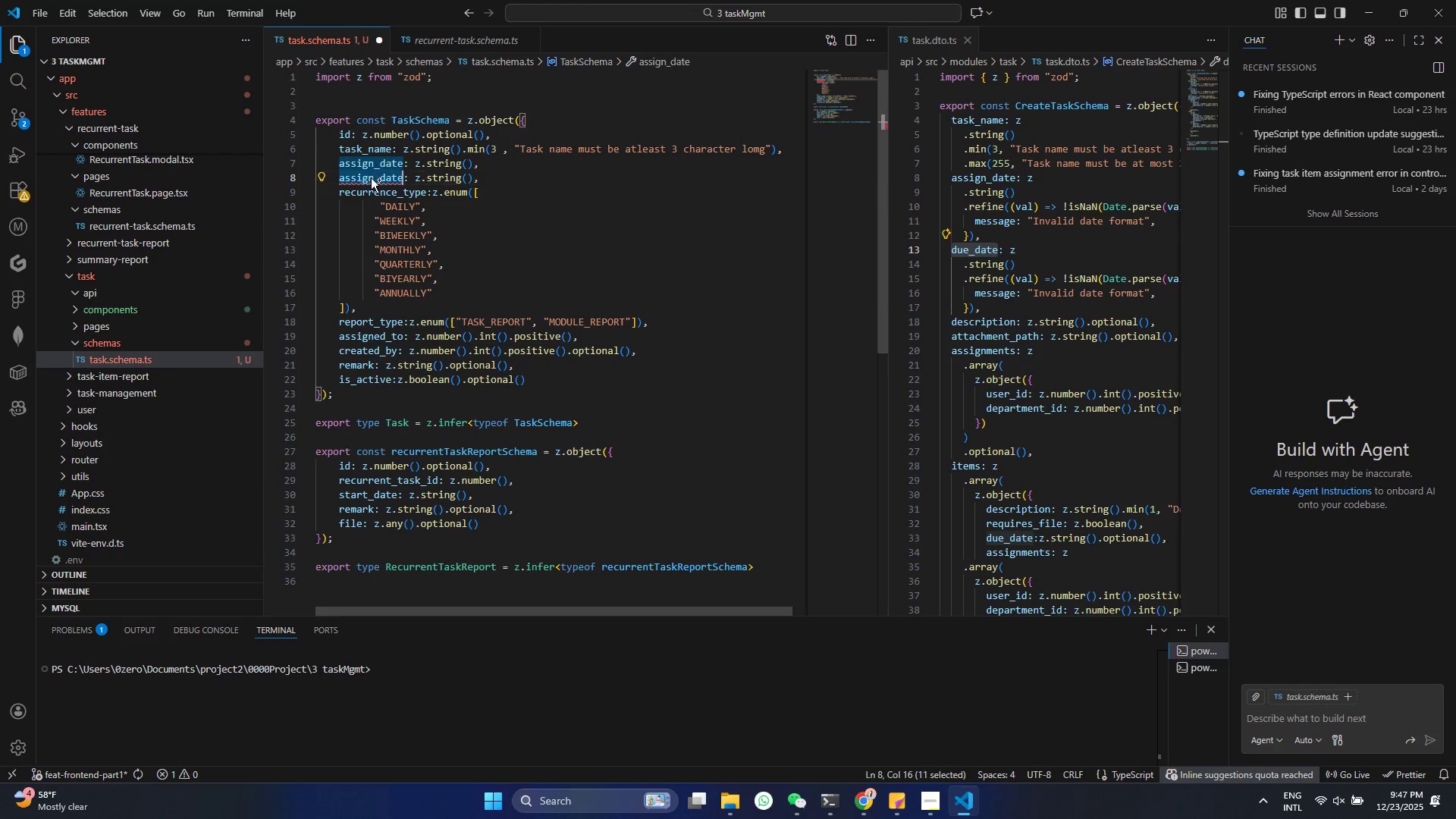 
key(Control+V)
 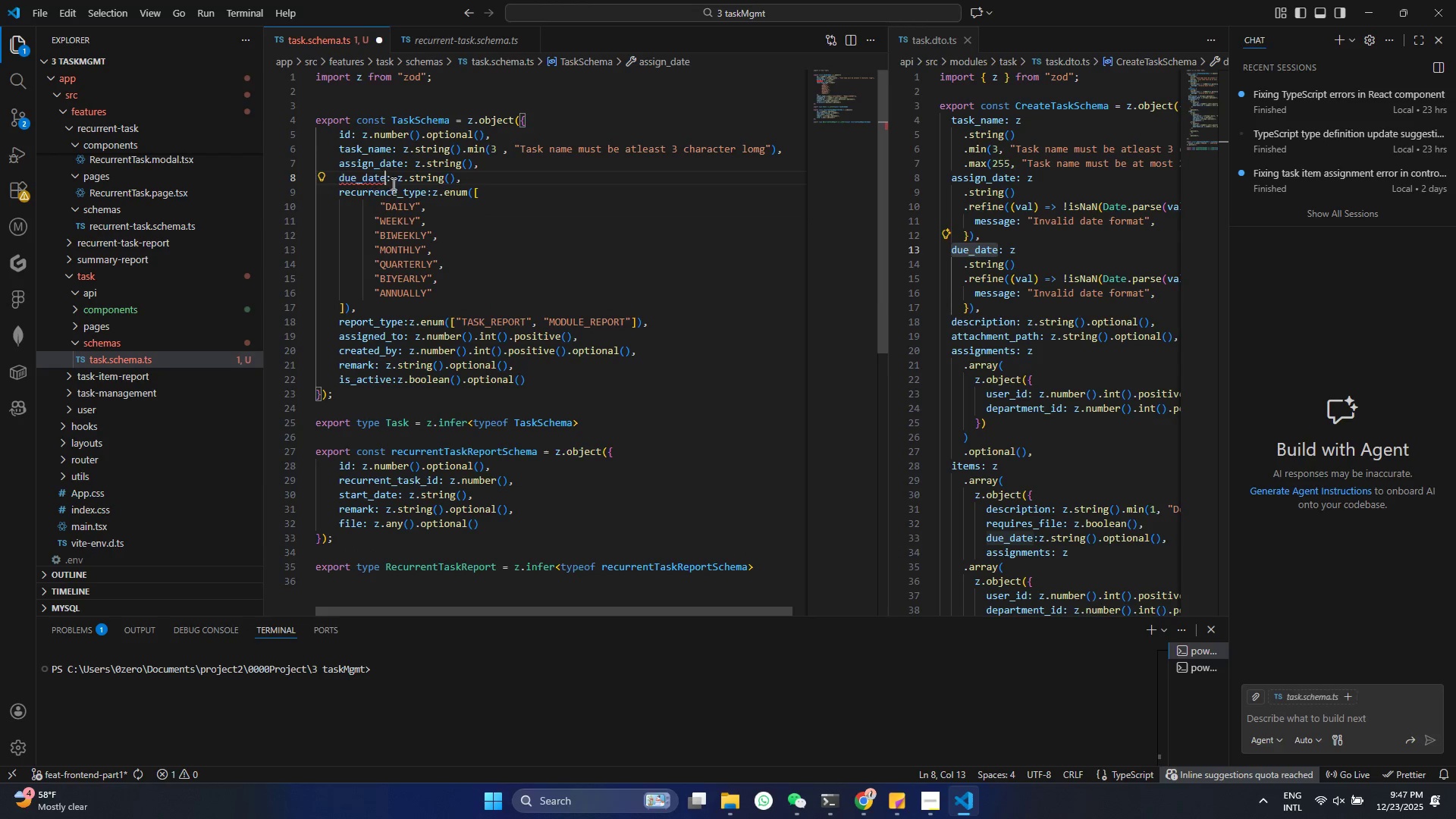 
key(Control+S)
 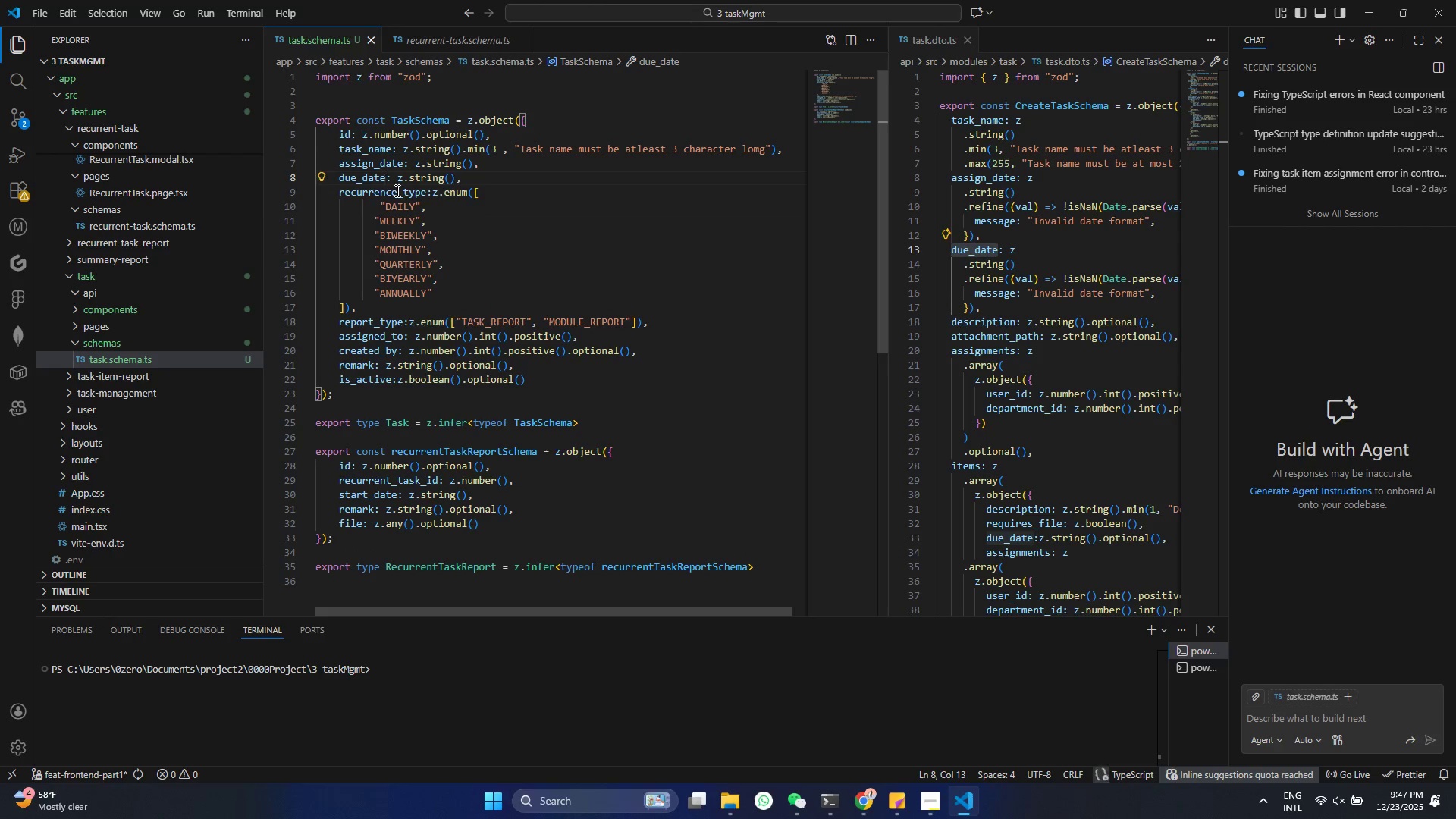 
left_click([396, 190])
 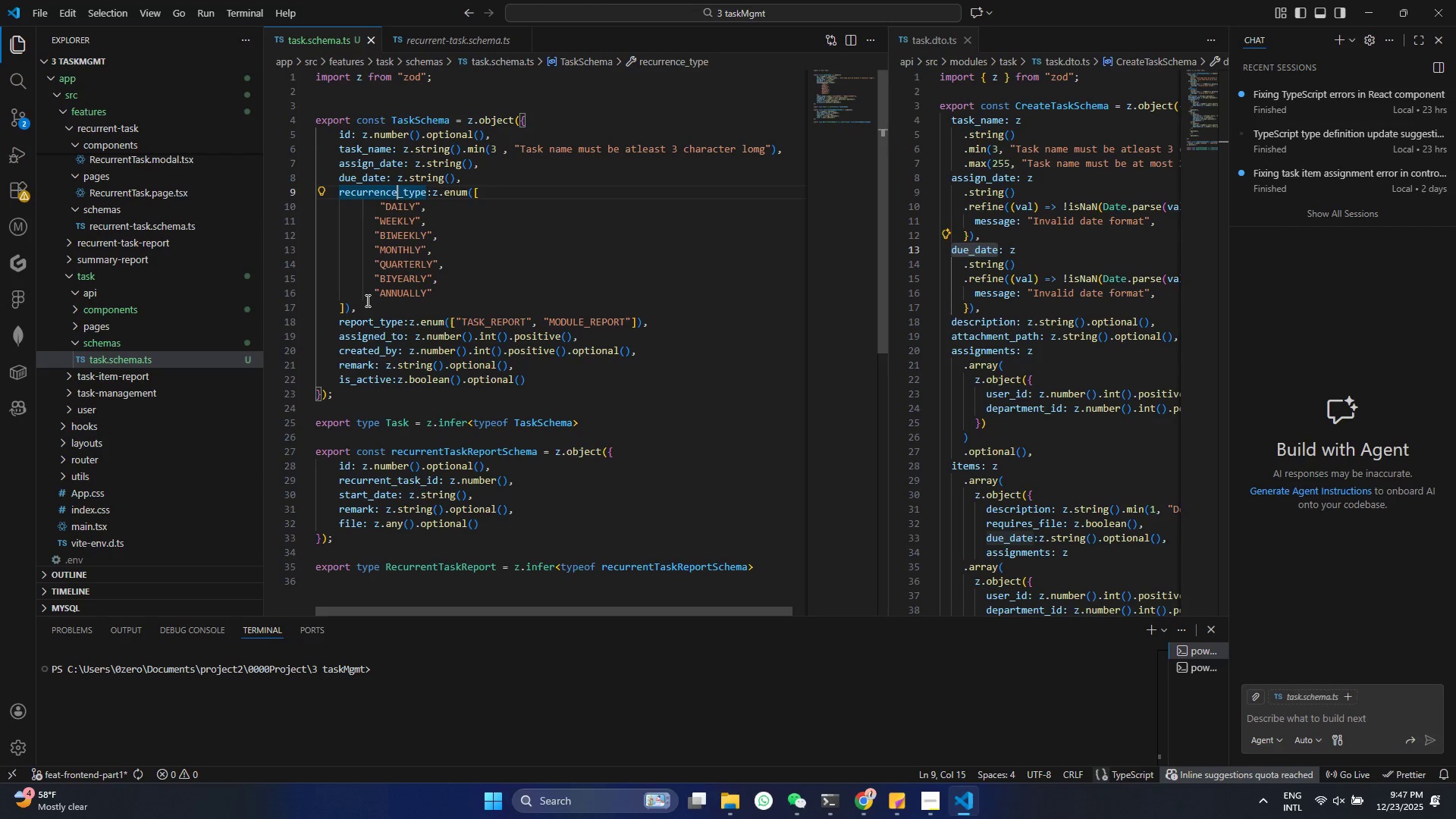 
left_click_drag(start_coordinate=[365, 302], to_coordinate=[320, 194])
 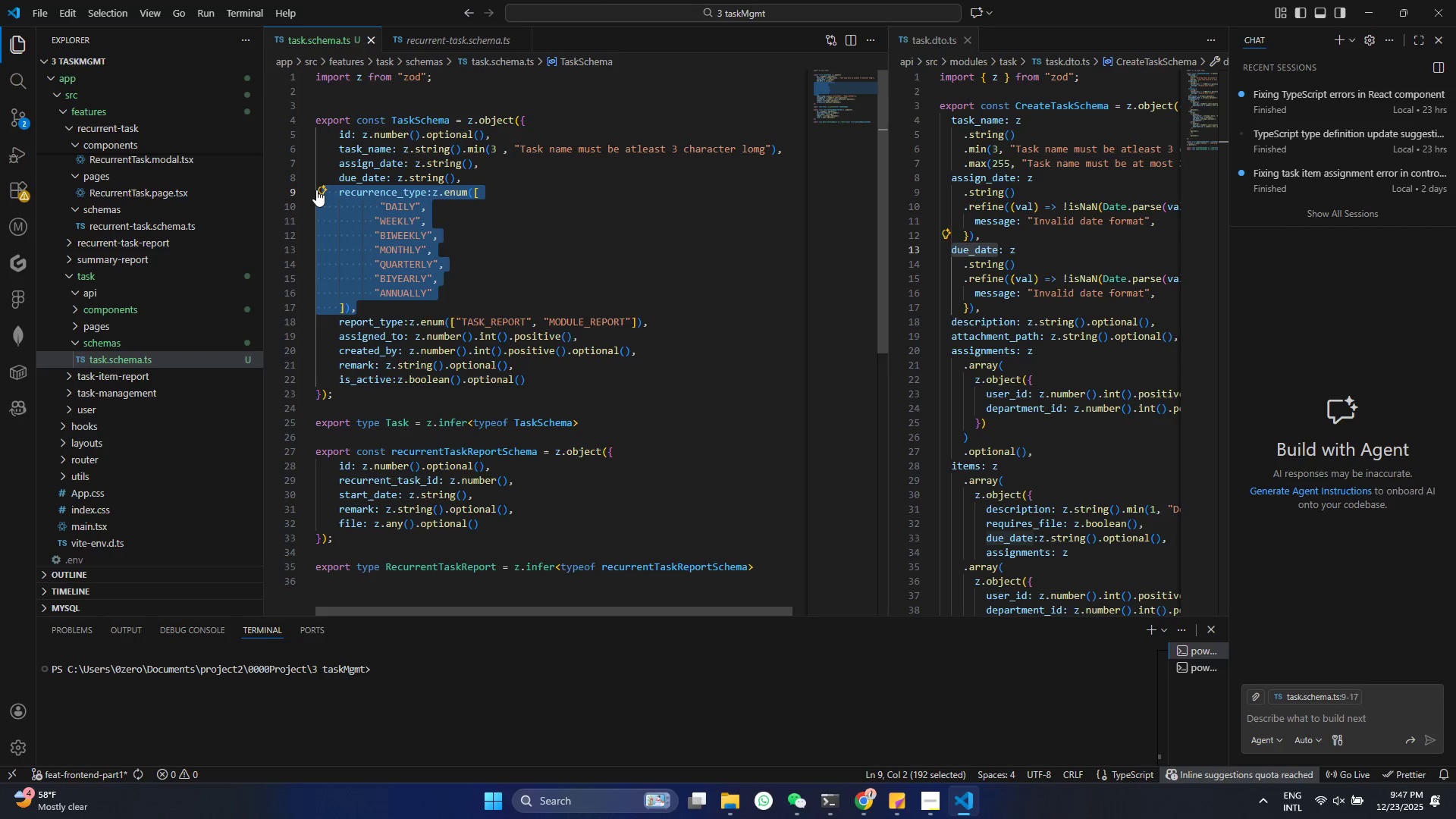 
key(NumLock)
 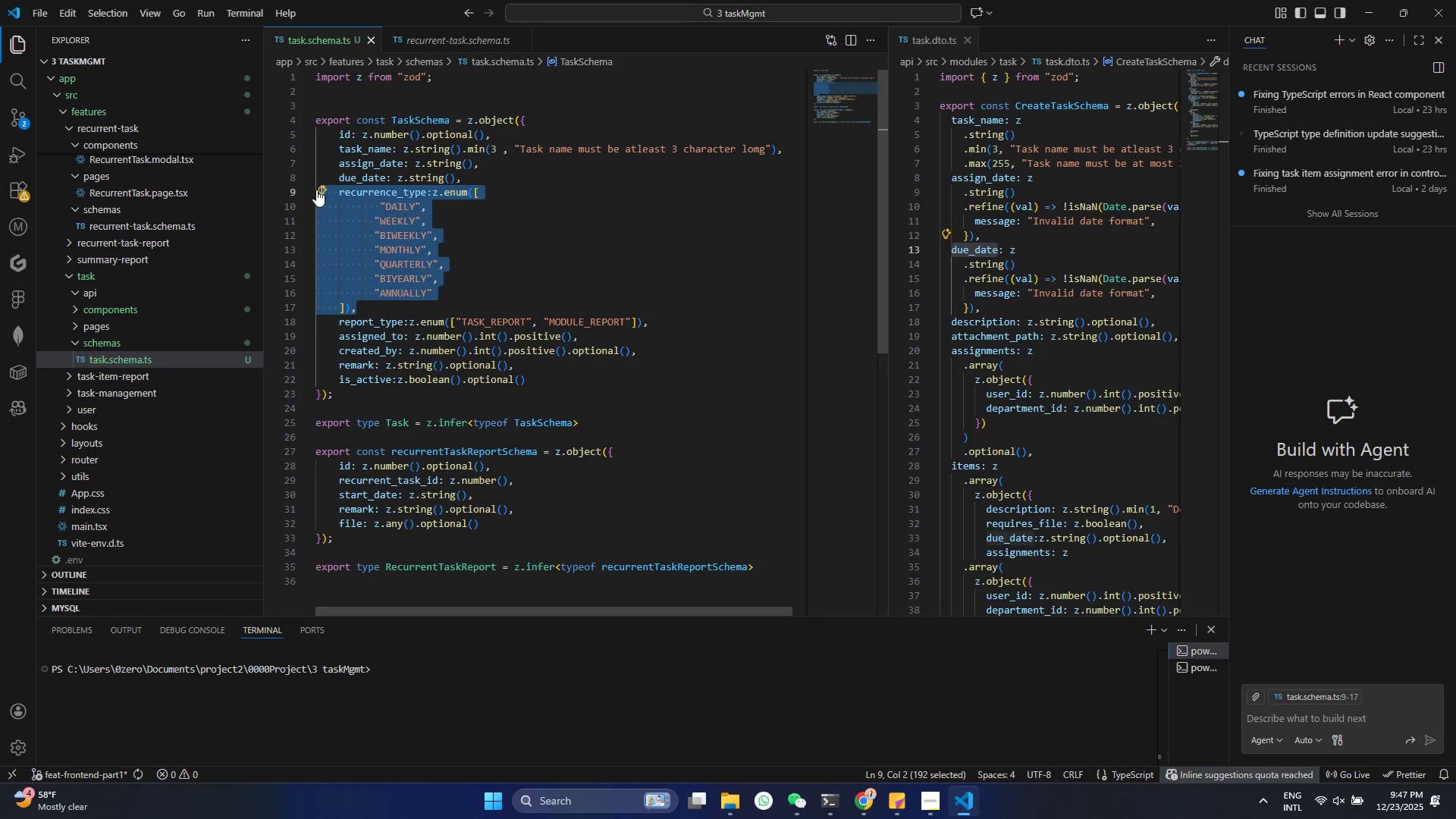 
key(Backspace)
 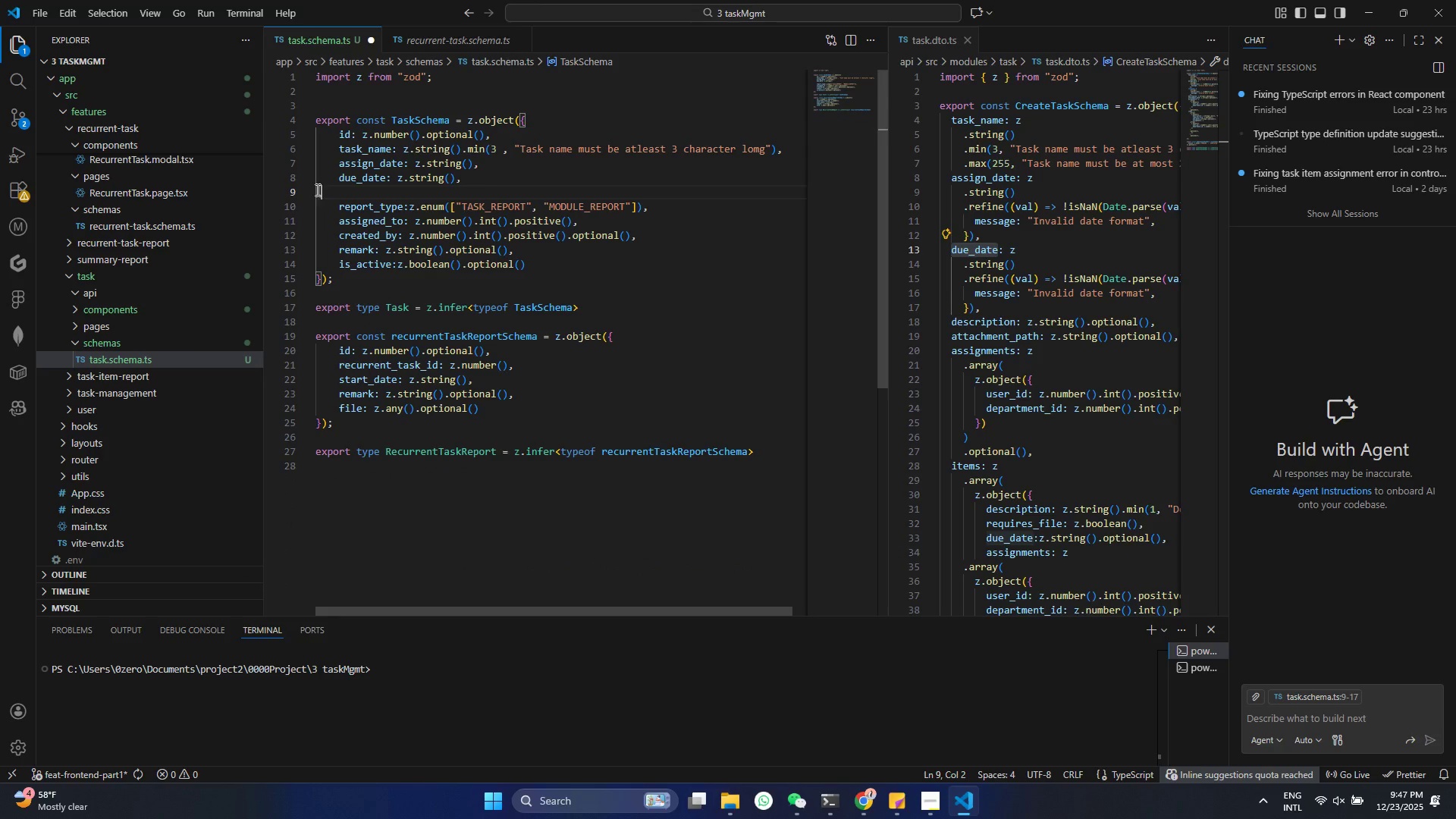 
key(Backspace)
 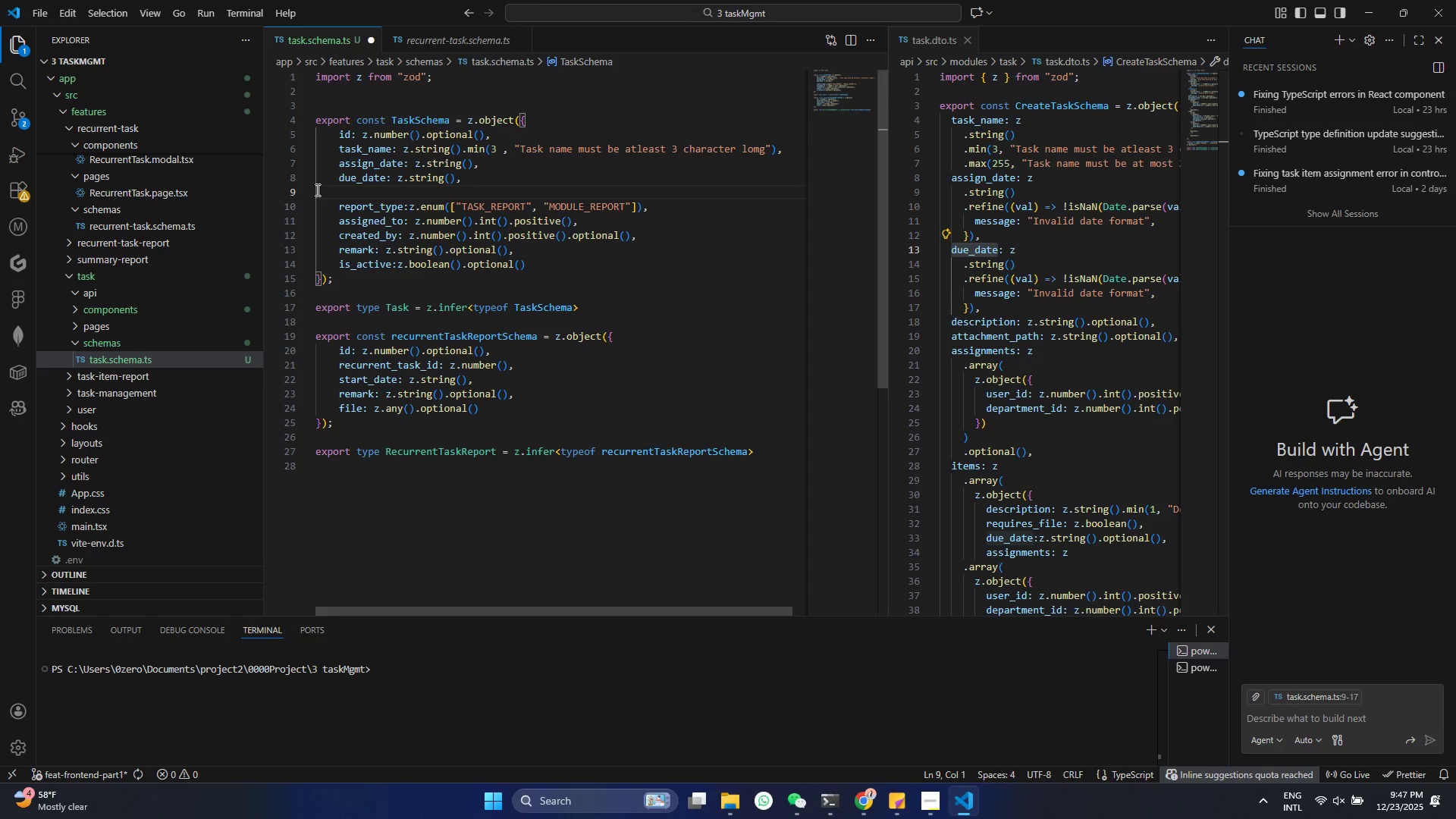 
key(Backspace)
 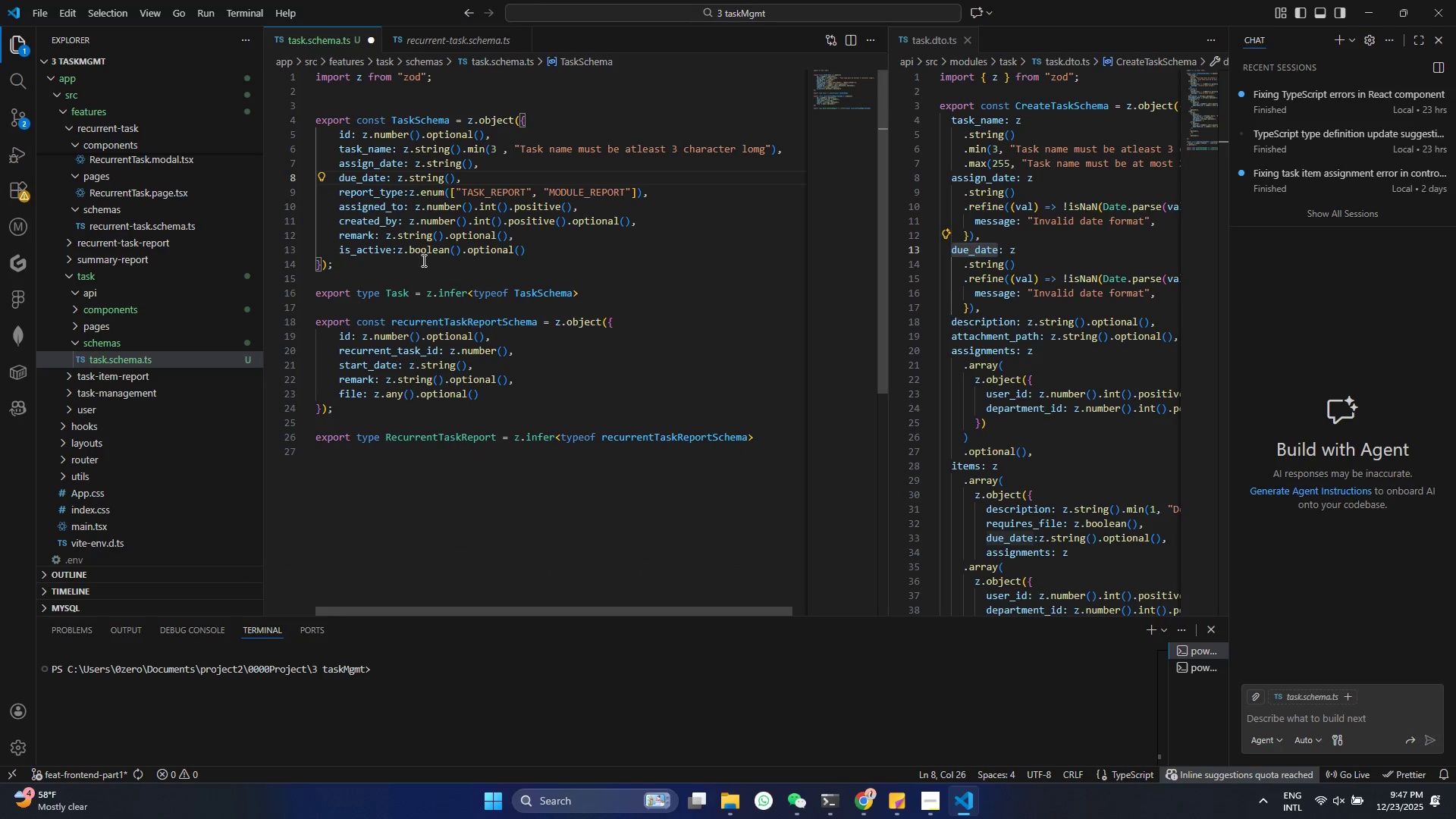 
double_click([399, 232])
 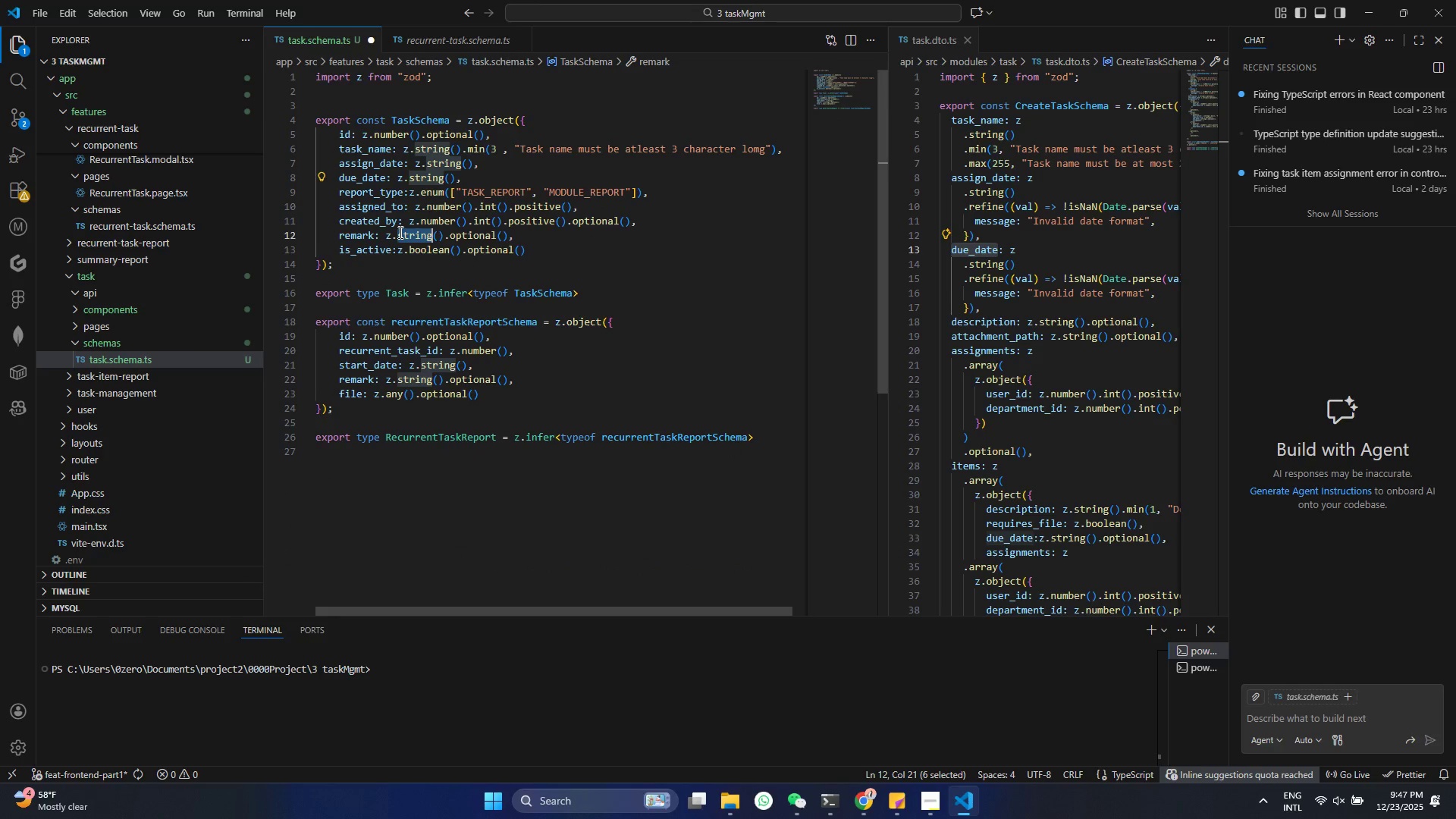 
triple_click([399, 232])
 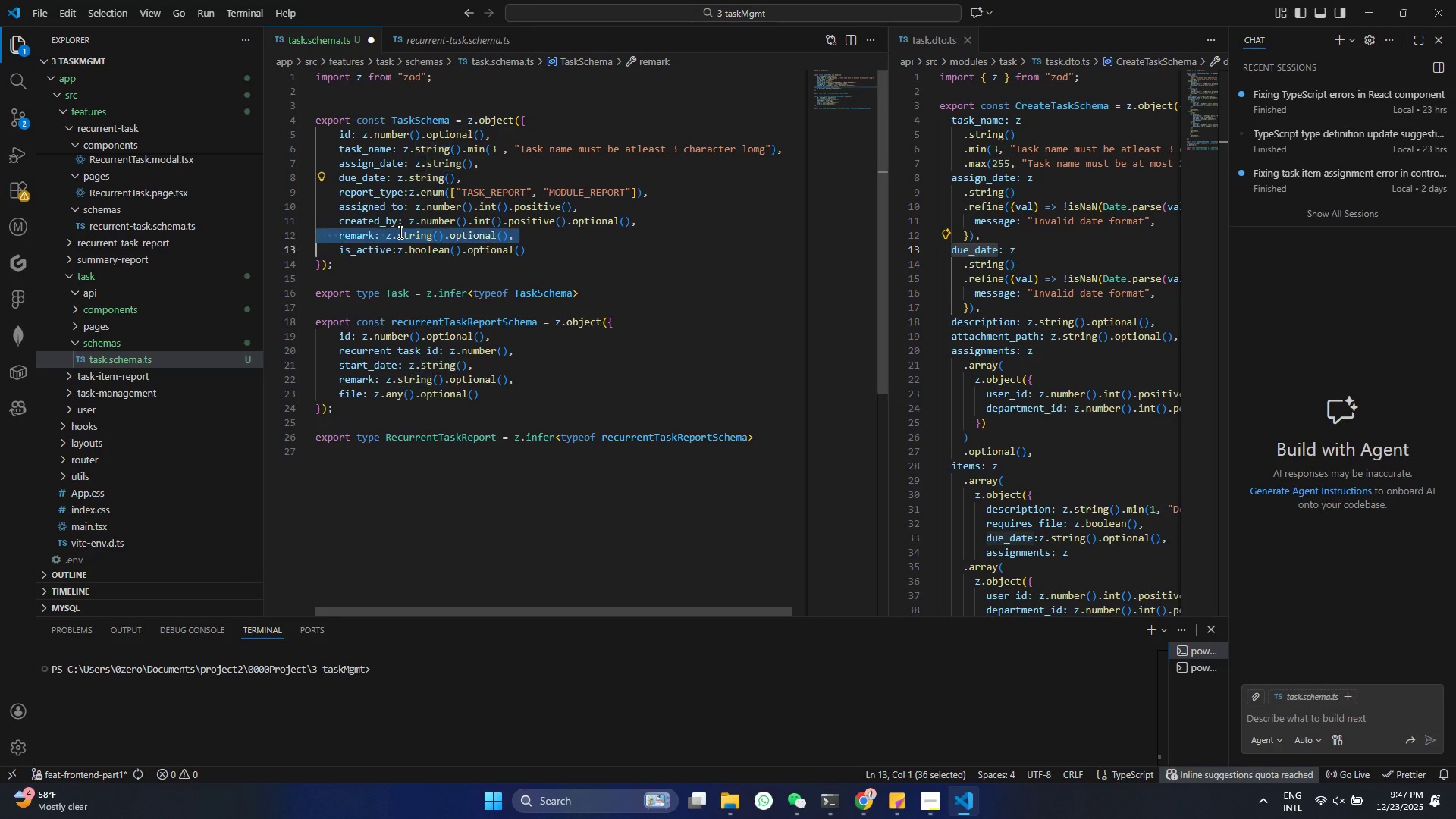 
key(Control+C)
 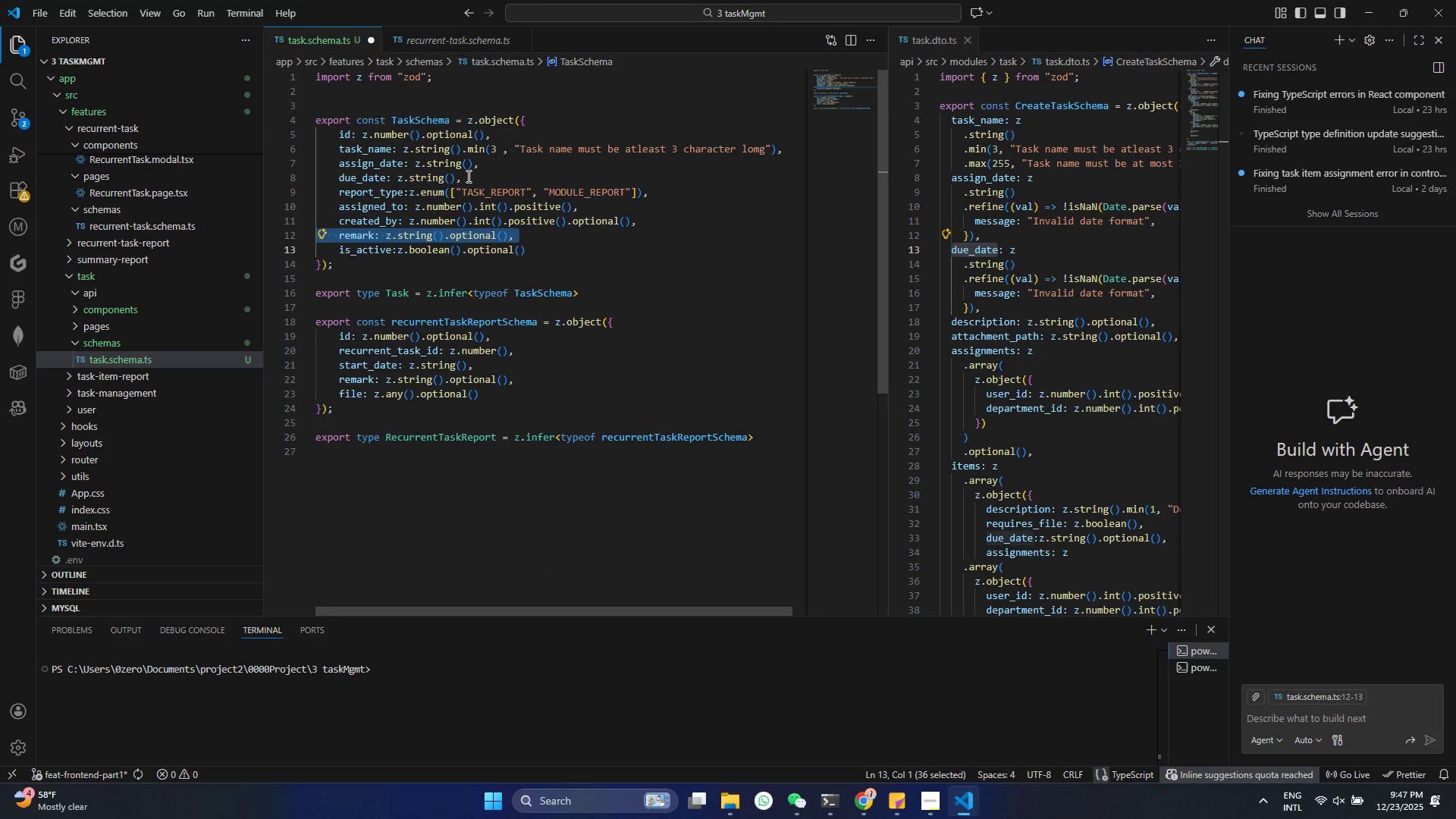 
key(Control+ControlLeft)
 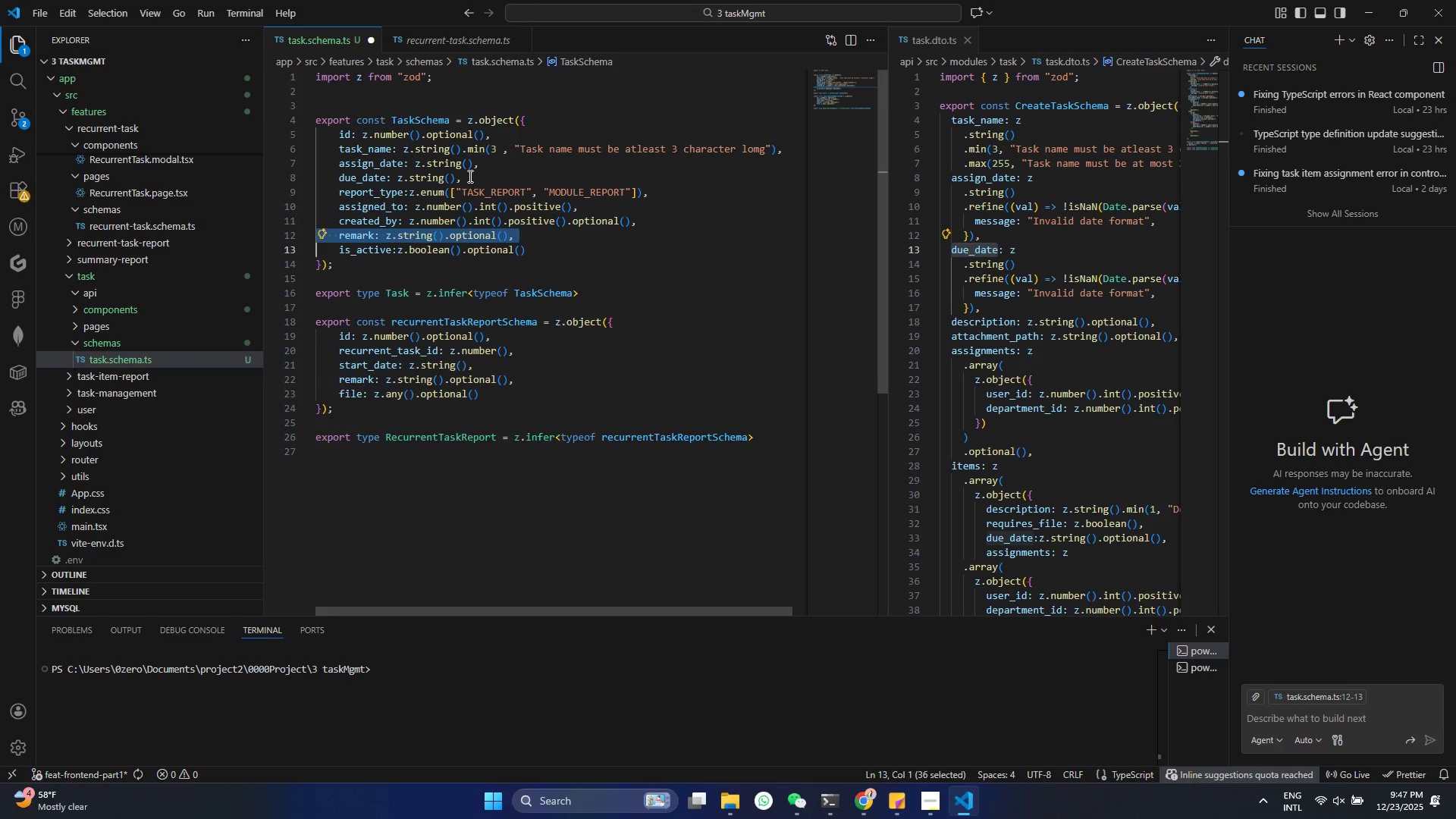 
key(Control+X)
 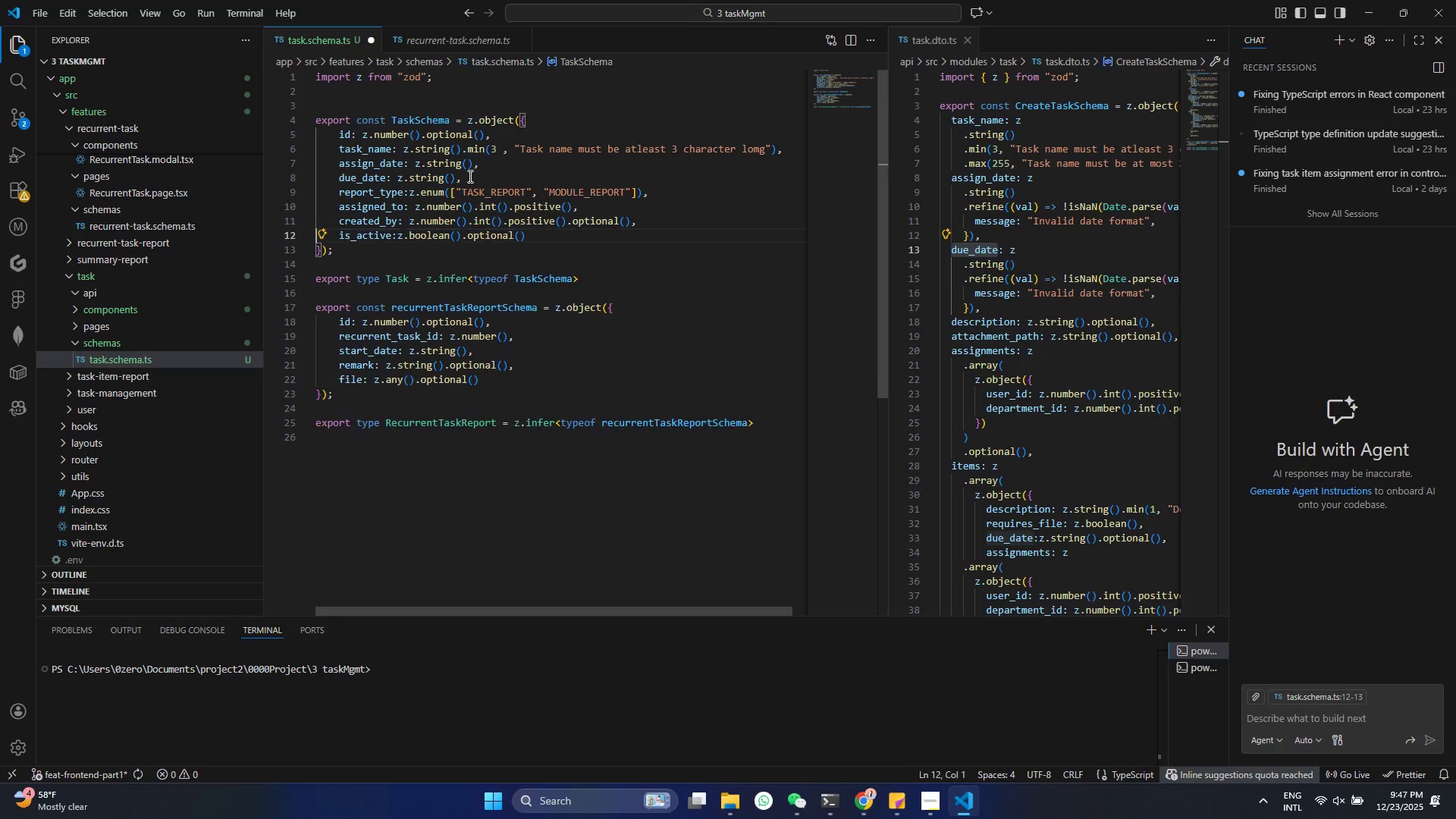 
key(Control+ControlLeft)
 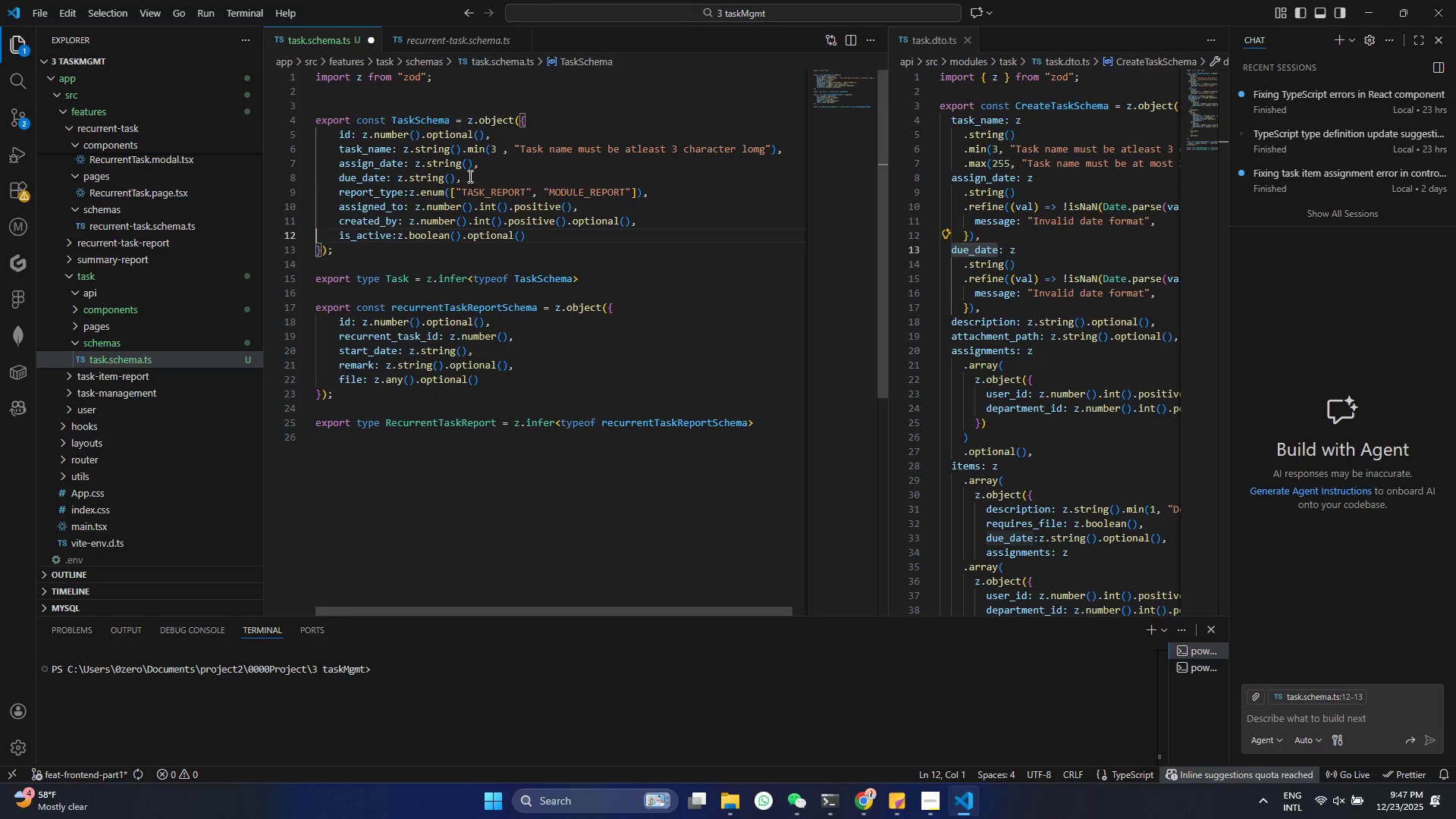 
left_click([469, 176])
 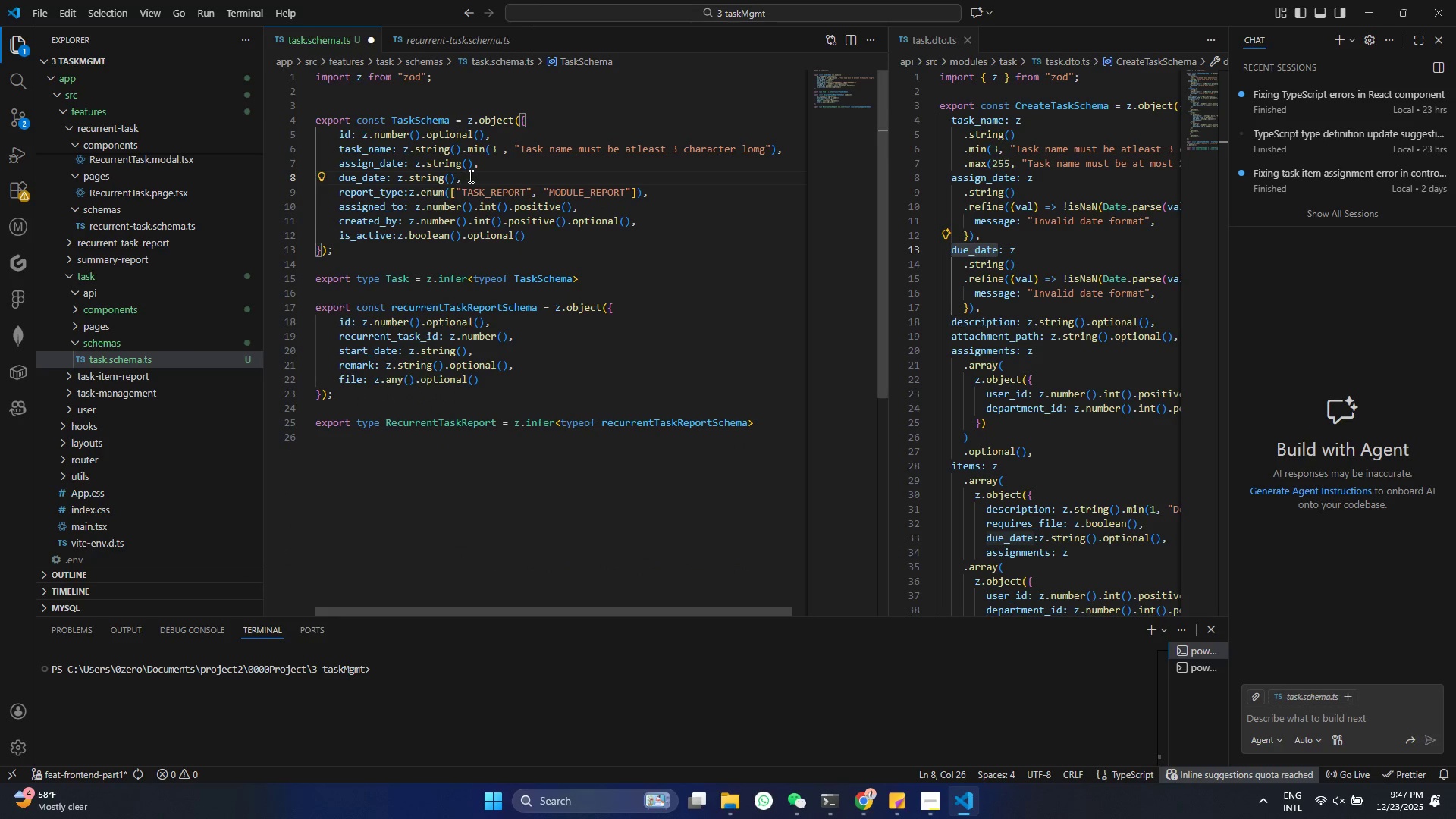 
key(Enter)
 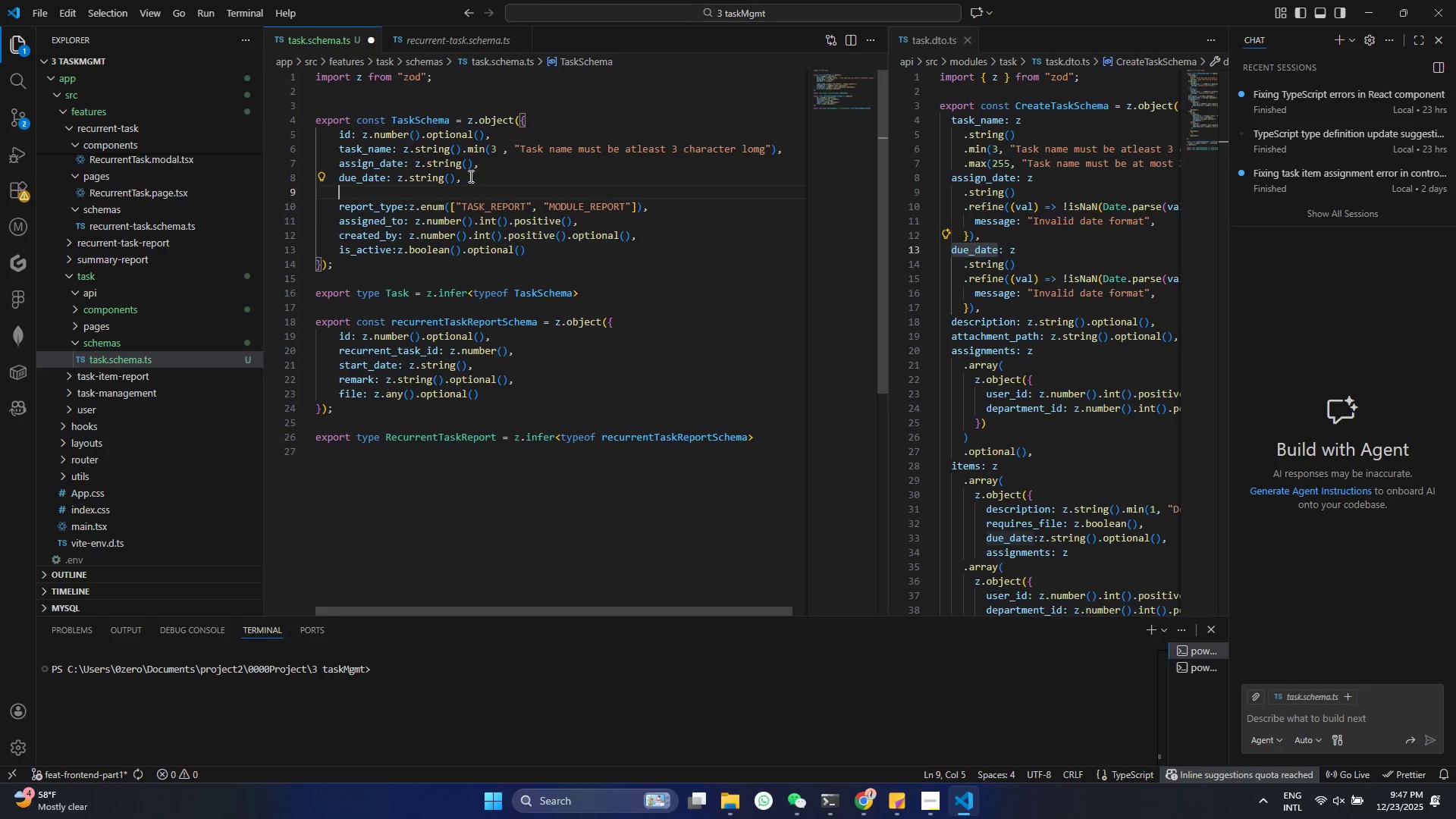 
key(Control+ControlLeft)
 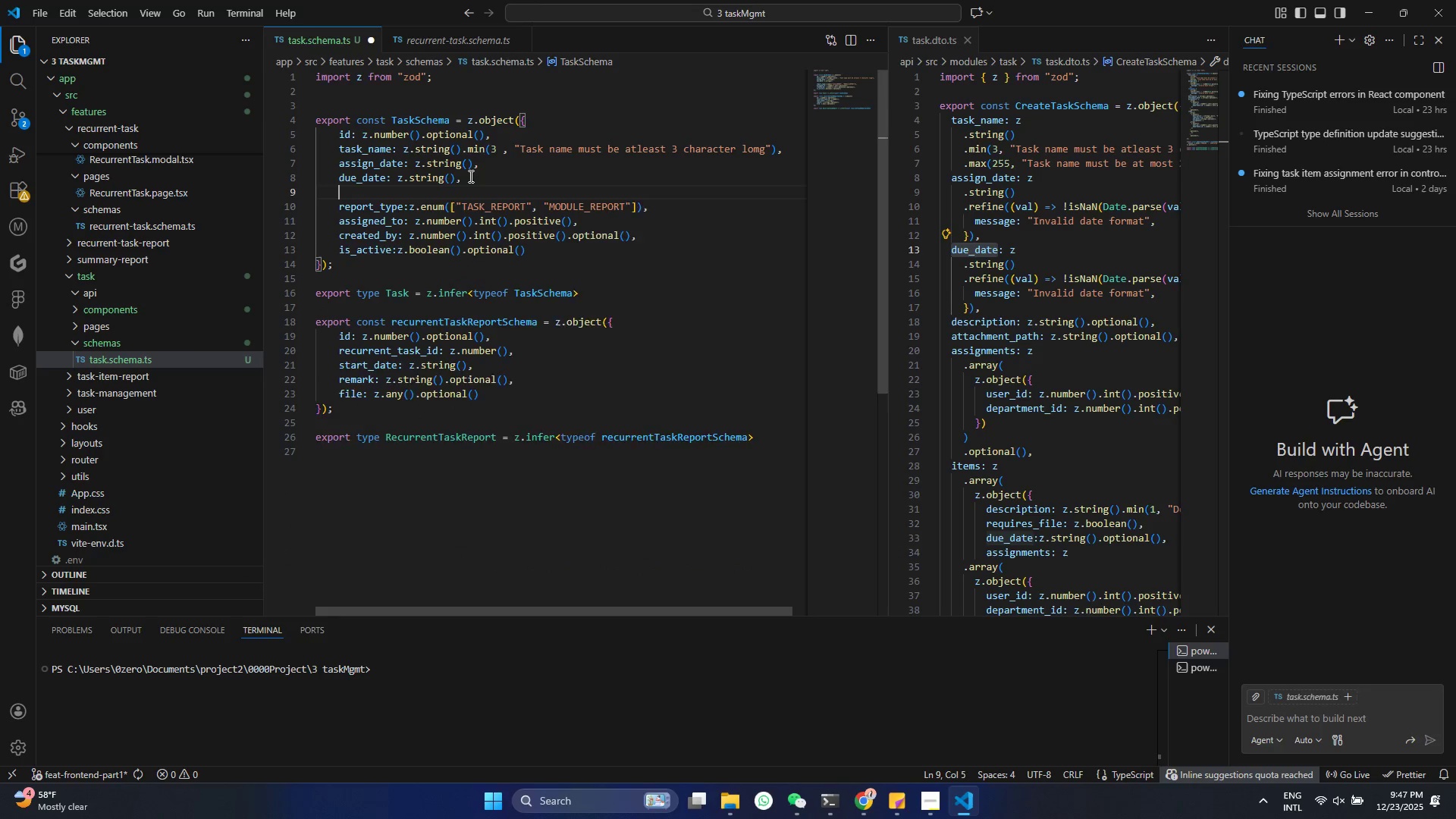 
key(Control+V)
 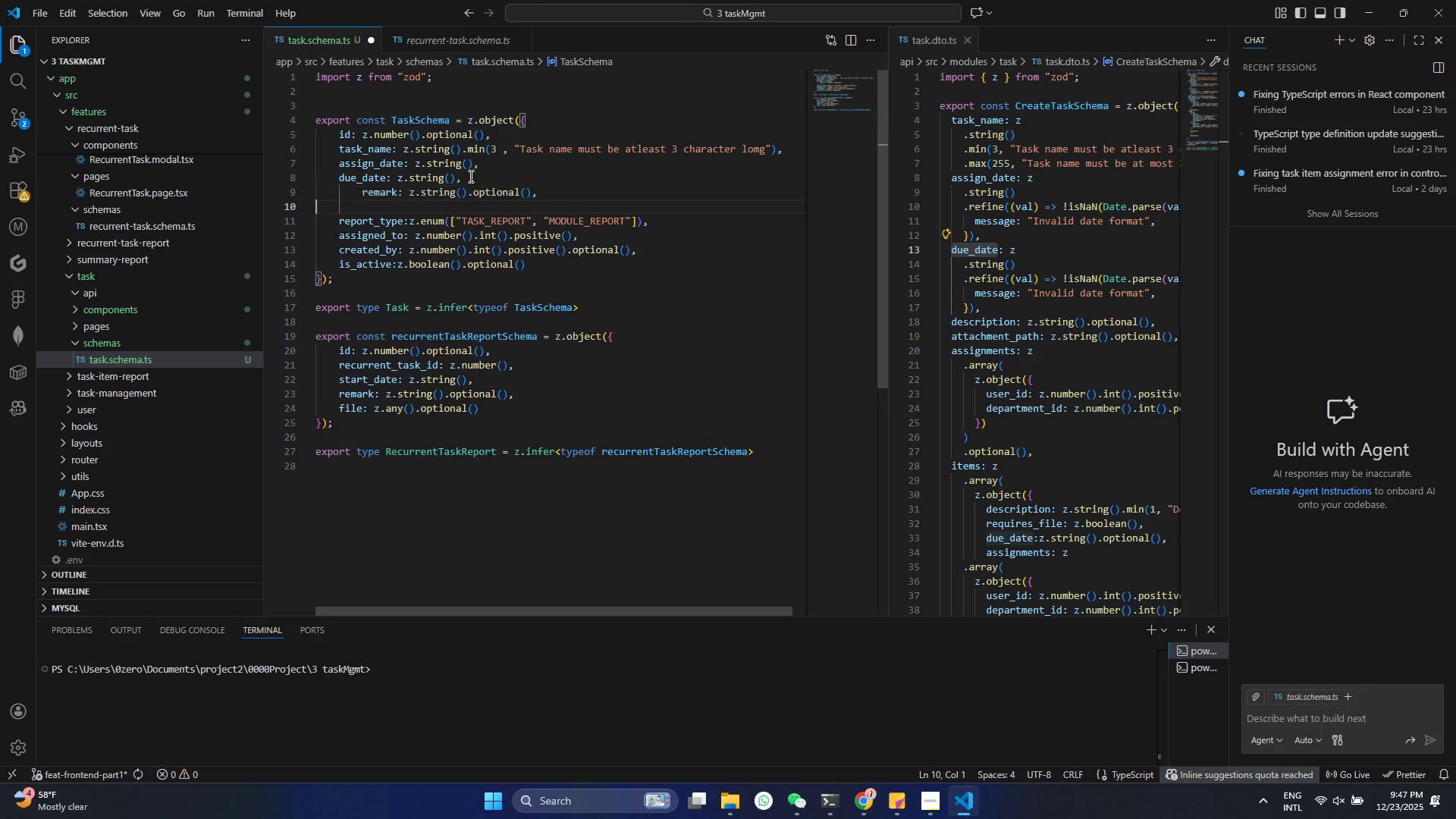 
key(Control+ControlLeft)
 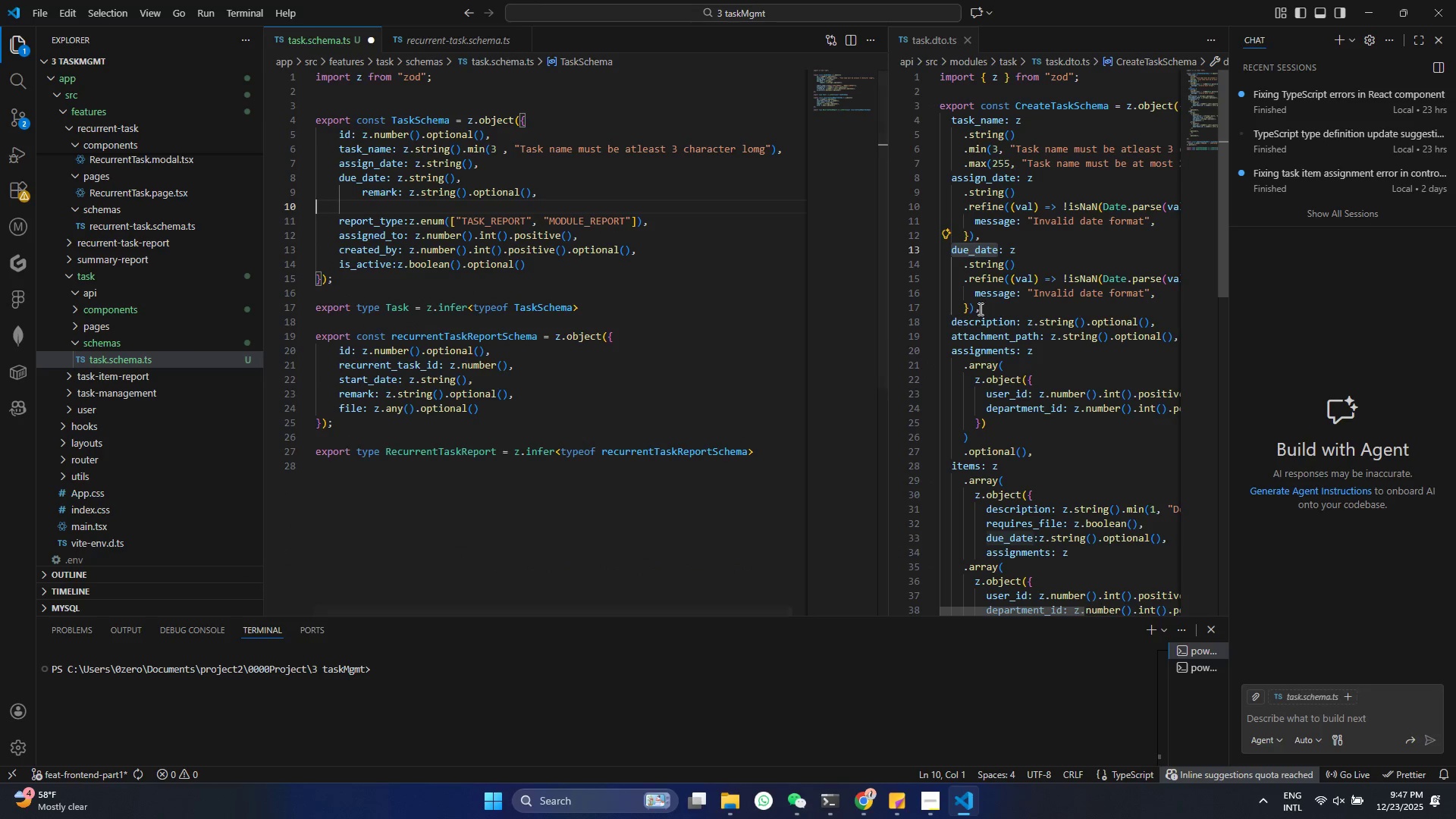 
double_click([979, 316])
 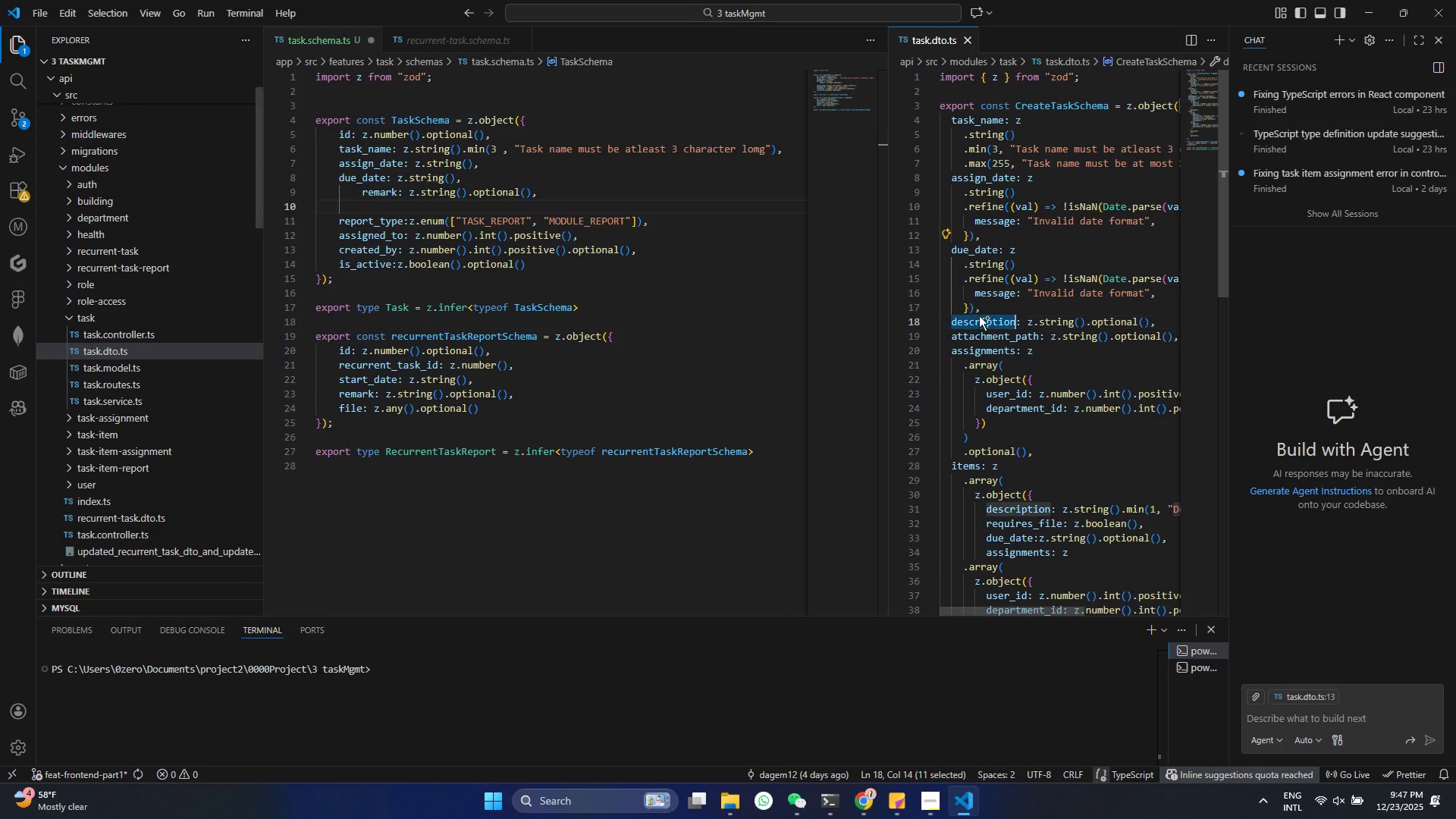 
key(Control+C)
 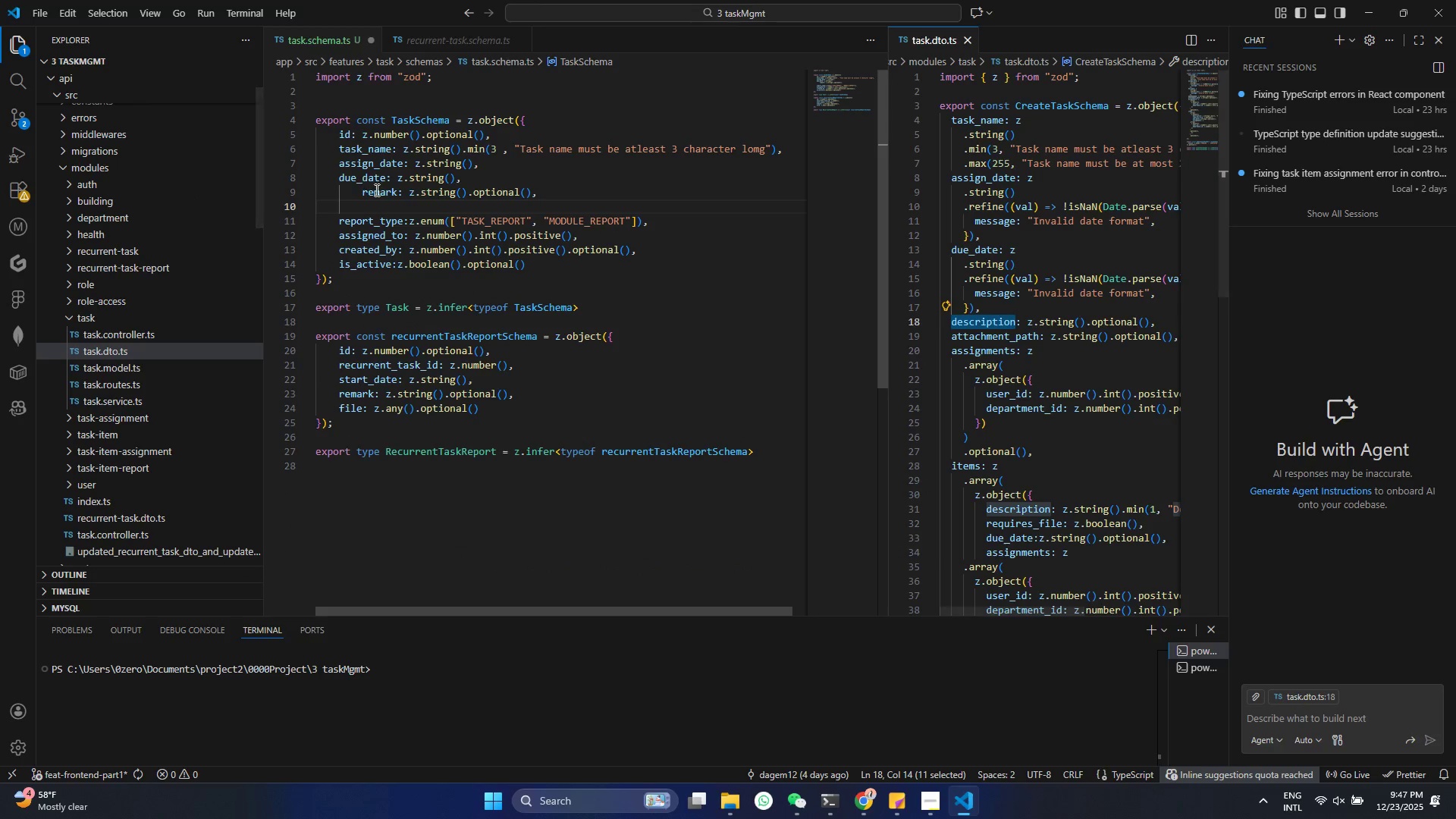 
left_click([377, 190])
 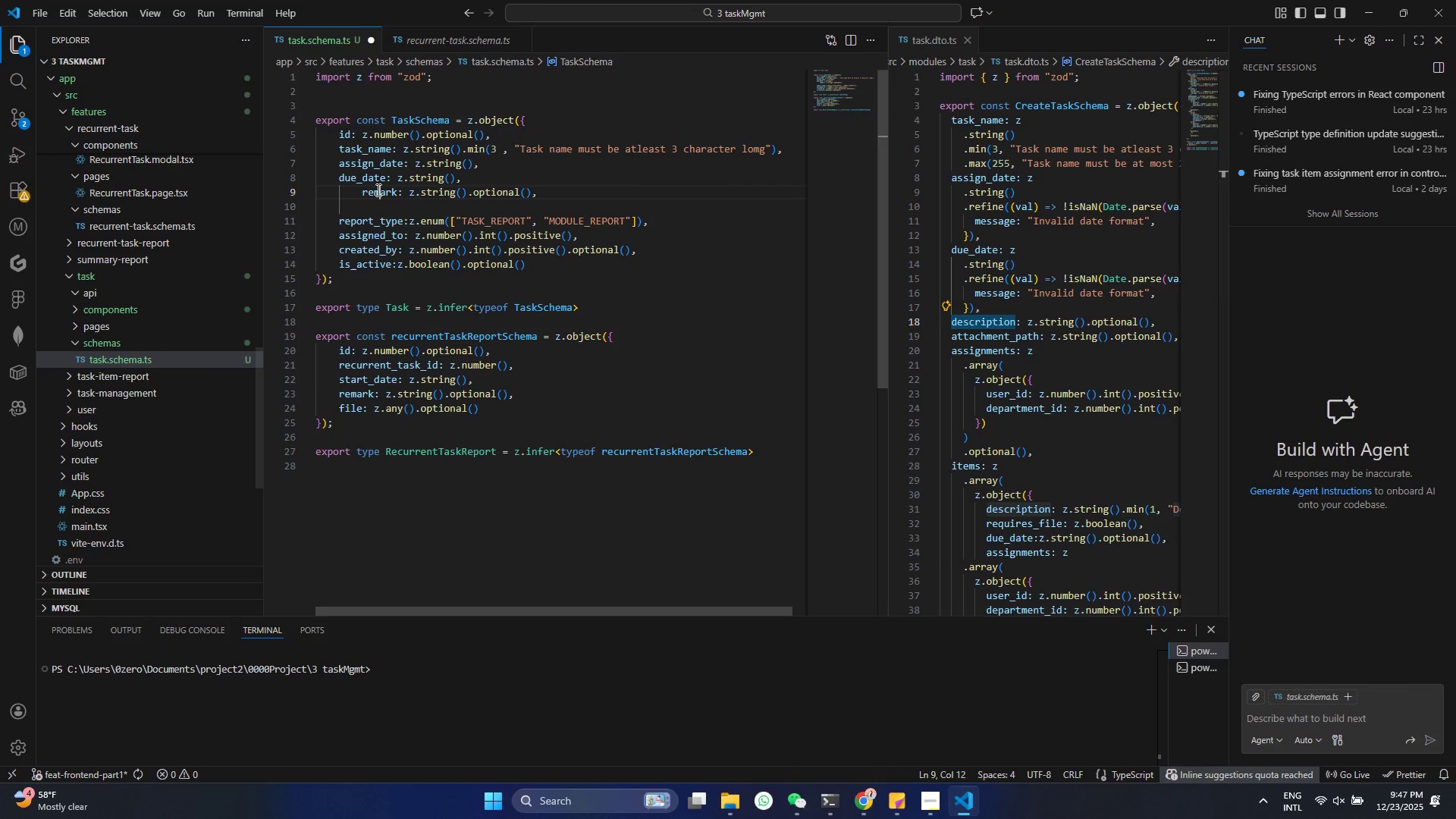 
double_click([377, 190])
 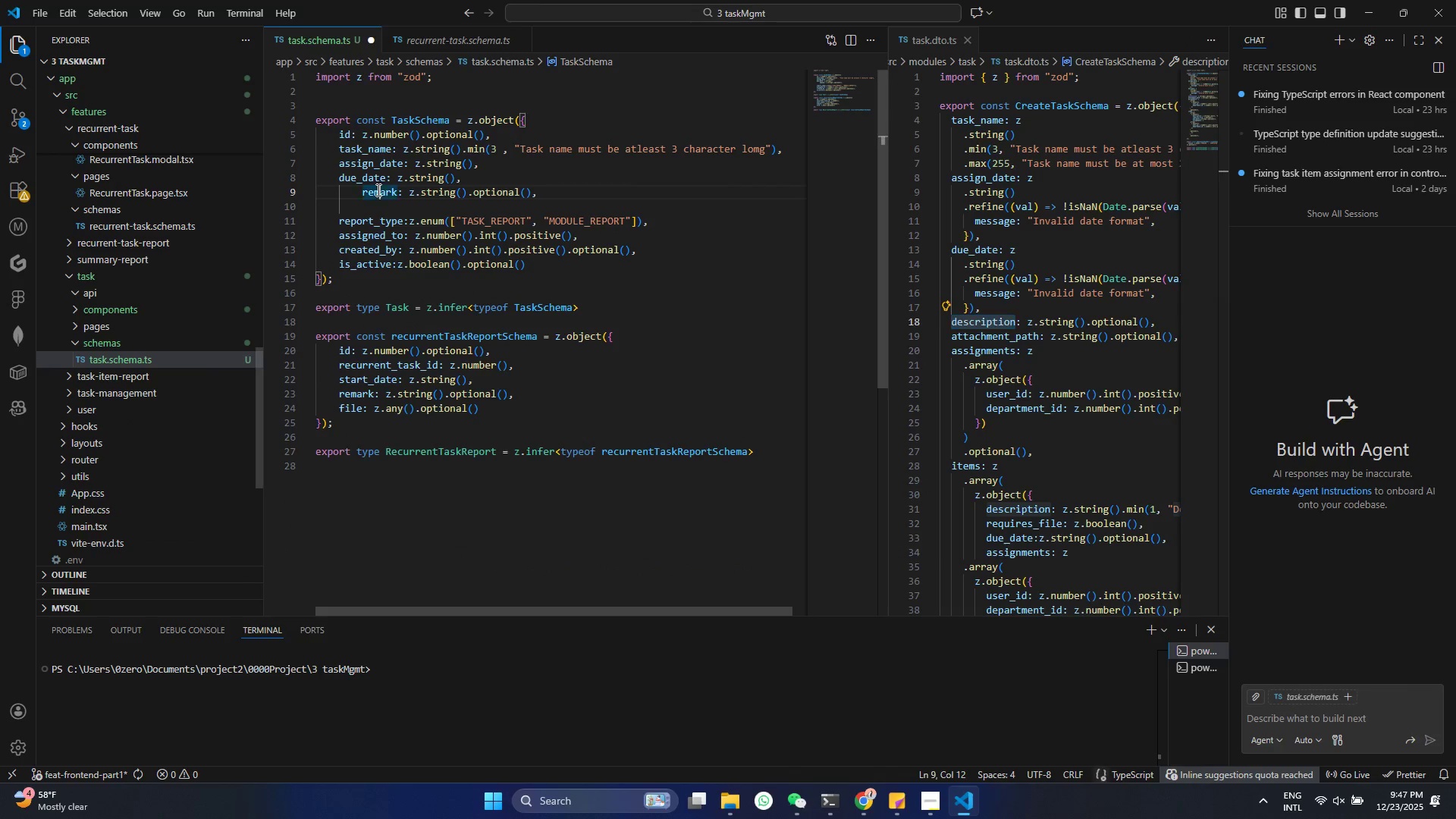 
key(Control+V)
 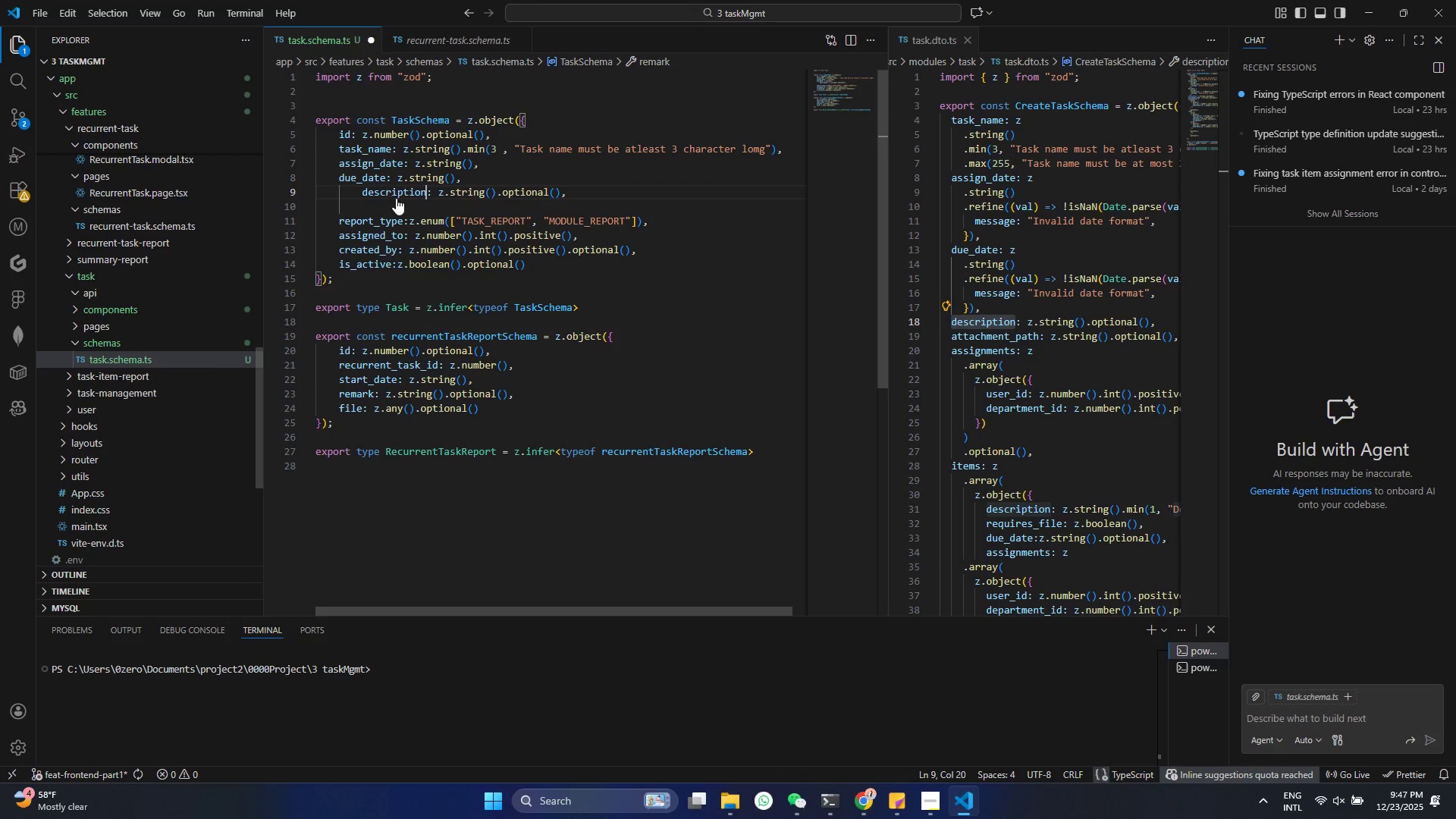 
key(Control+S)
 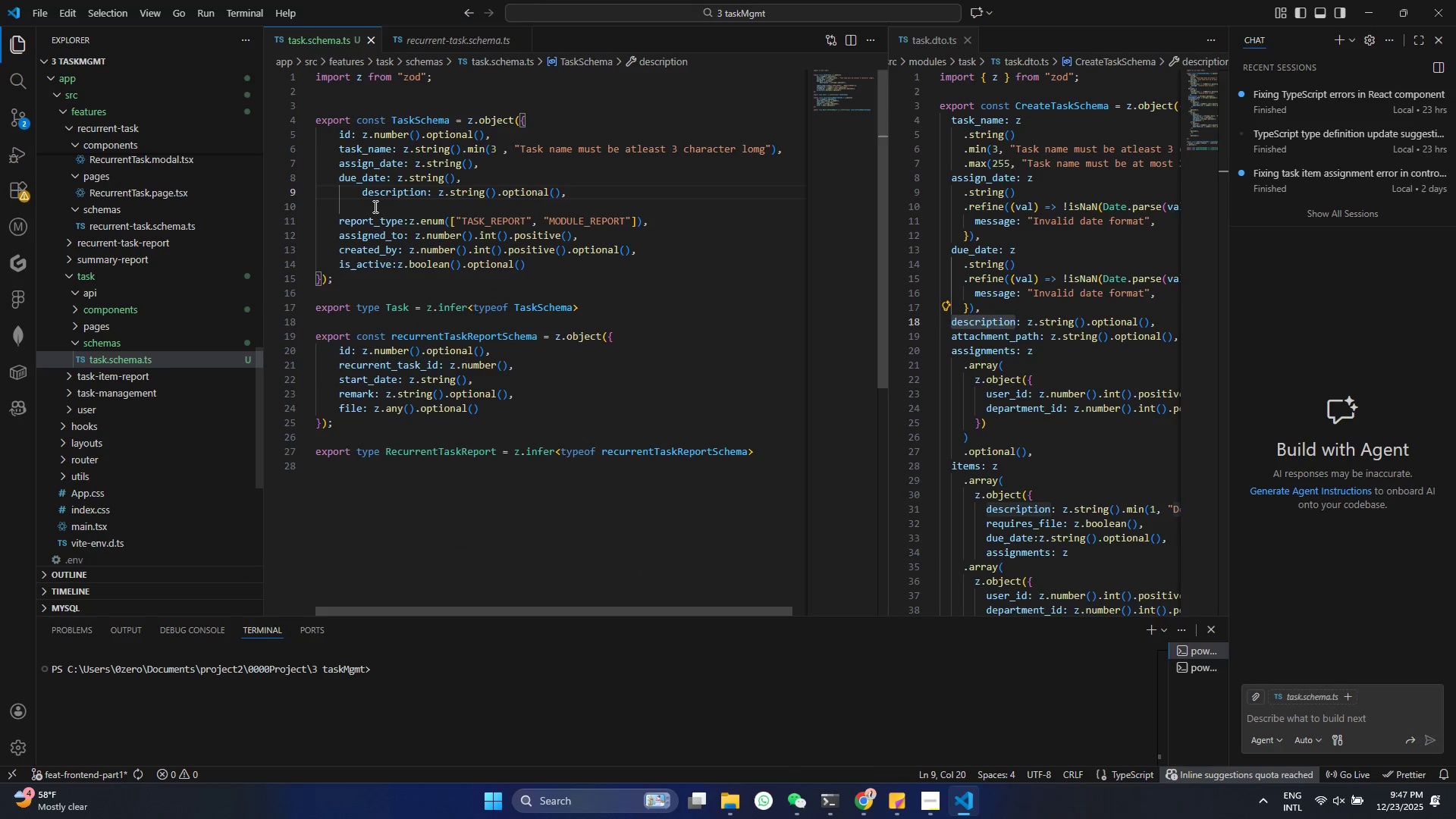 
left_click([374, 206])
 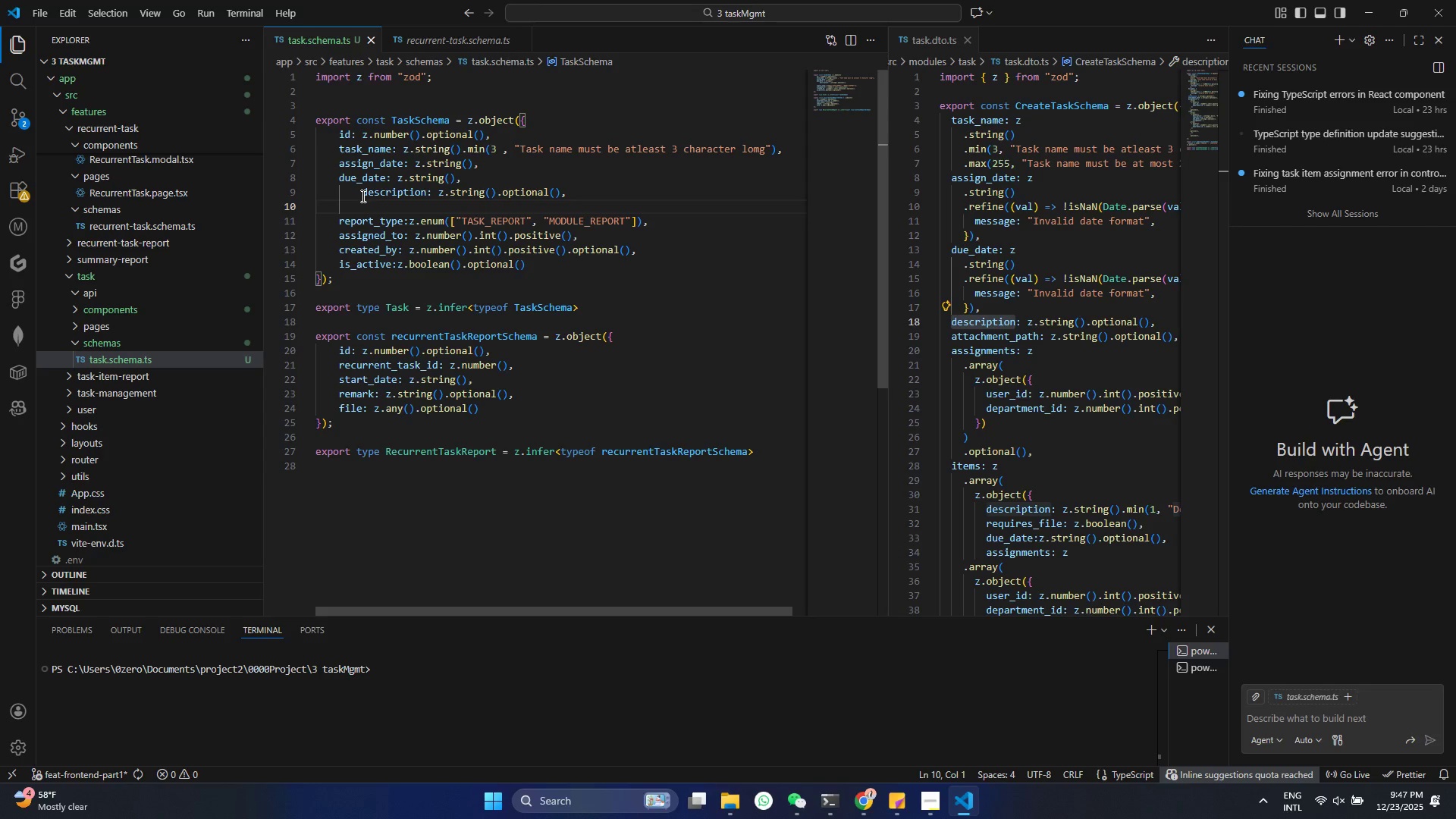 
key(Backspace)
 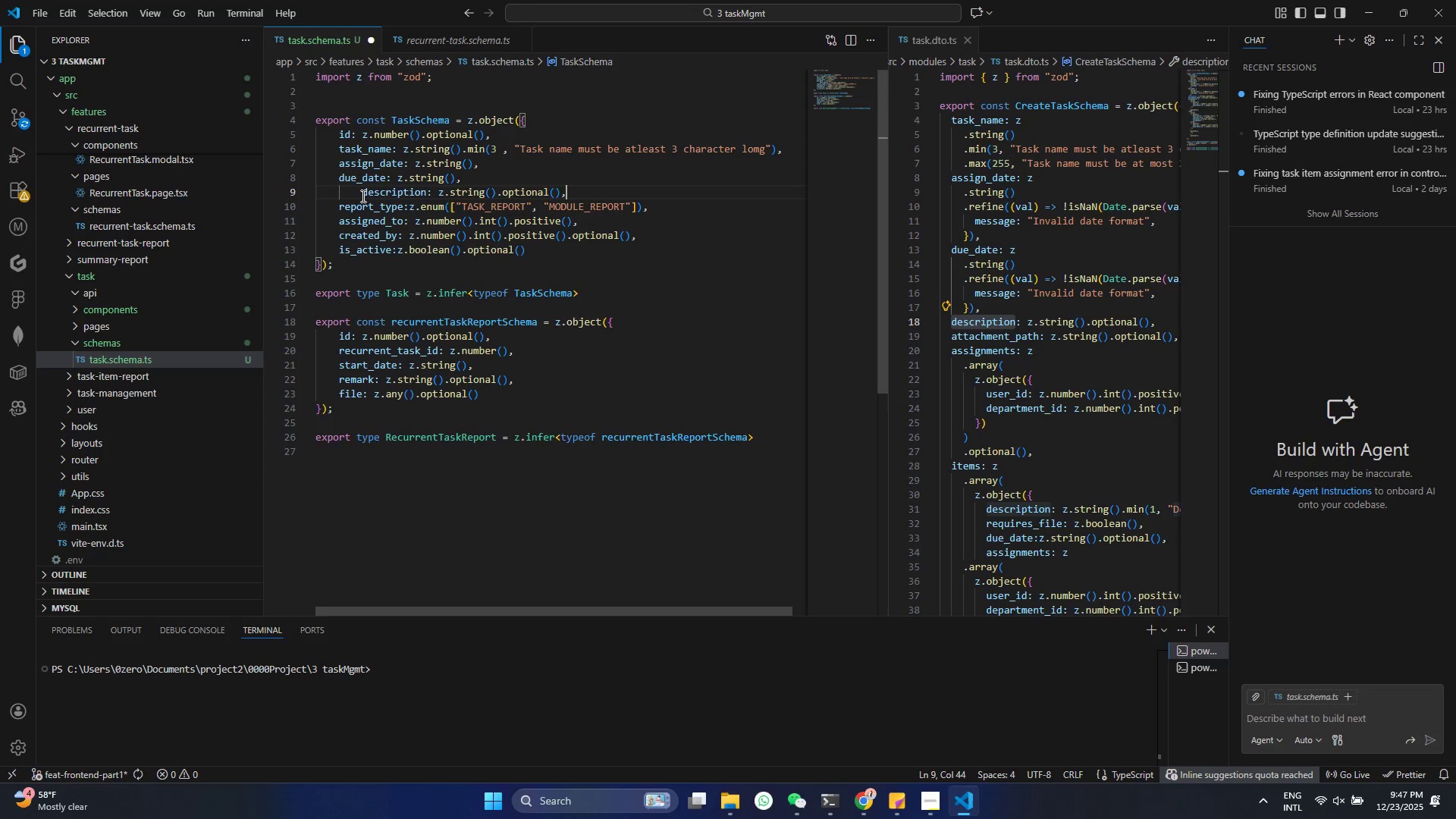 
left_click([362, 196])
 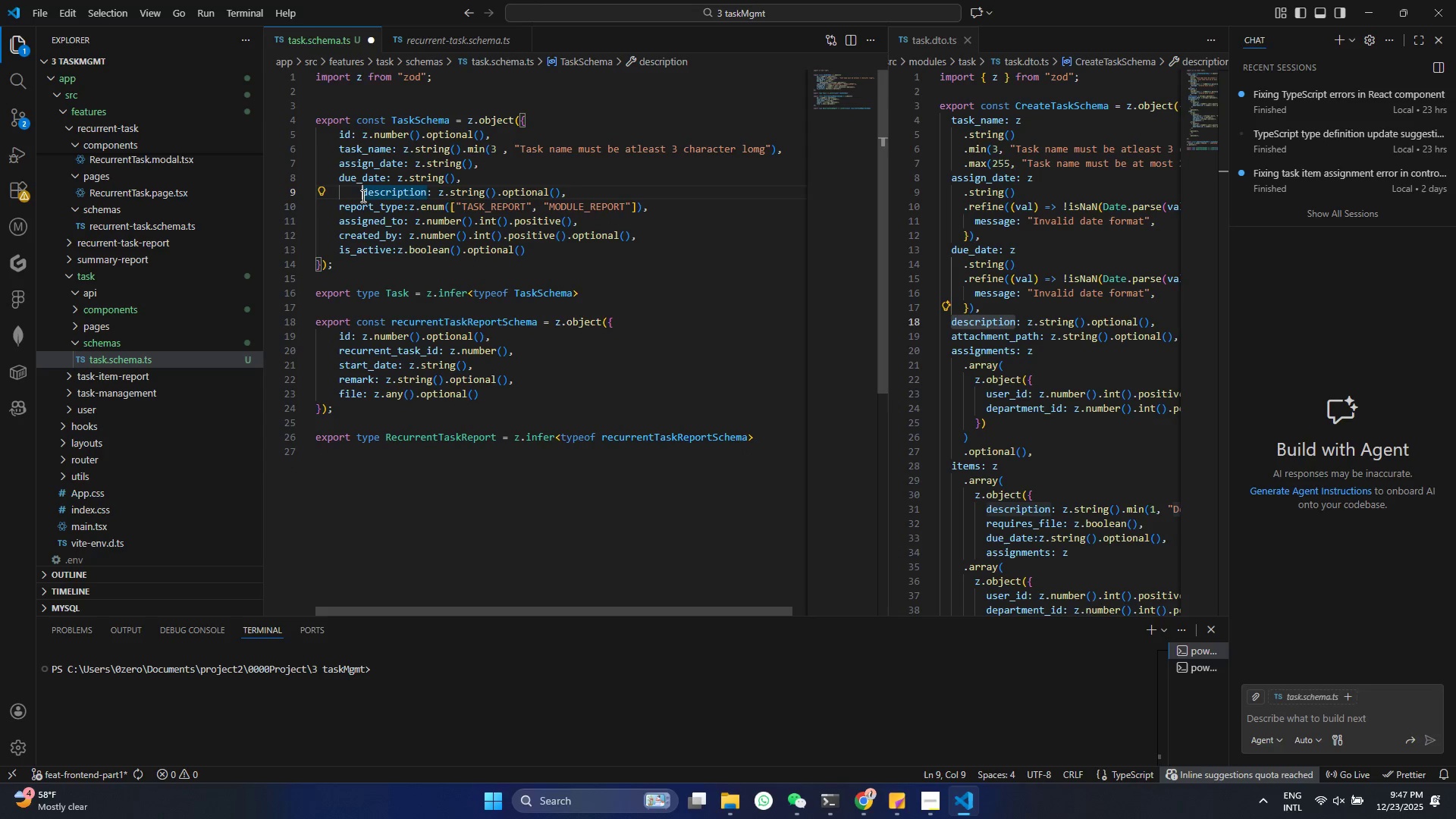 
key(Backspace)
 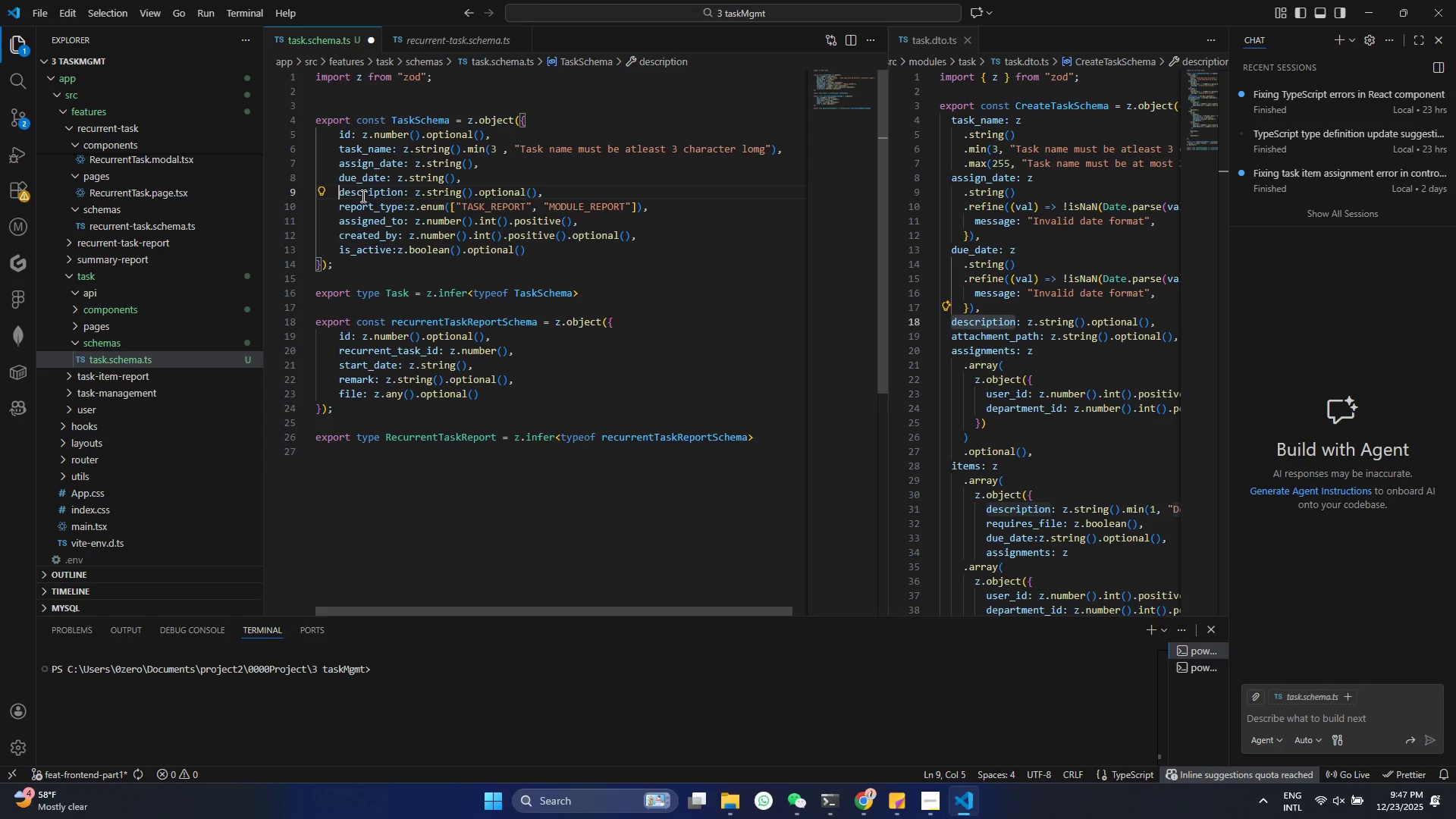 
key(Control+S)
 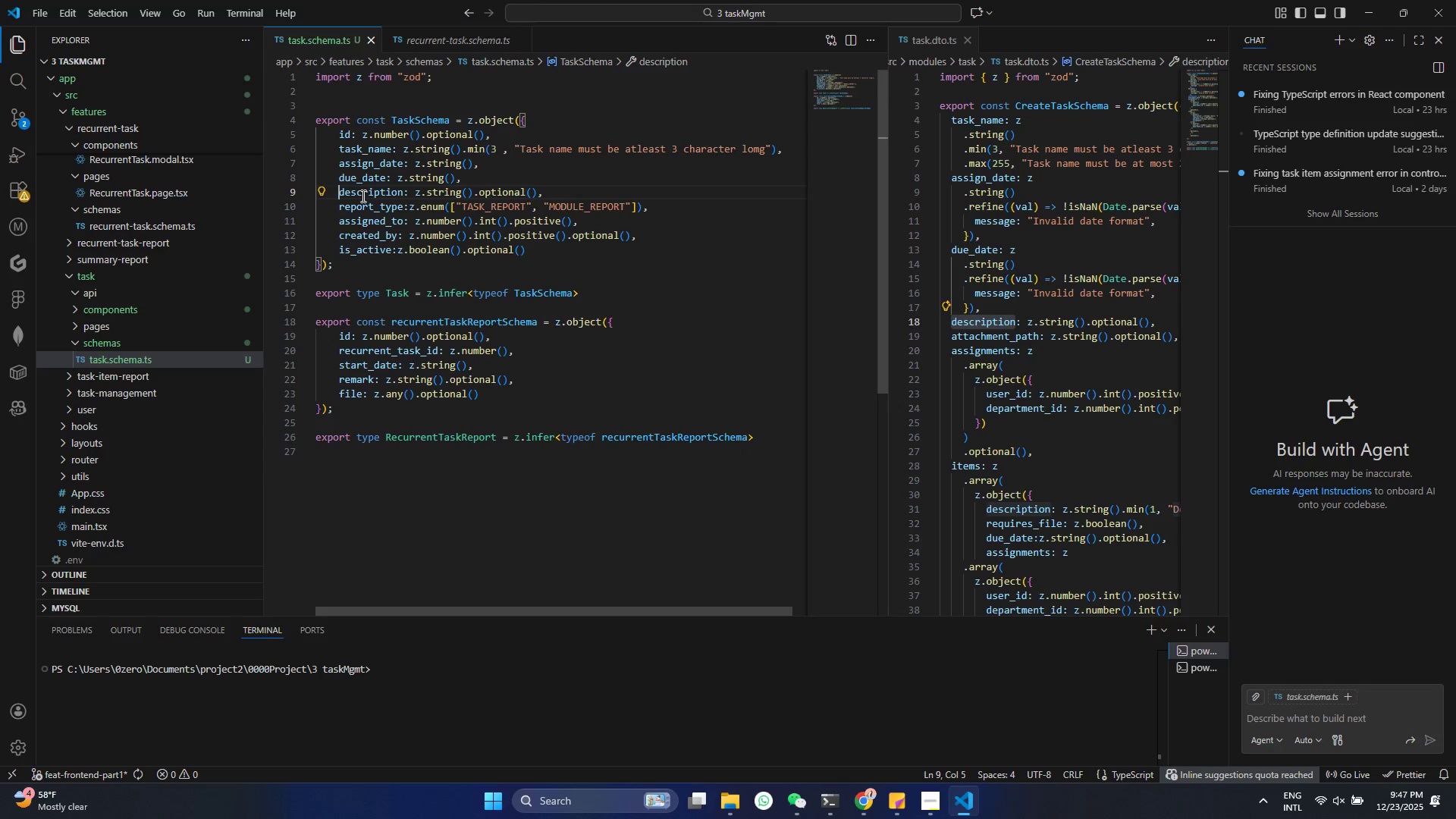 
key(Control+S)
 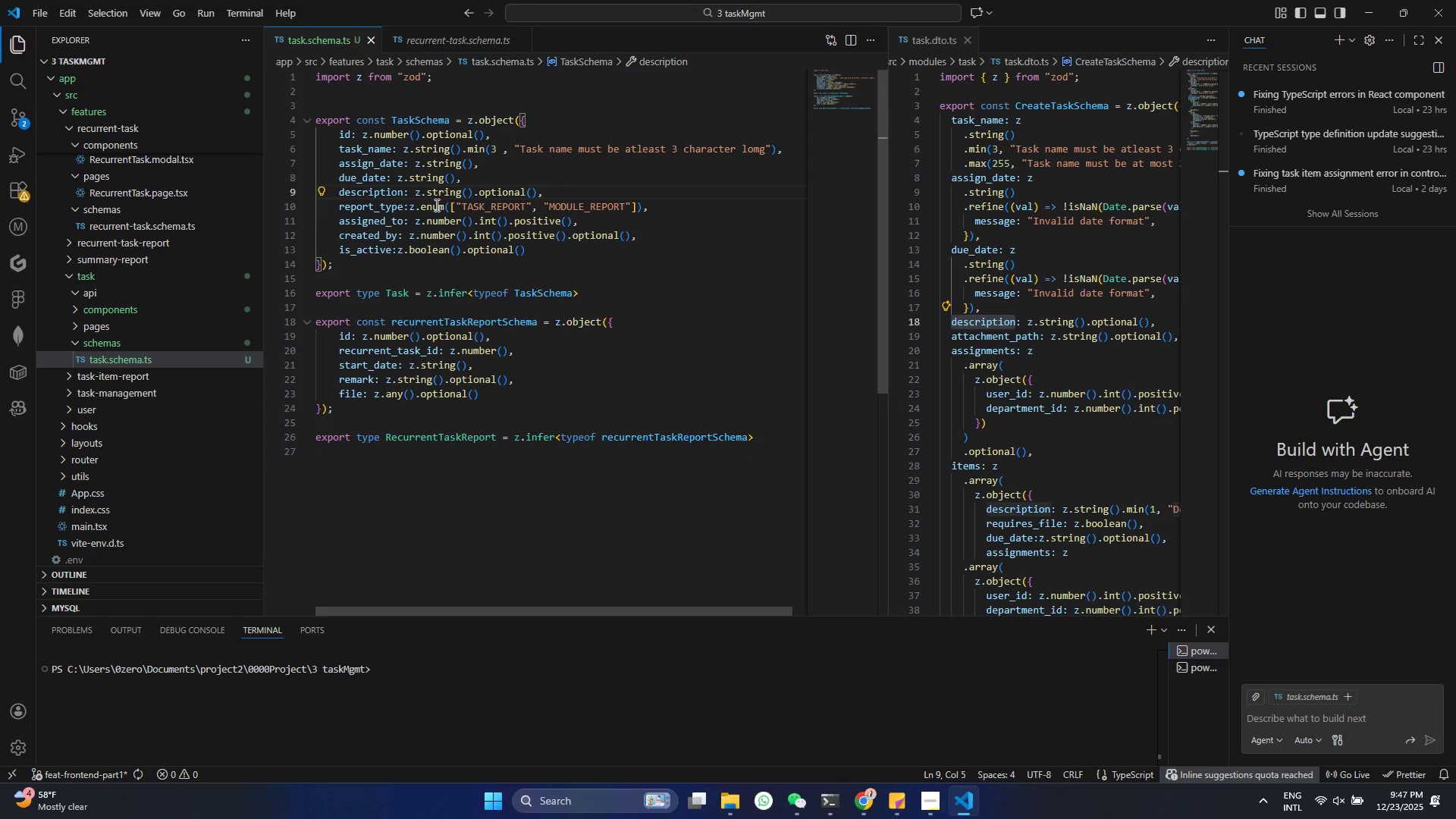 
left_click([399, 210])
 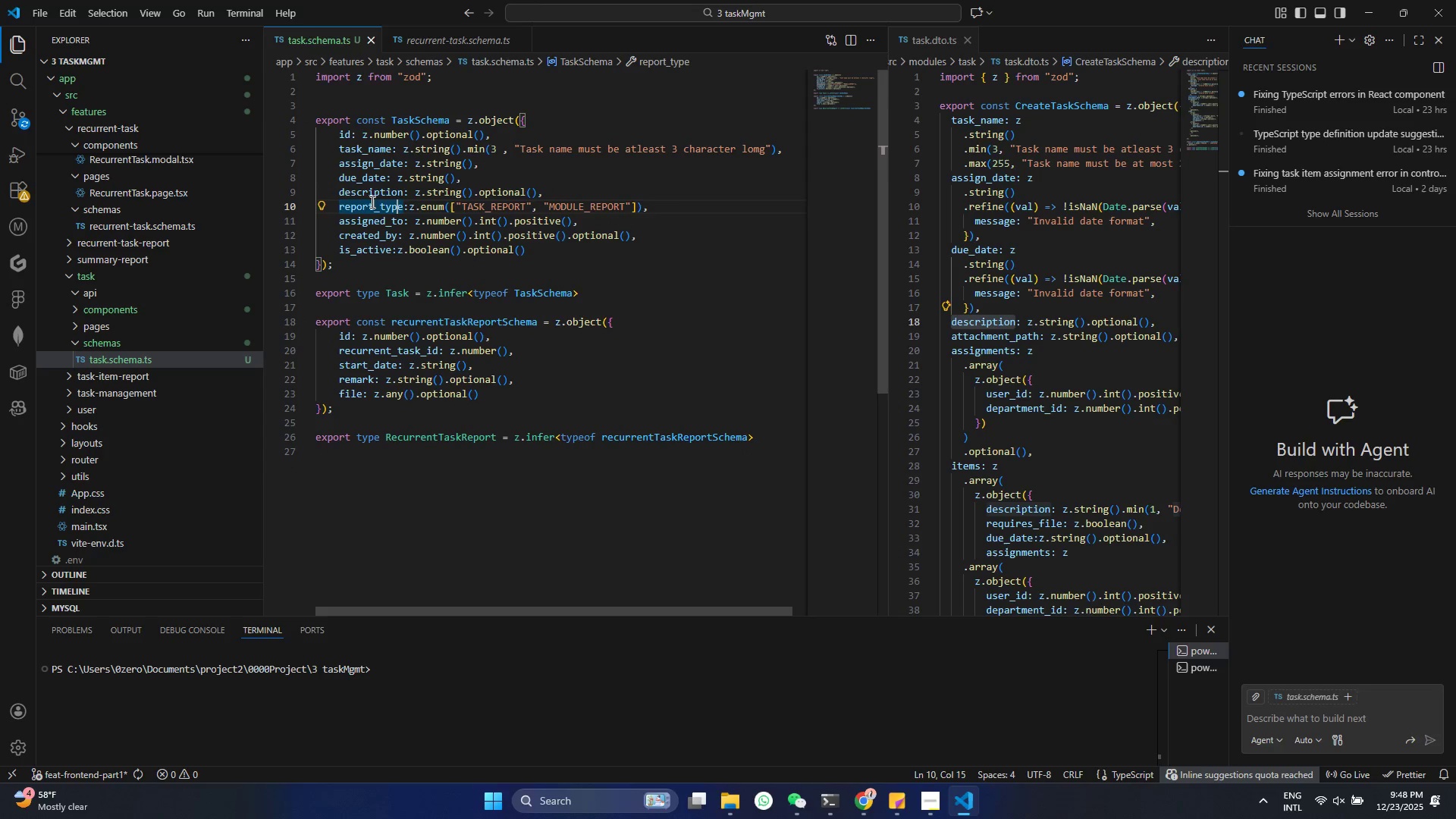 
left_click([375, 183])
 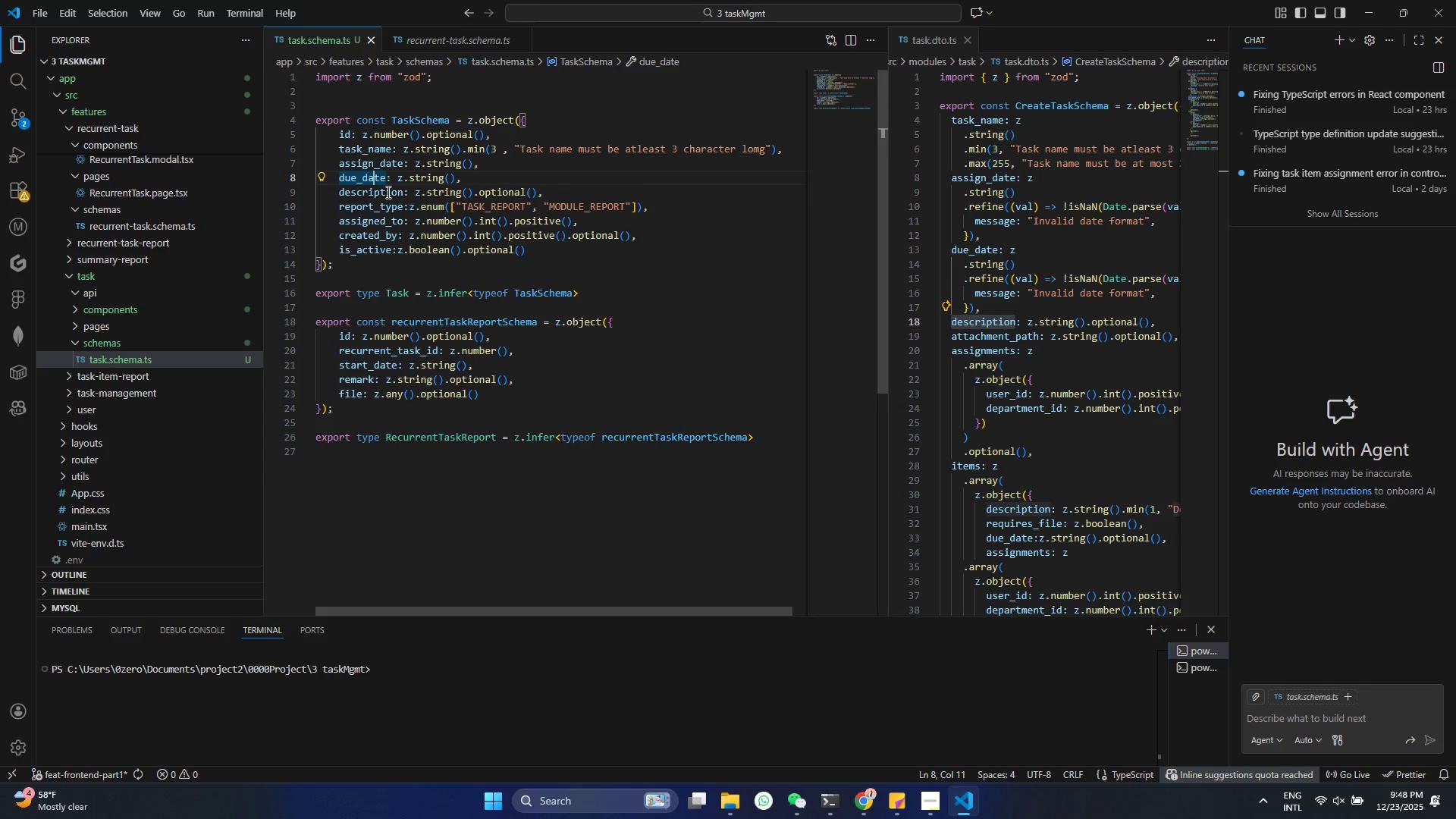 
left_click([385, 190])
 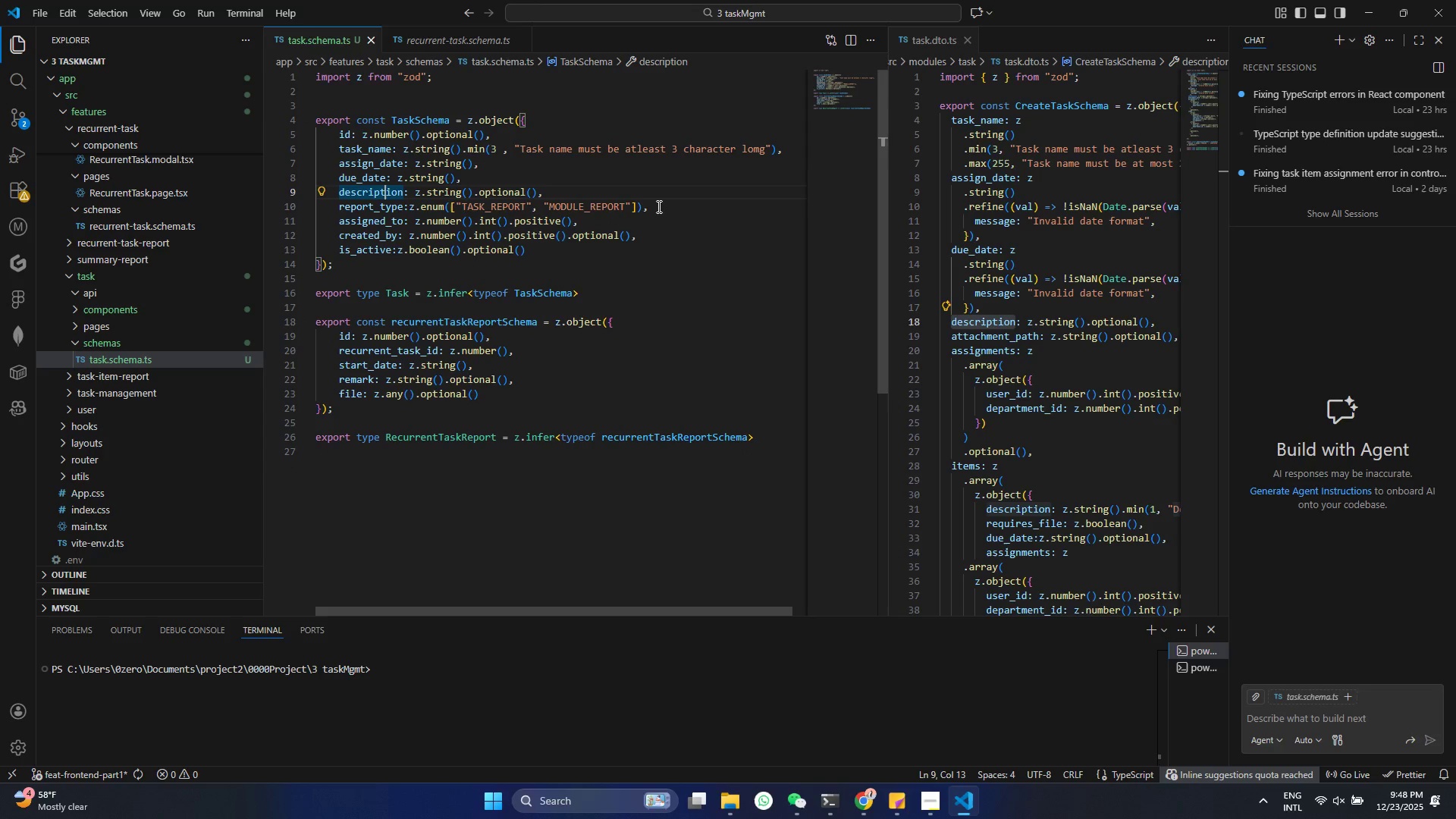 
left_click_drag(start_coordinate=[656, 206], to_coordinate=[221, 201])
 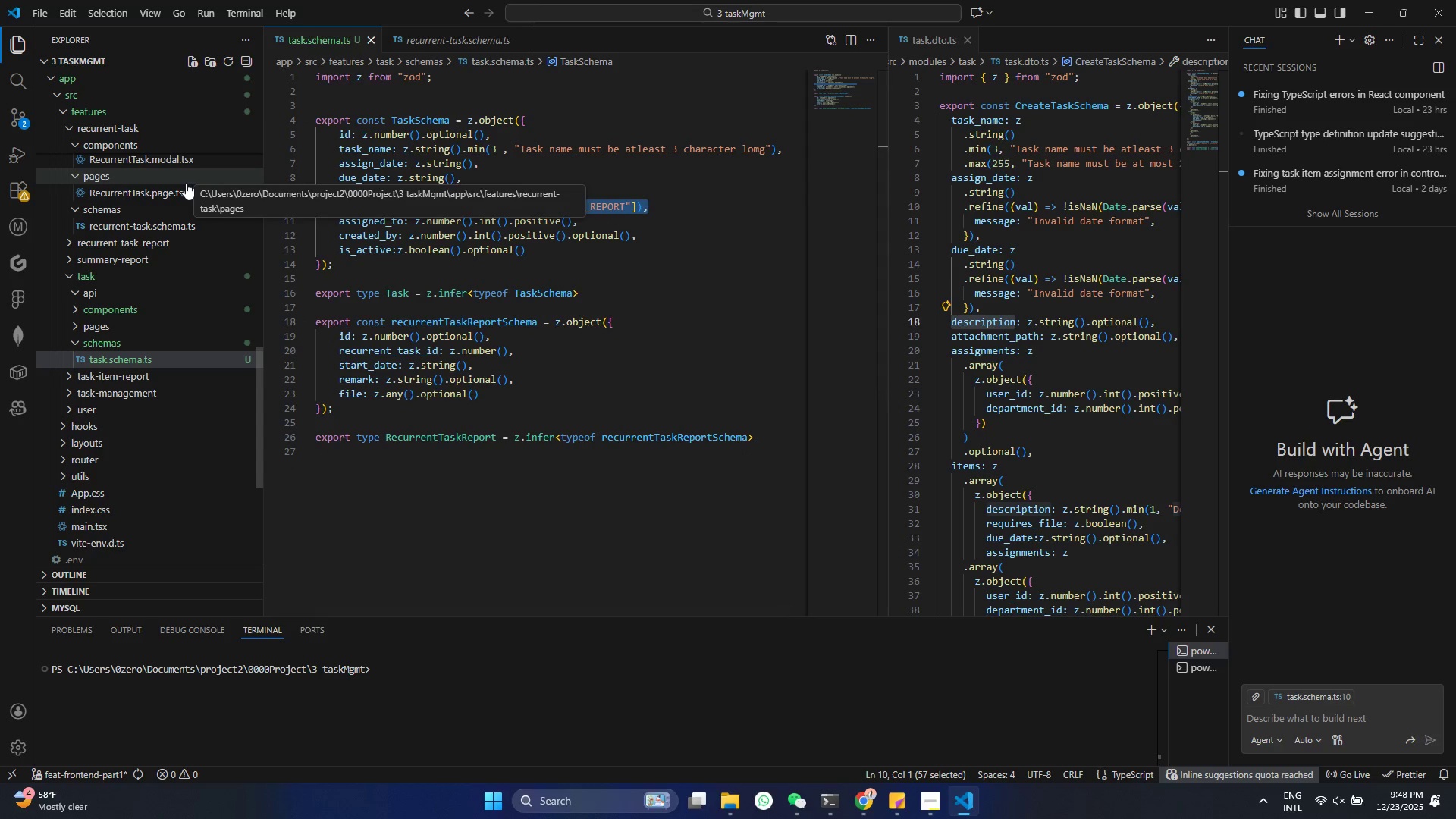 
key(Backspace)
 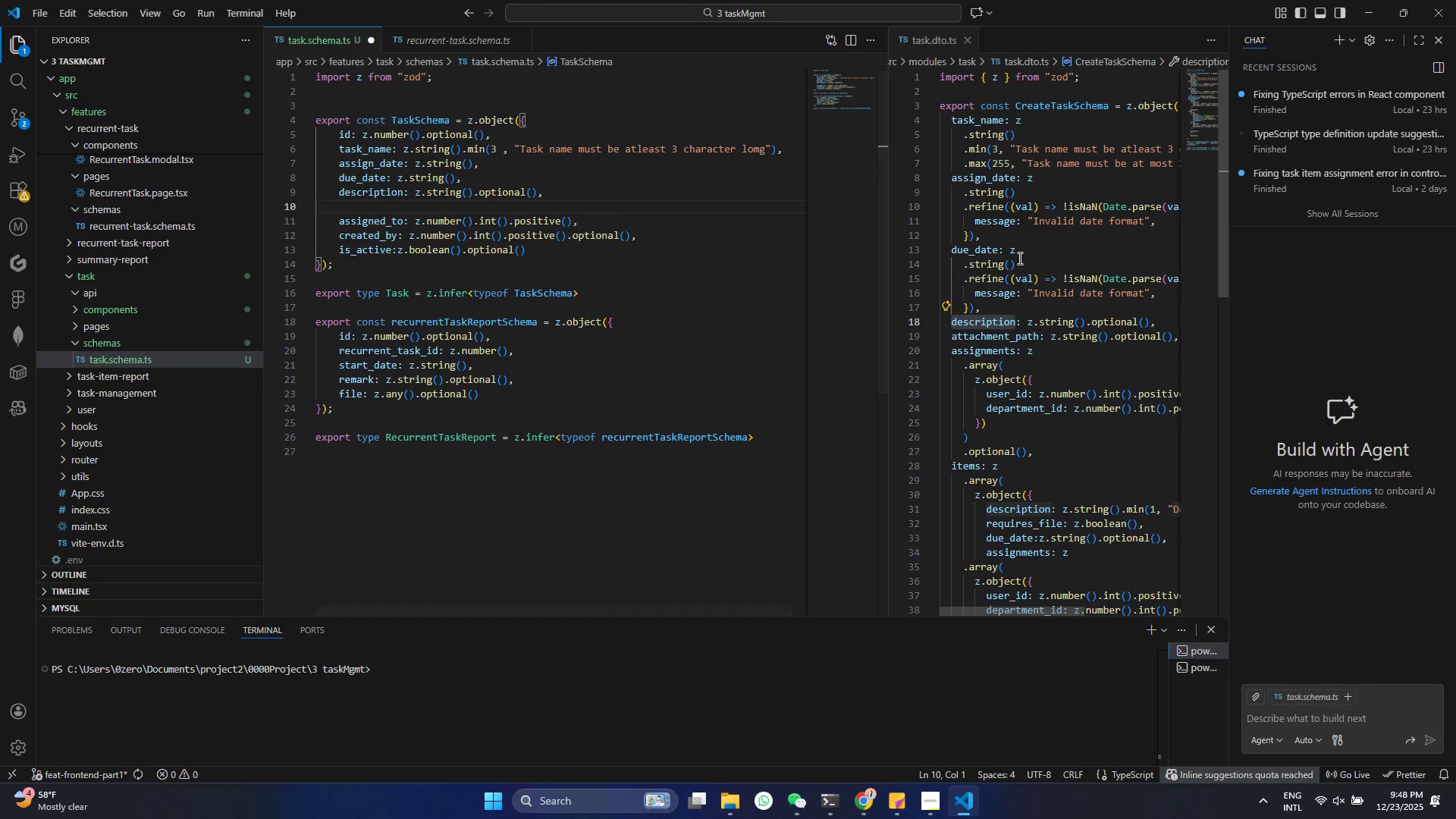 
wait(7.91)
 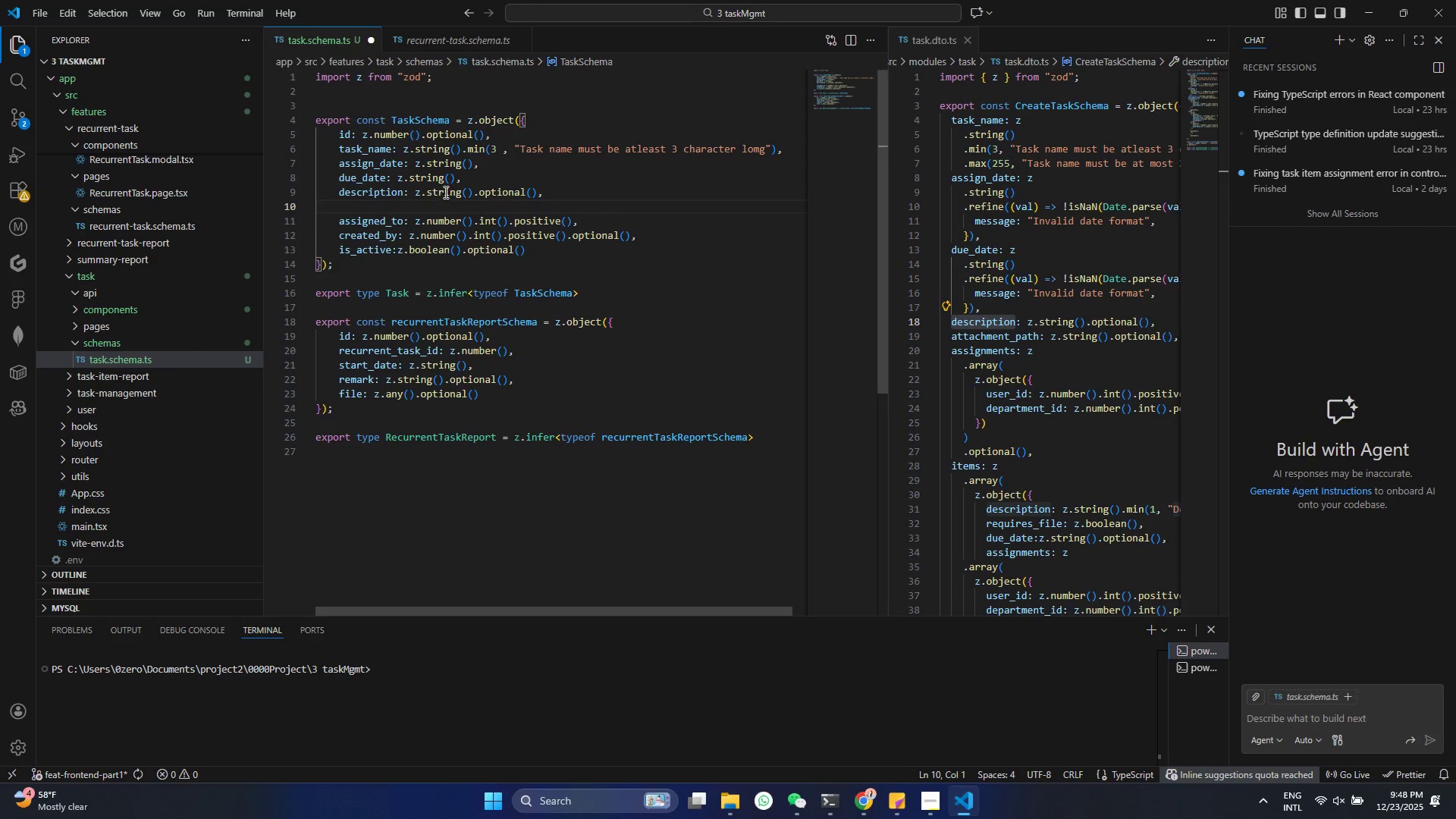 
left_click_drag(start_coordinate=[1172, 337], to_coordinate=[861, 333])
 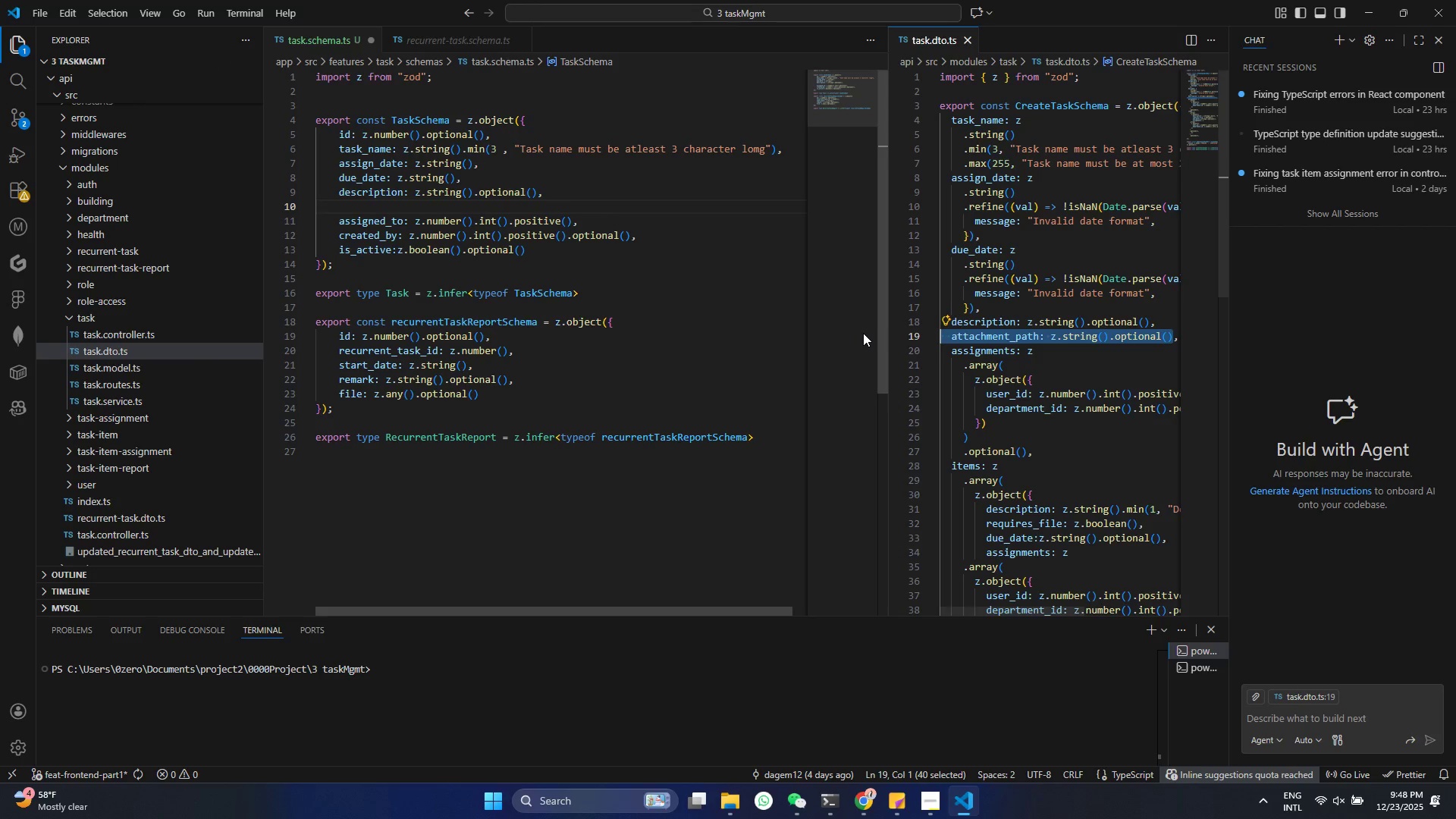 
key(Control+C)
 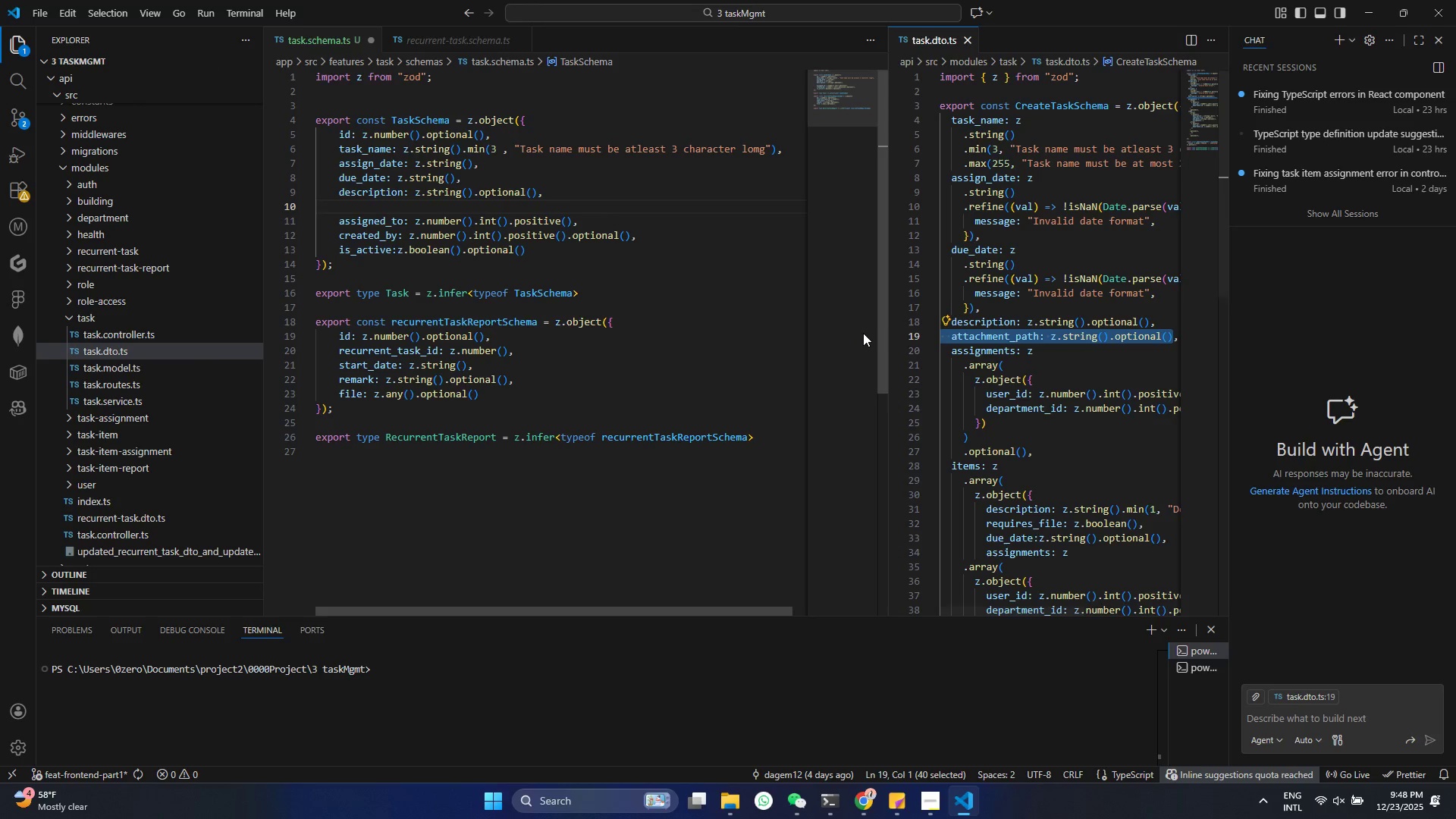 
key(Control+C)
 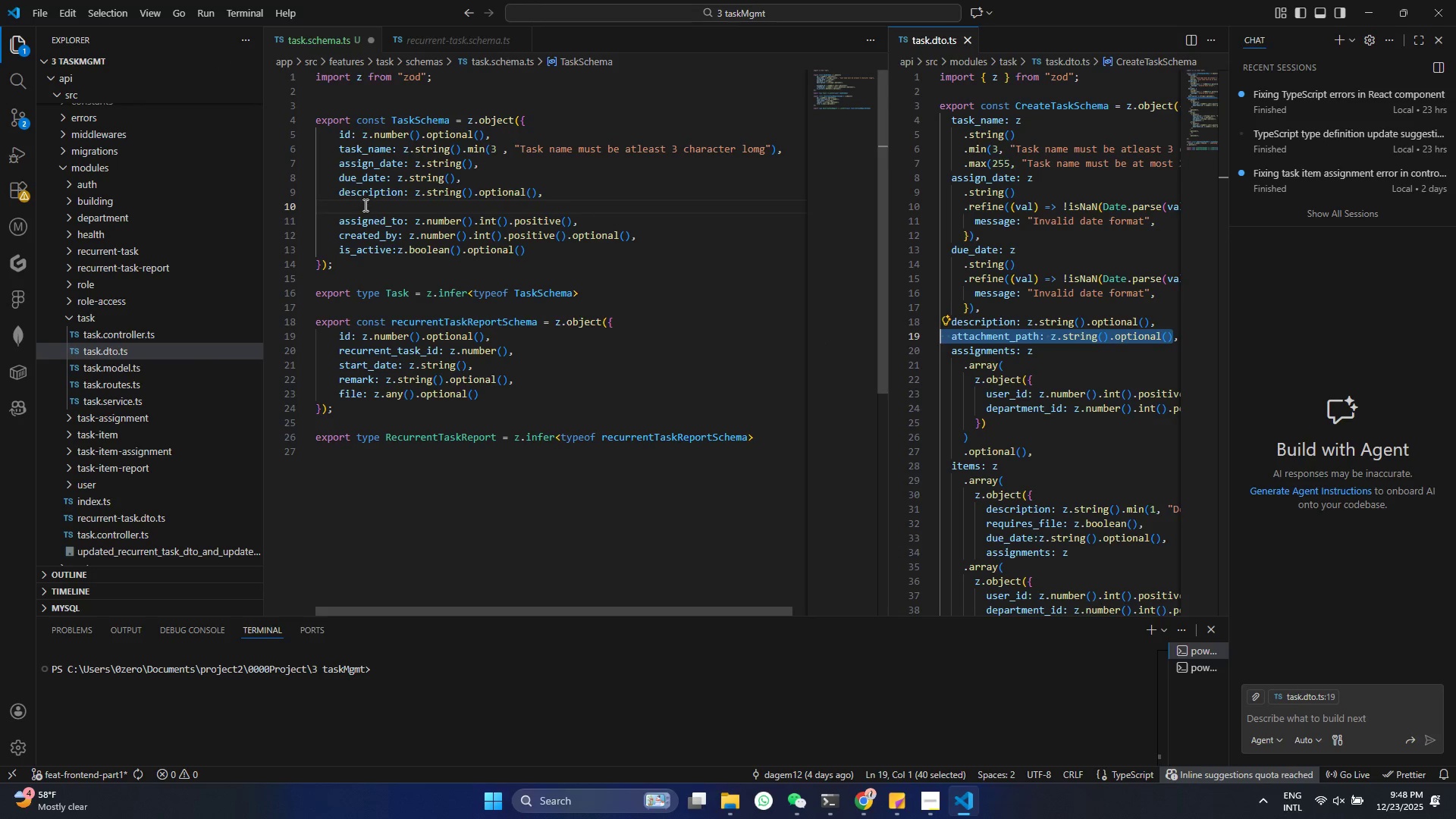 
left_click([364, 205])
 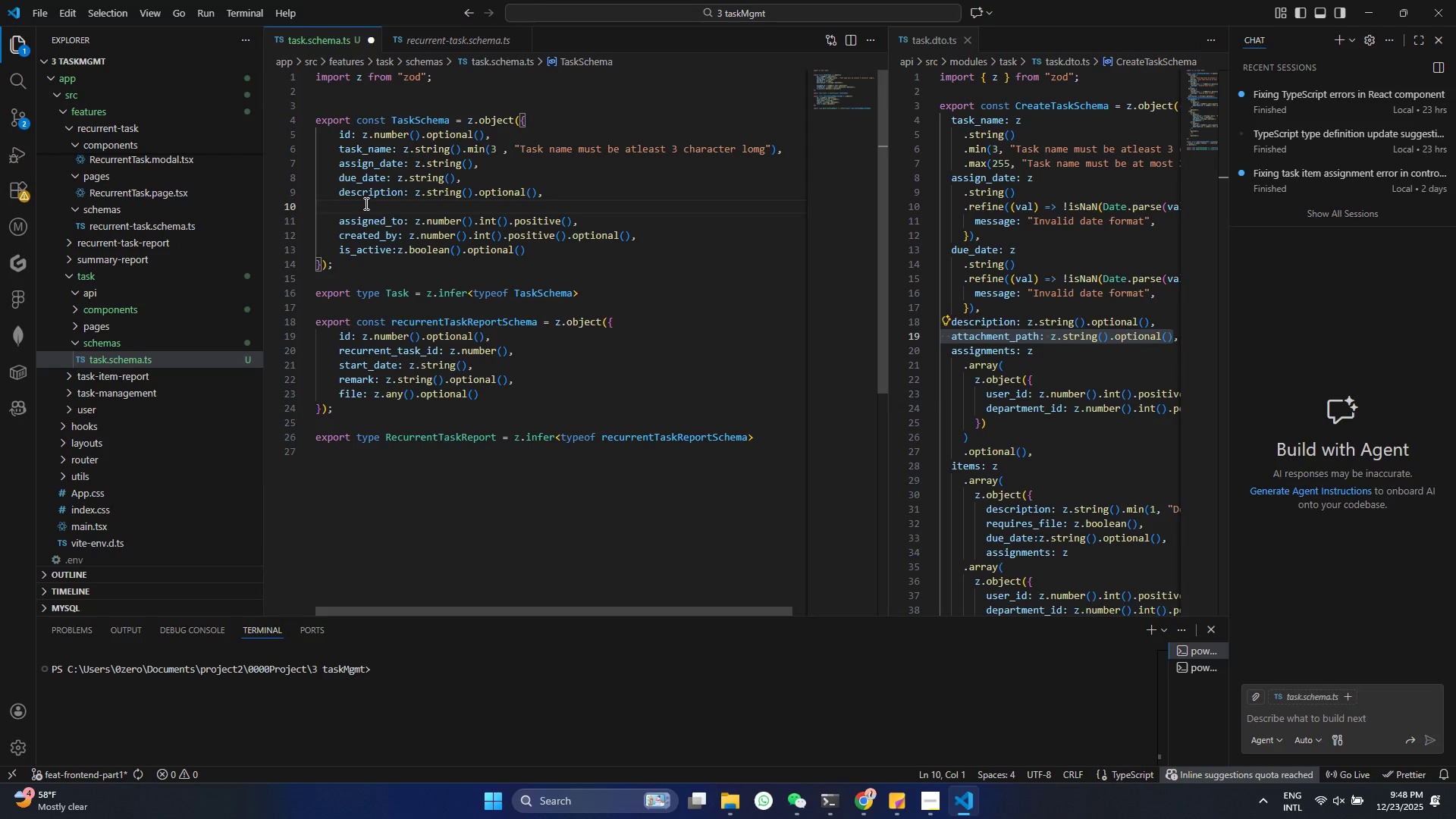 
left_click([365, 203])
 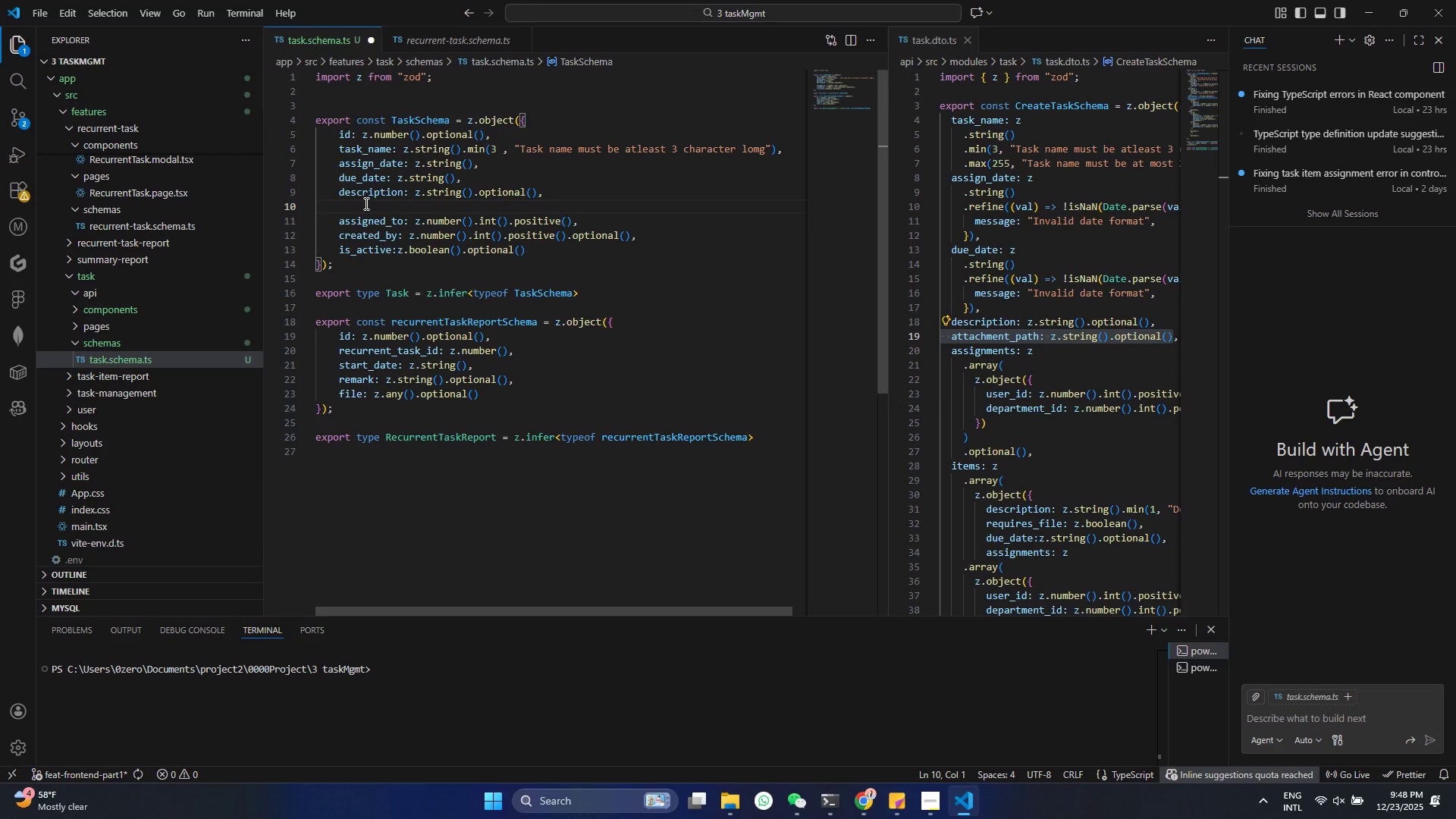 
hold_key(key=ControlLeft, duration=0.33)
 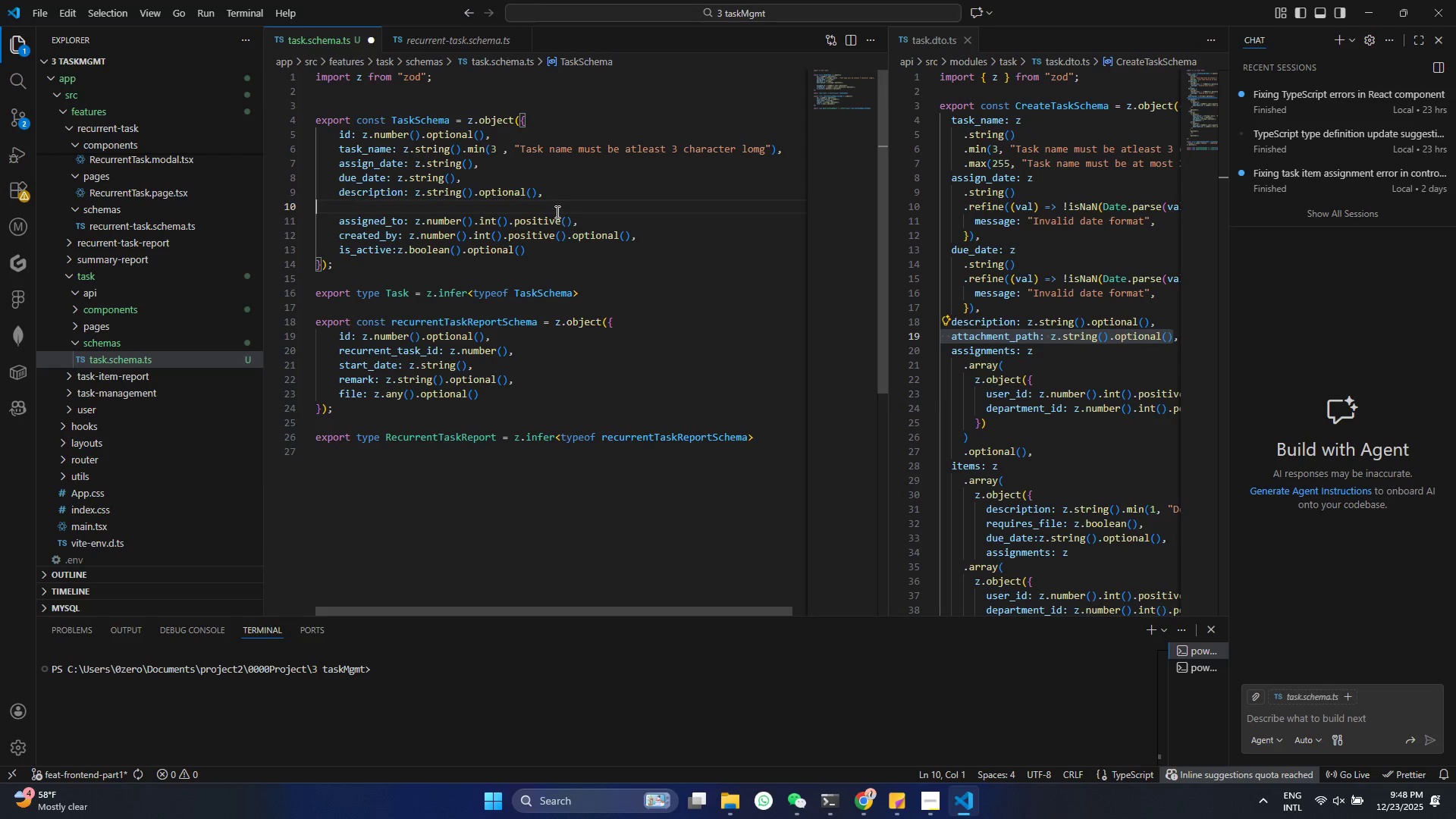 
key(Control+Z)
 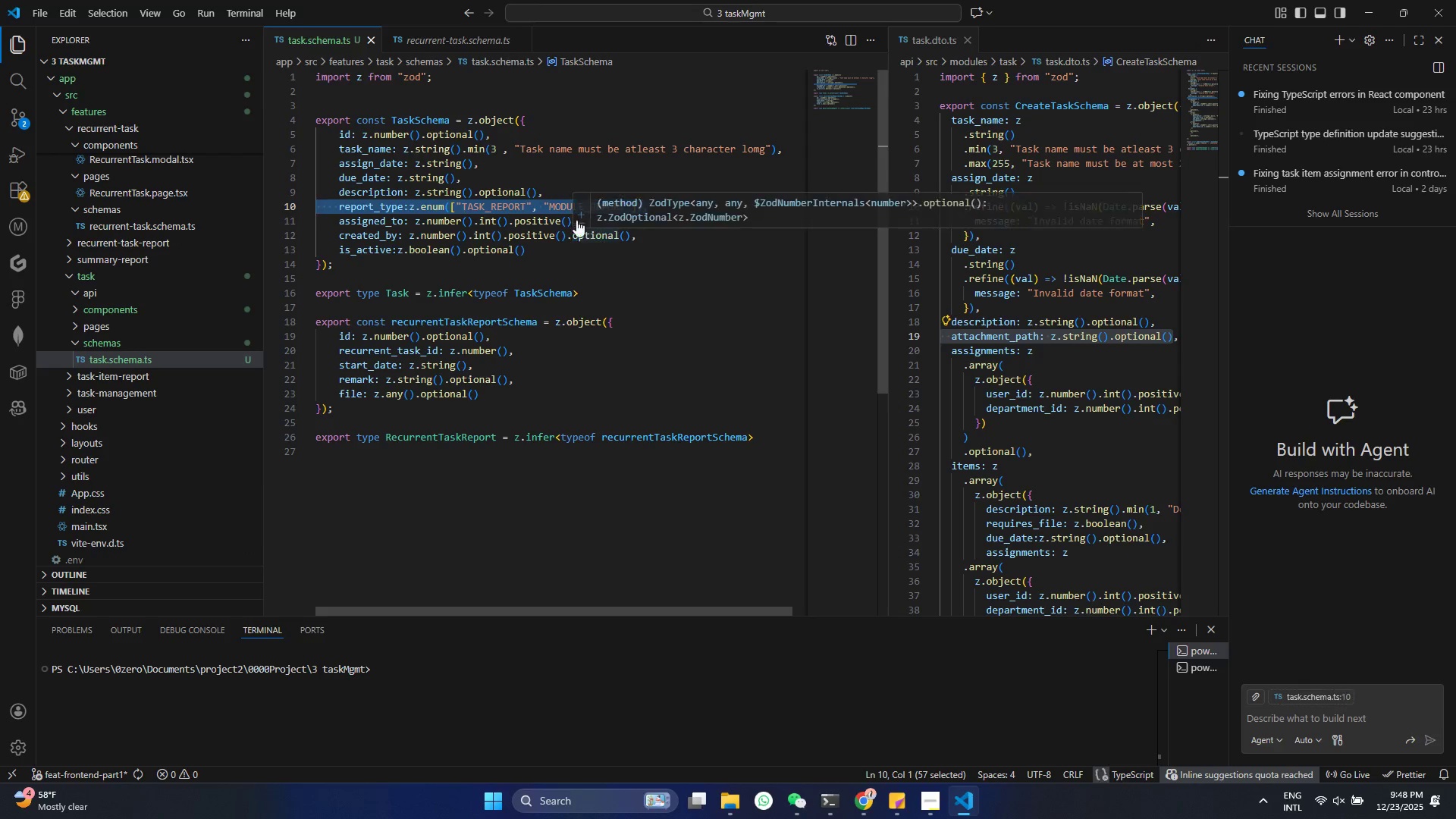 
left_click([576, 218])
 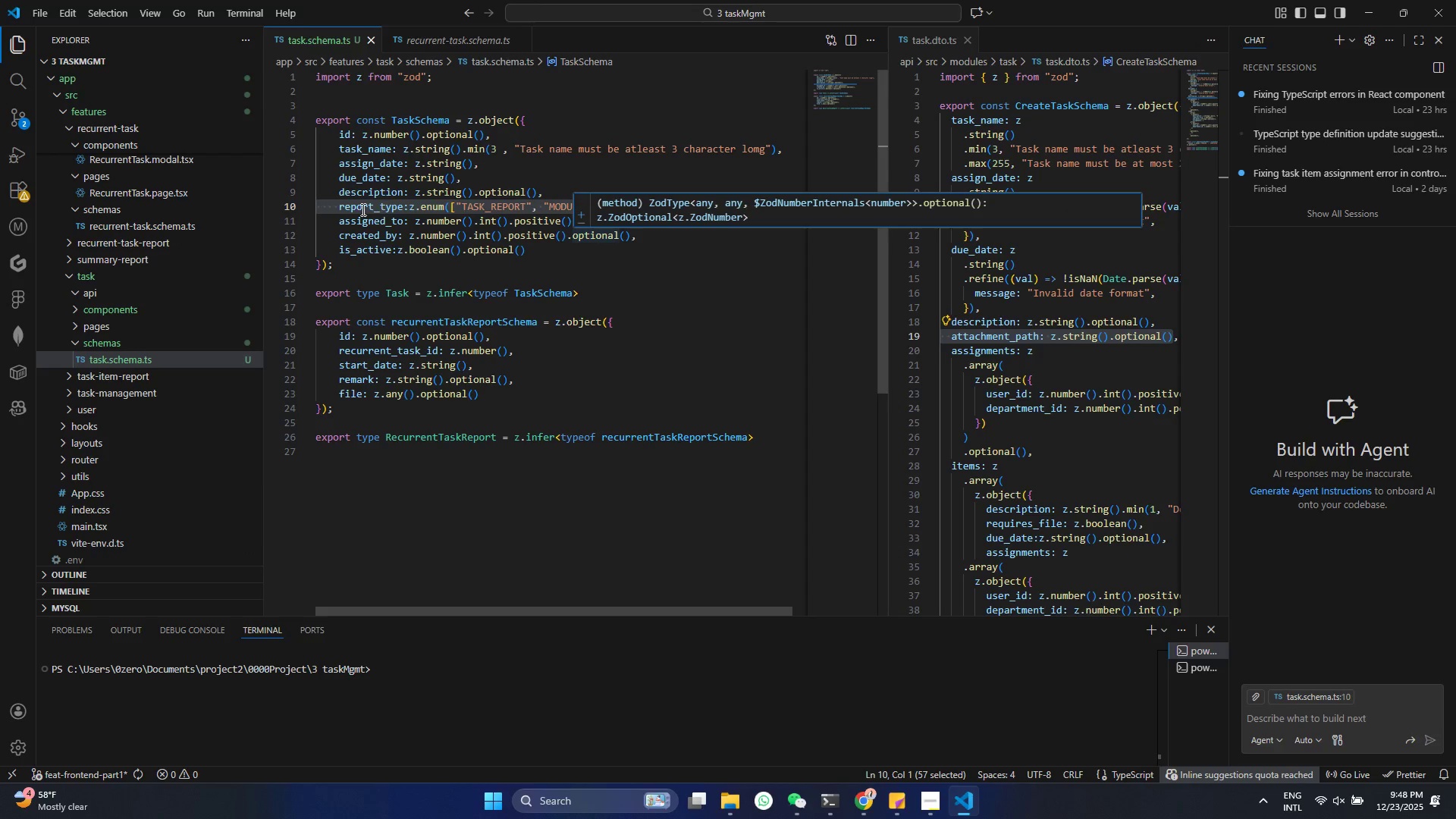 
double_click([362, 209])
 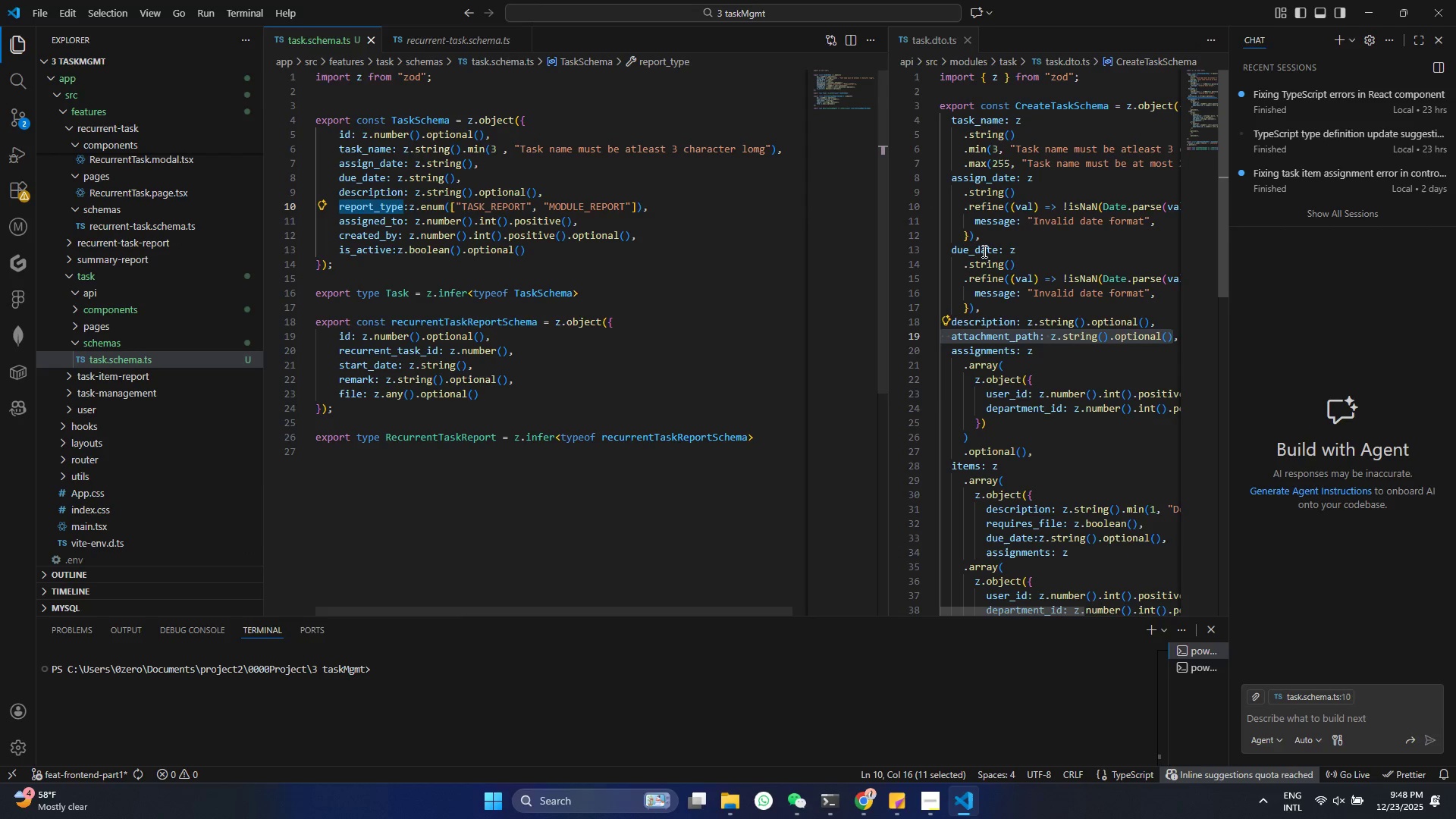 
scroll: coordinate [983, 251], scroll_direction: up, amount: 2.0
 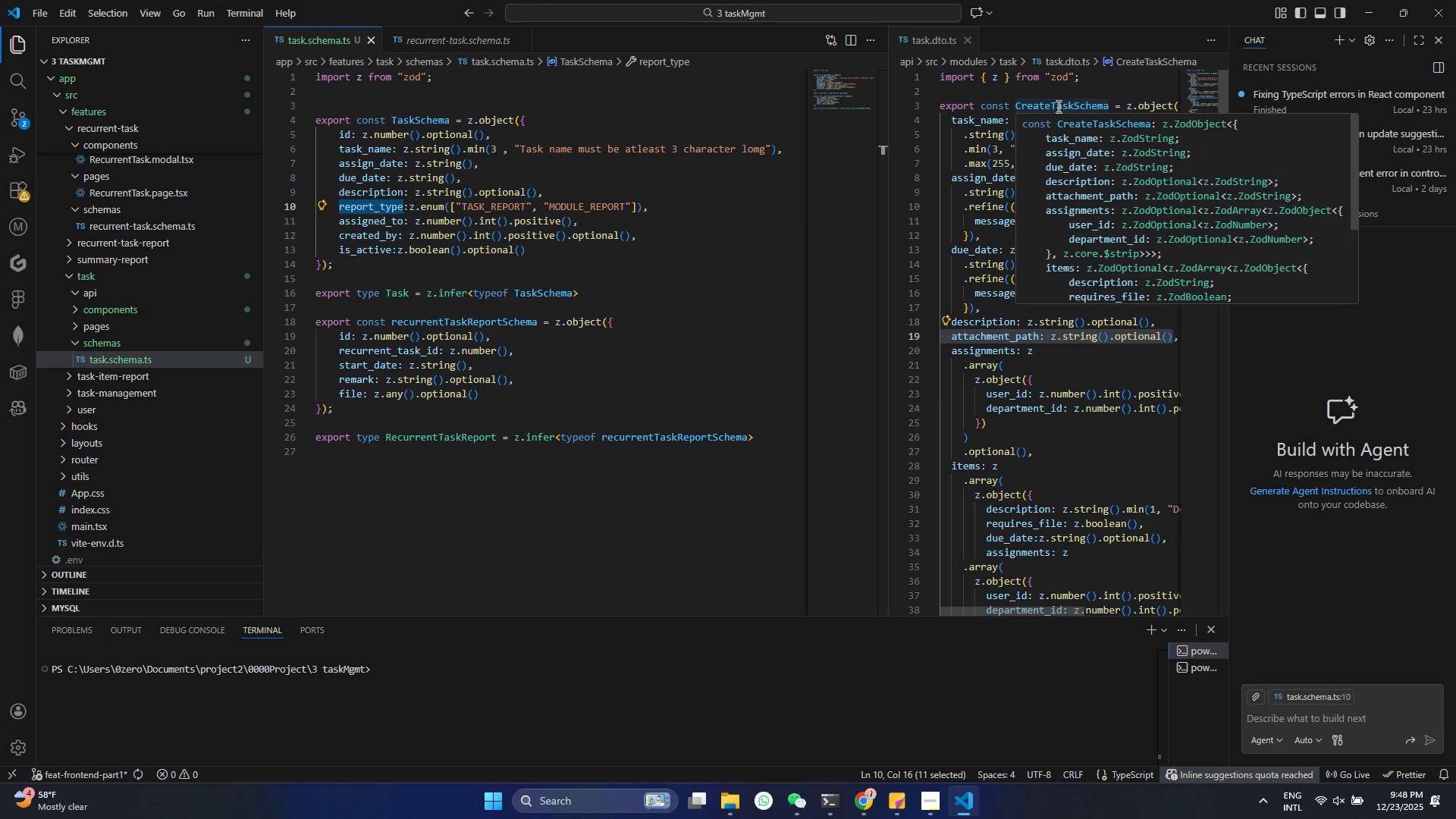 
scroll: coordinate [1057, 106], scroll_direction: down, amount: 1.0
 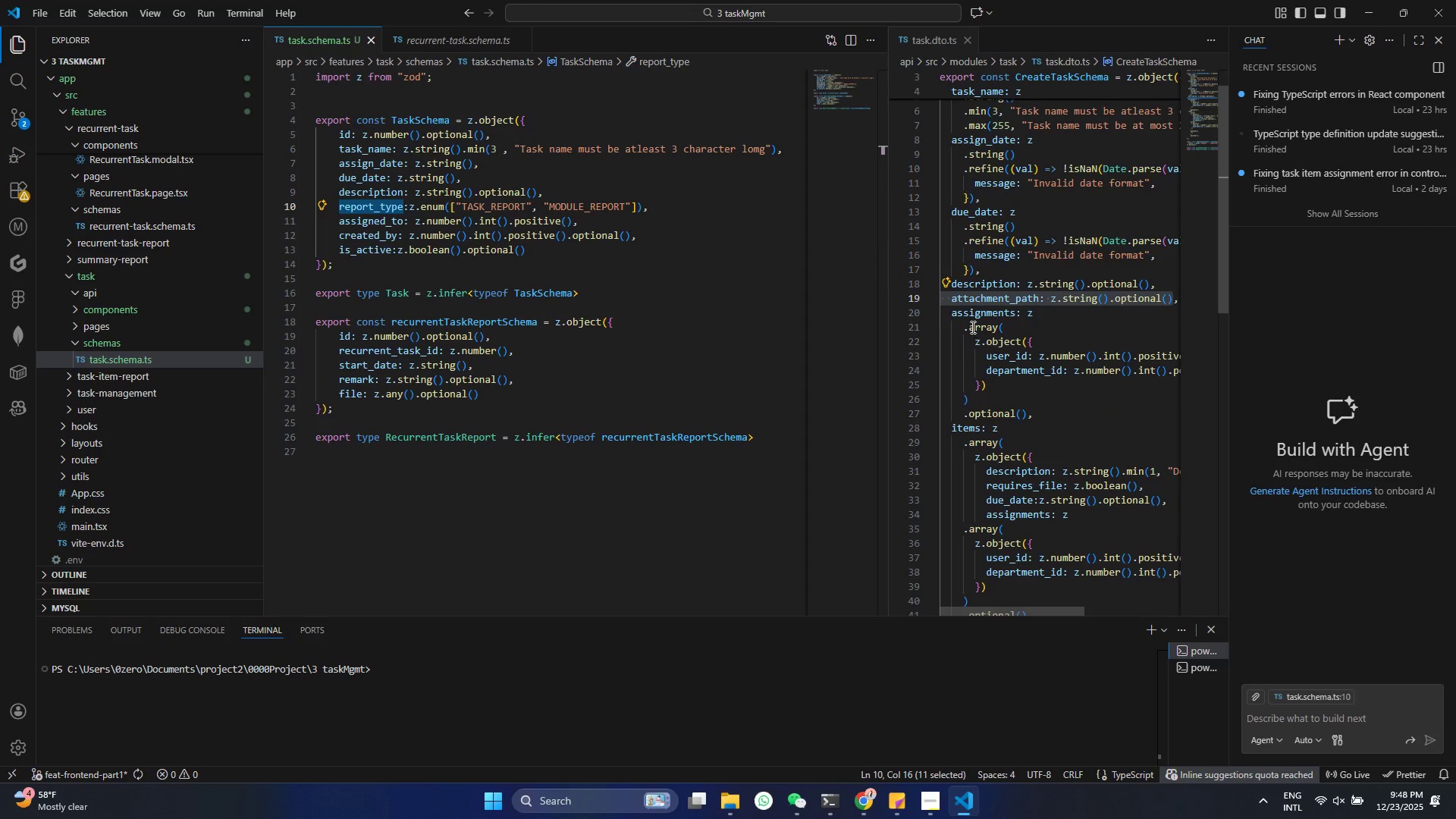 
left_click([977, 311])
 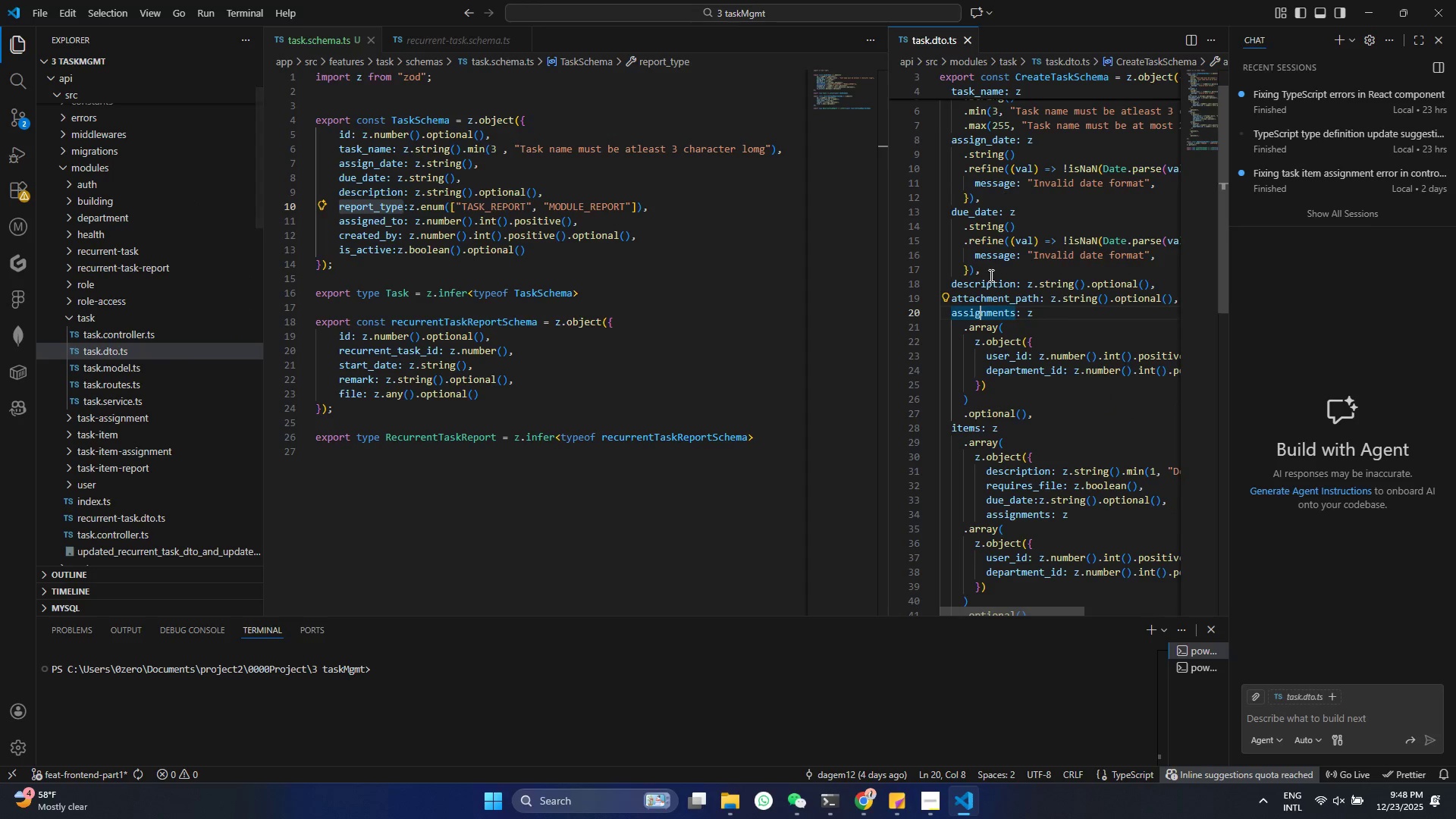 
scroll: coordinate [990, 299], scroll_direction: down, amount: 9.0
 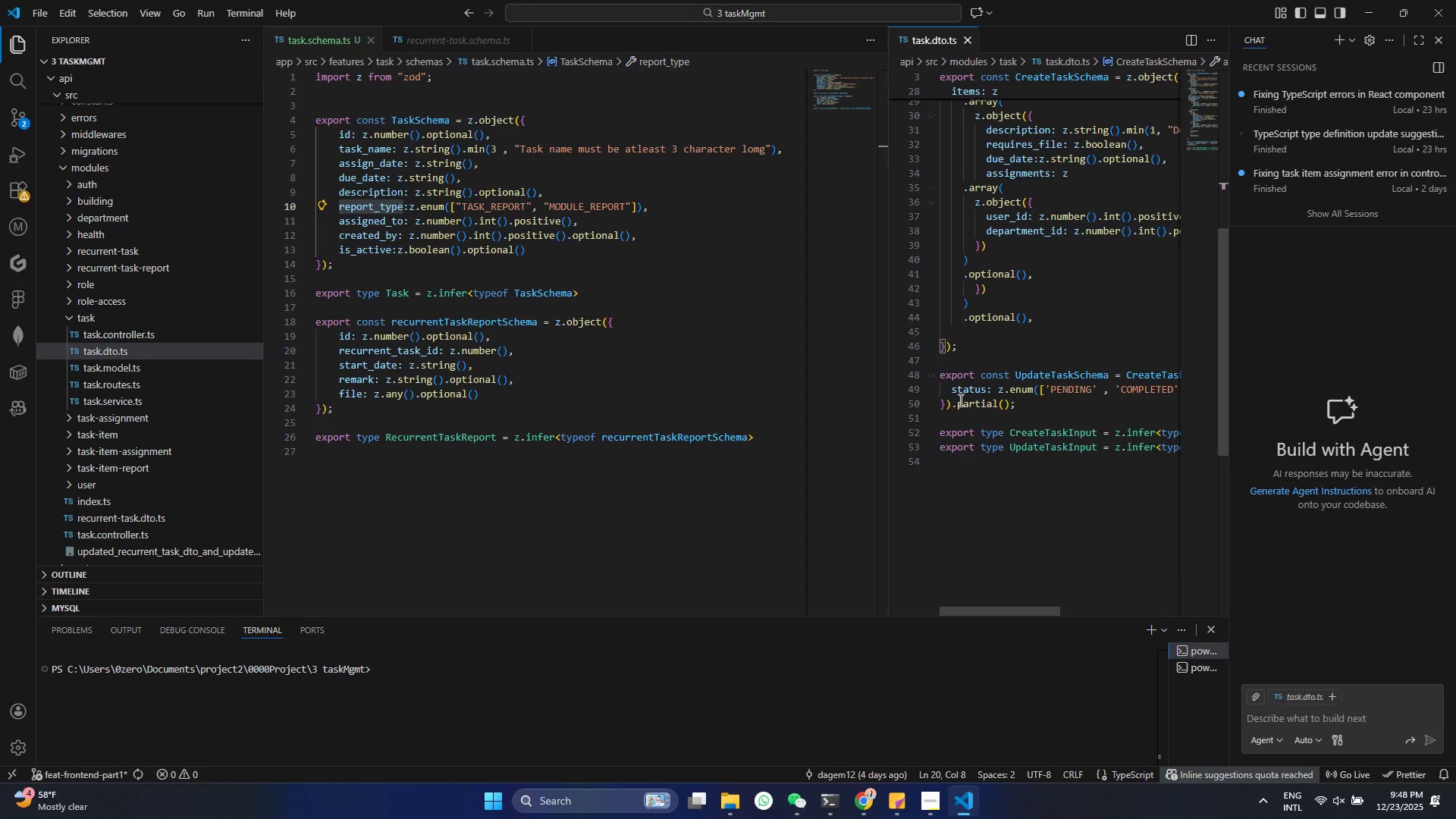 
scroll: coordinate [972, 399], scroll_direction: up, amount: 10.0
 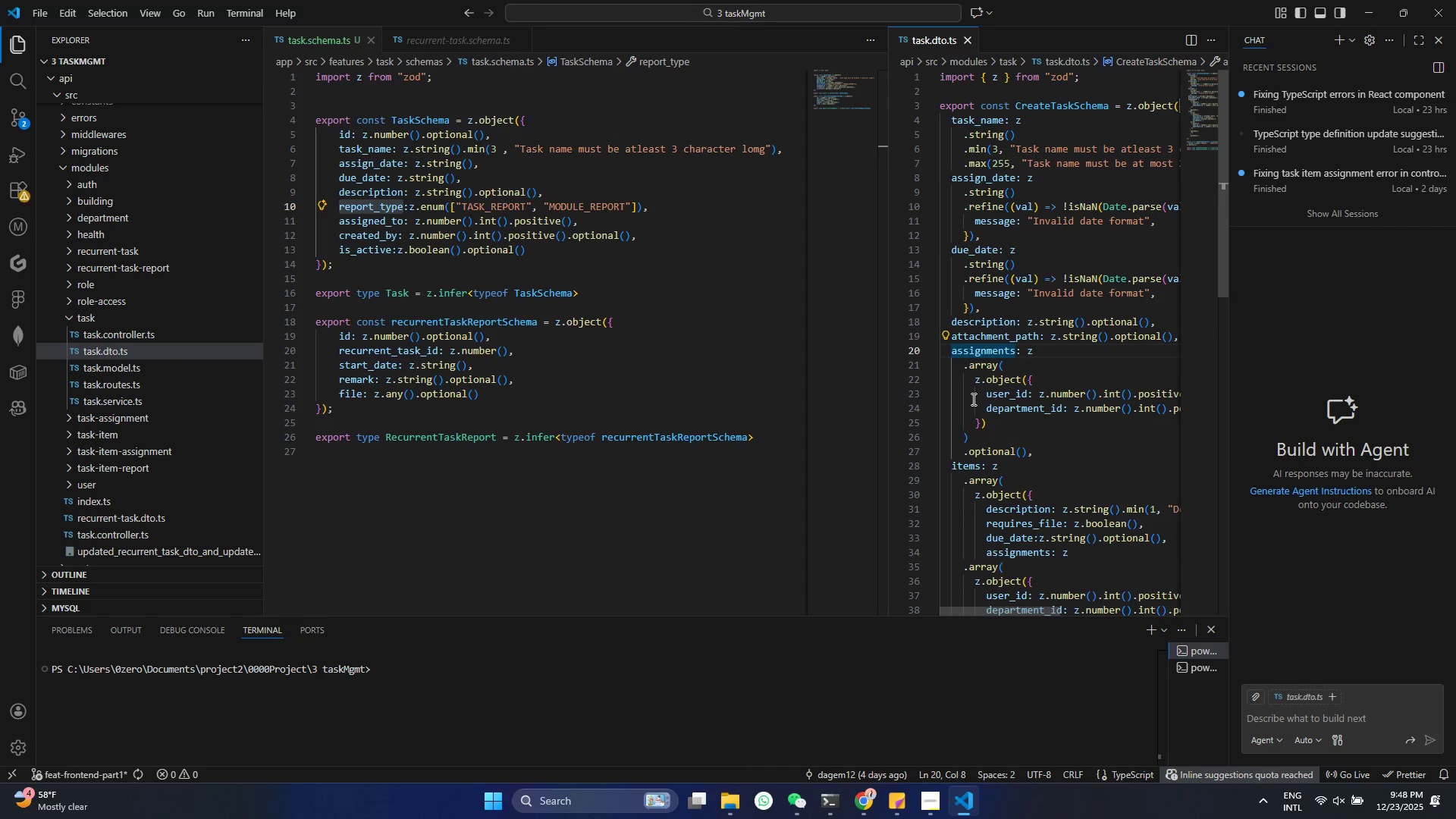 
scroll: coordinate [974, 407], scroll_direction: down, amount: 2.0
 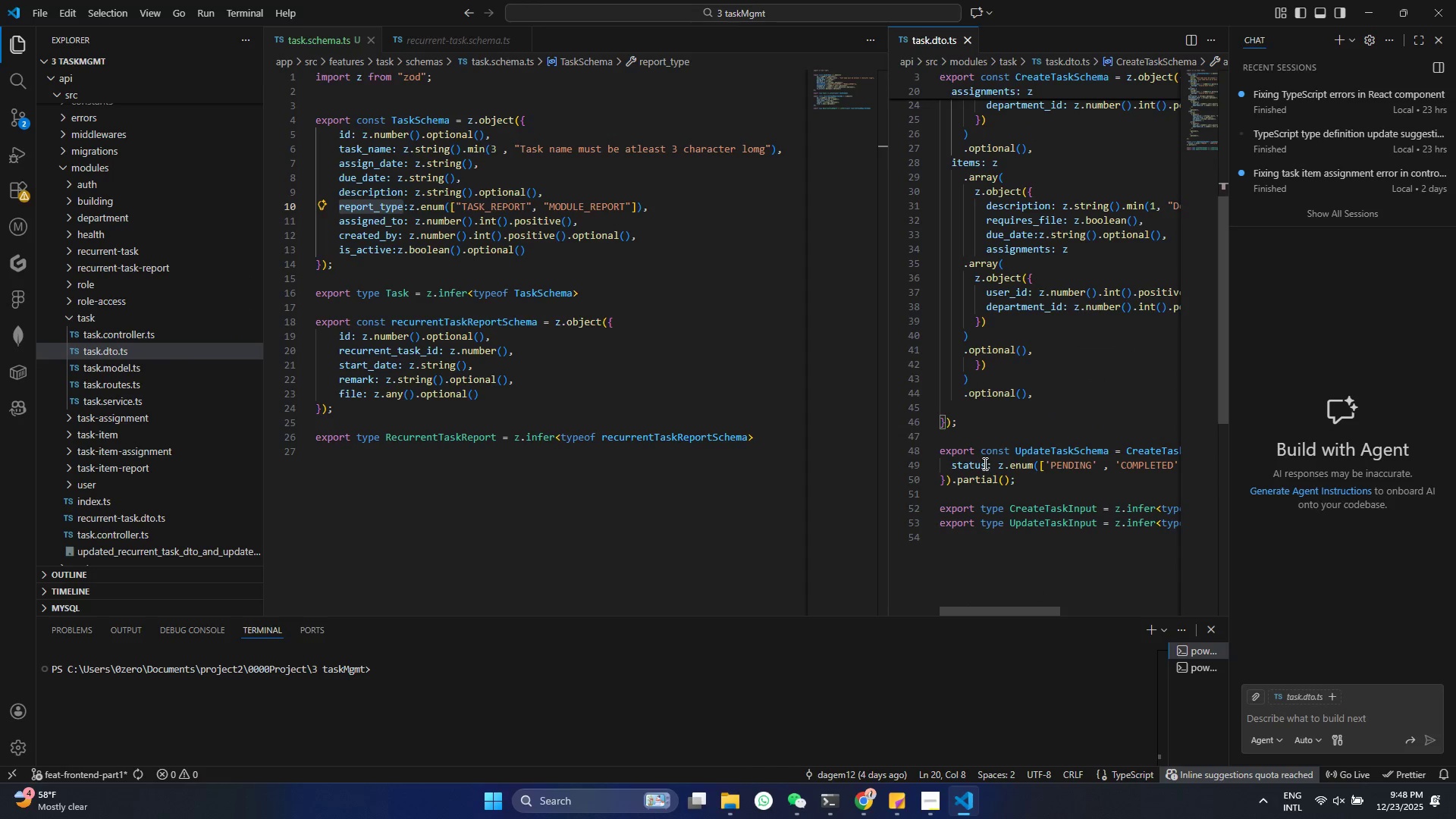 
double_click([983, 463])
 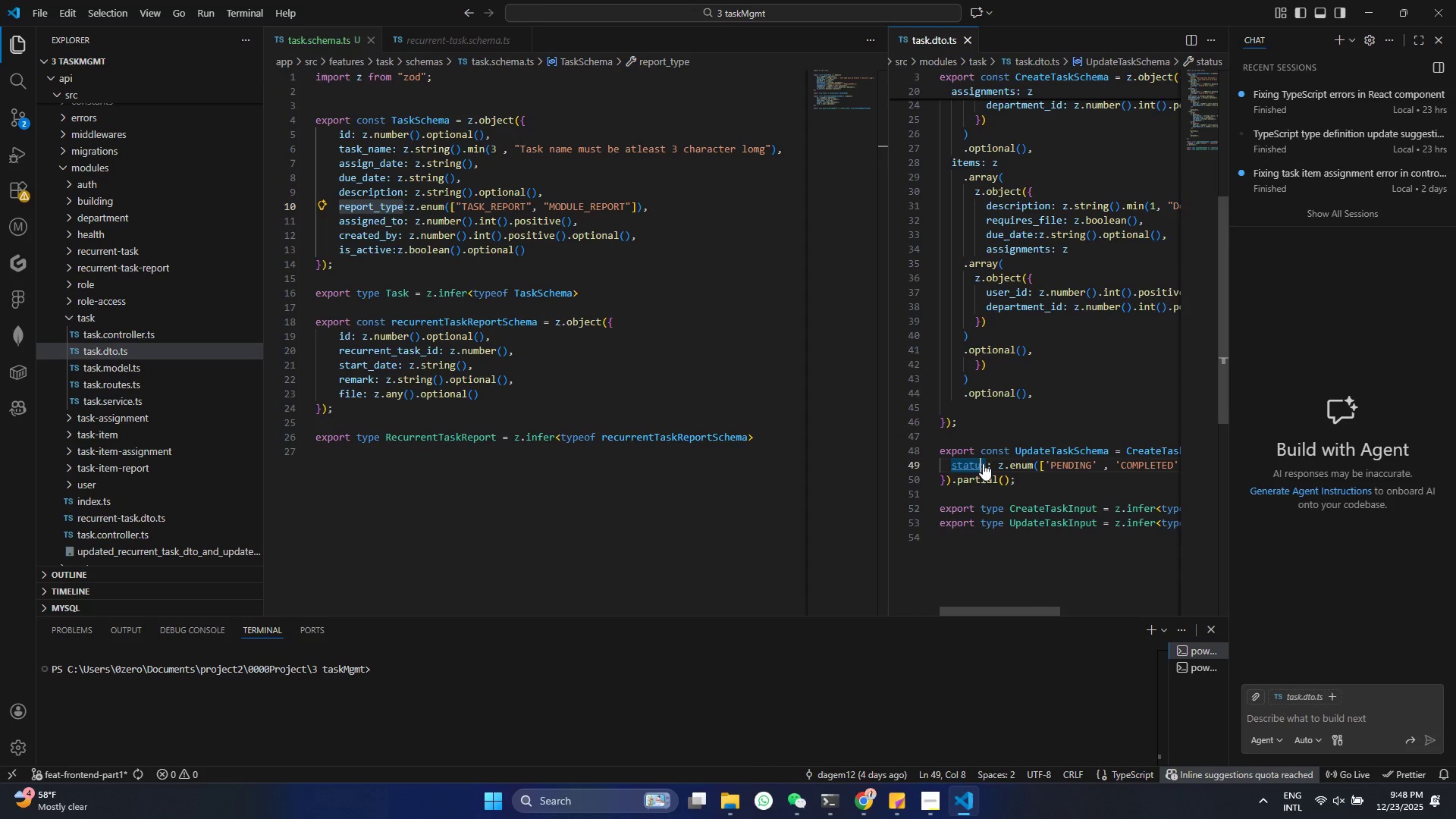 
key(Control+C)
 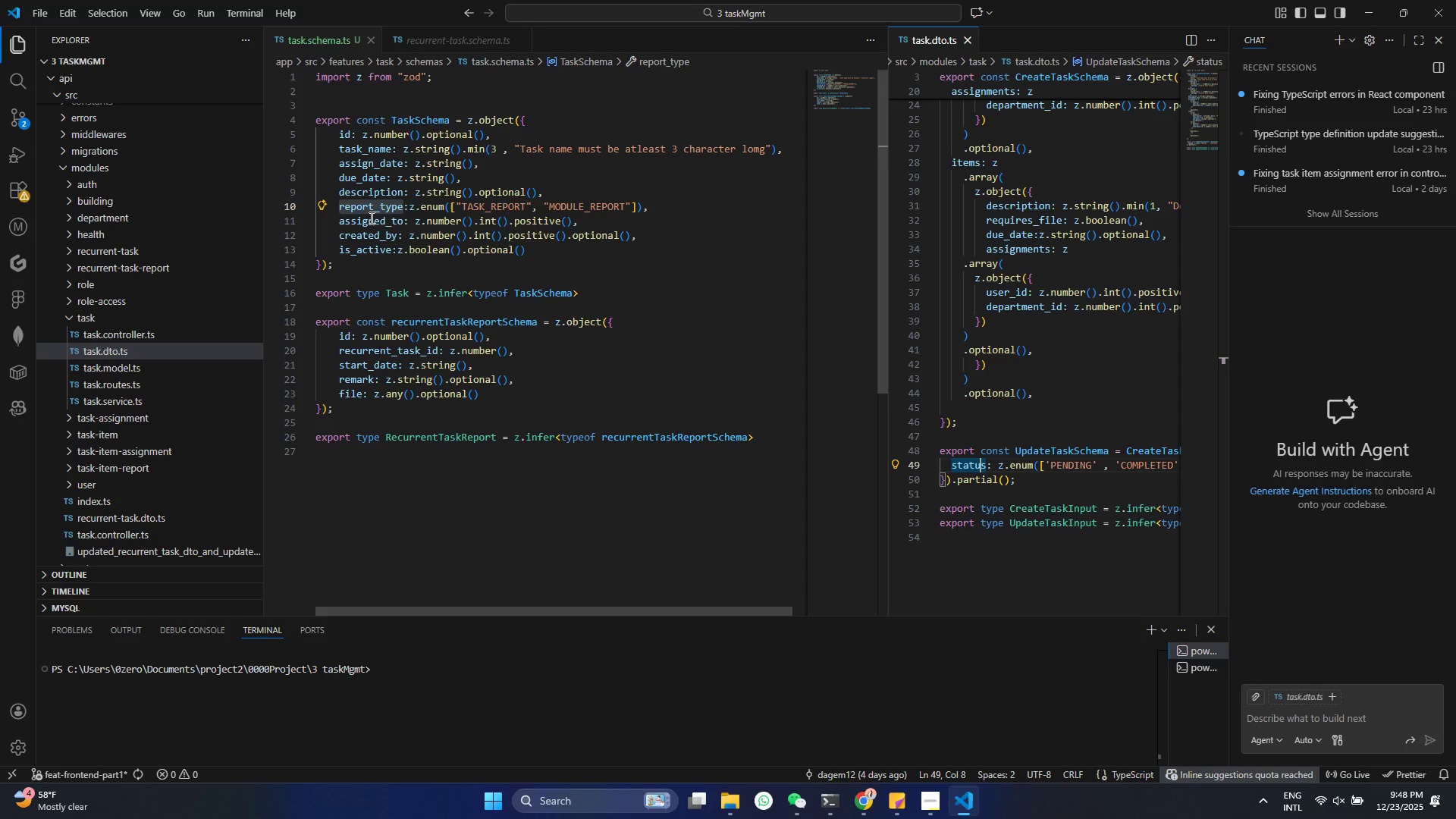 
left_click([362, 251])
 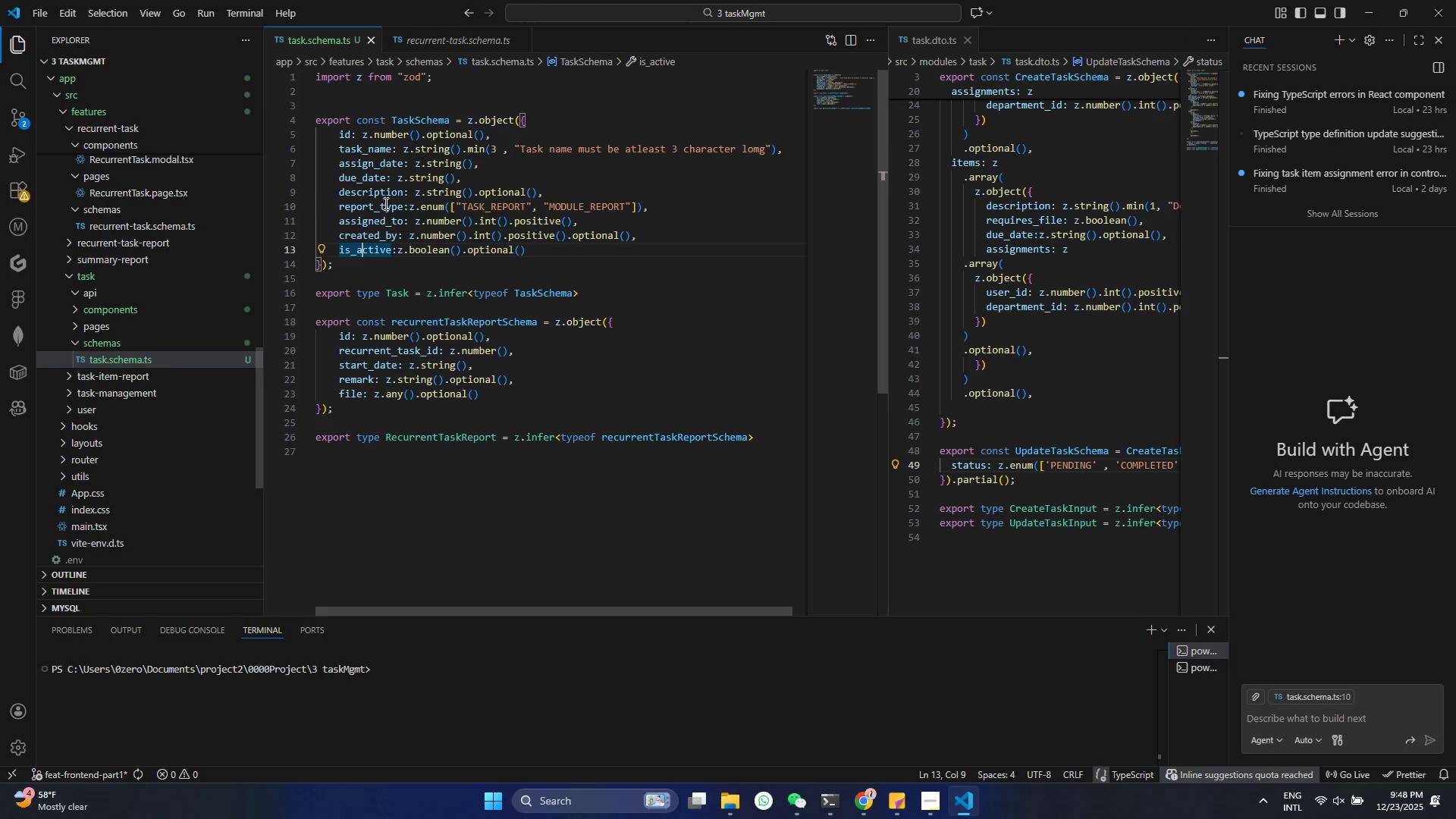 
left_click([386, 201])
 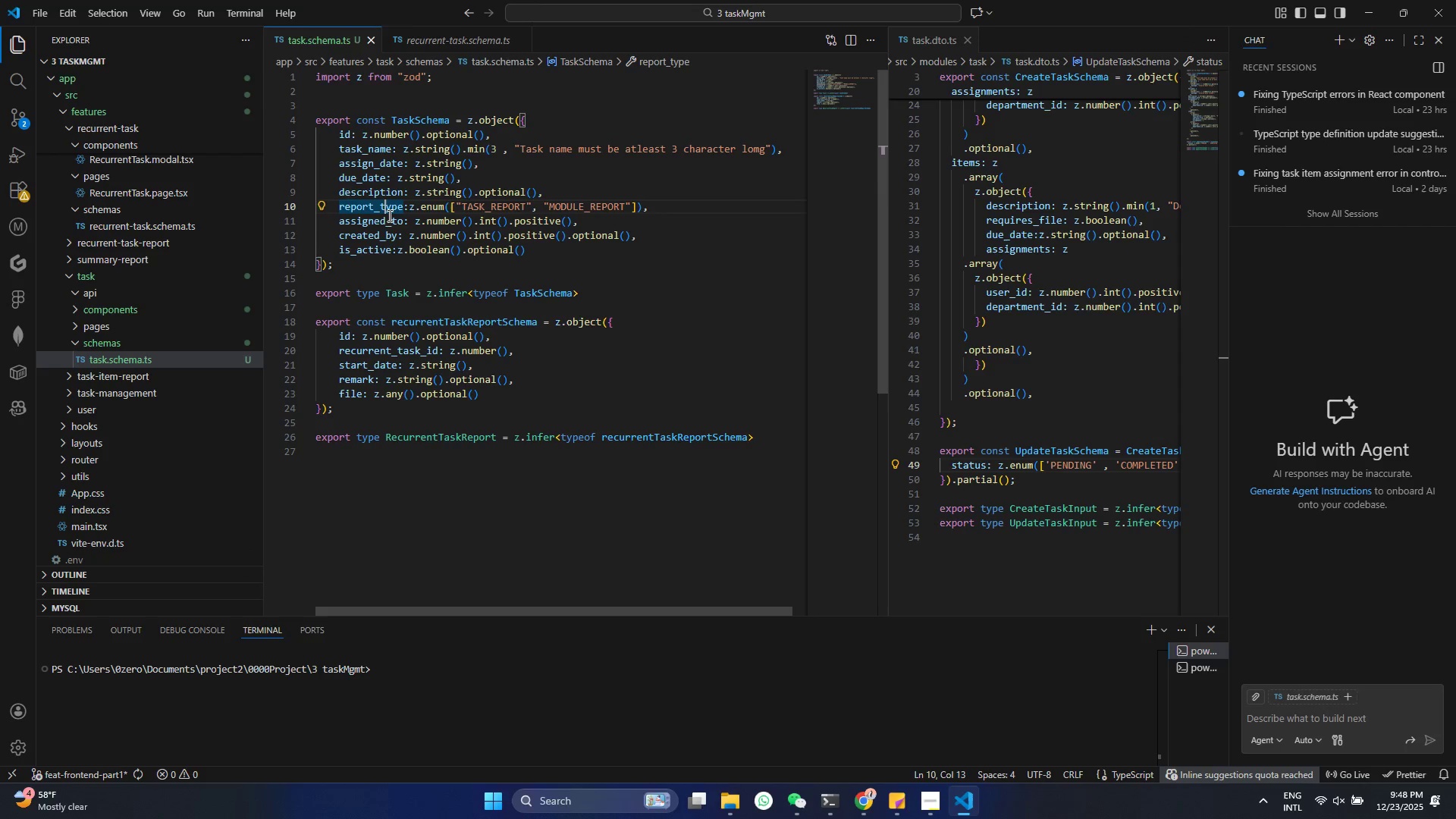 
double_click([387, 207])
 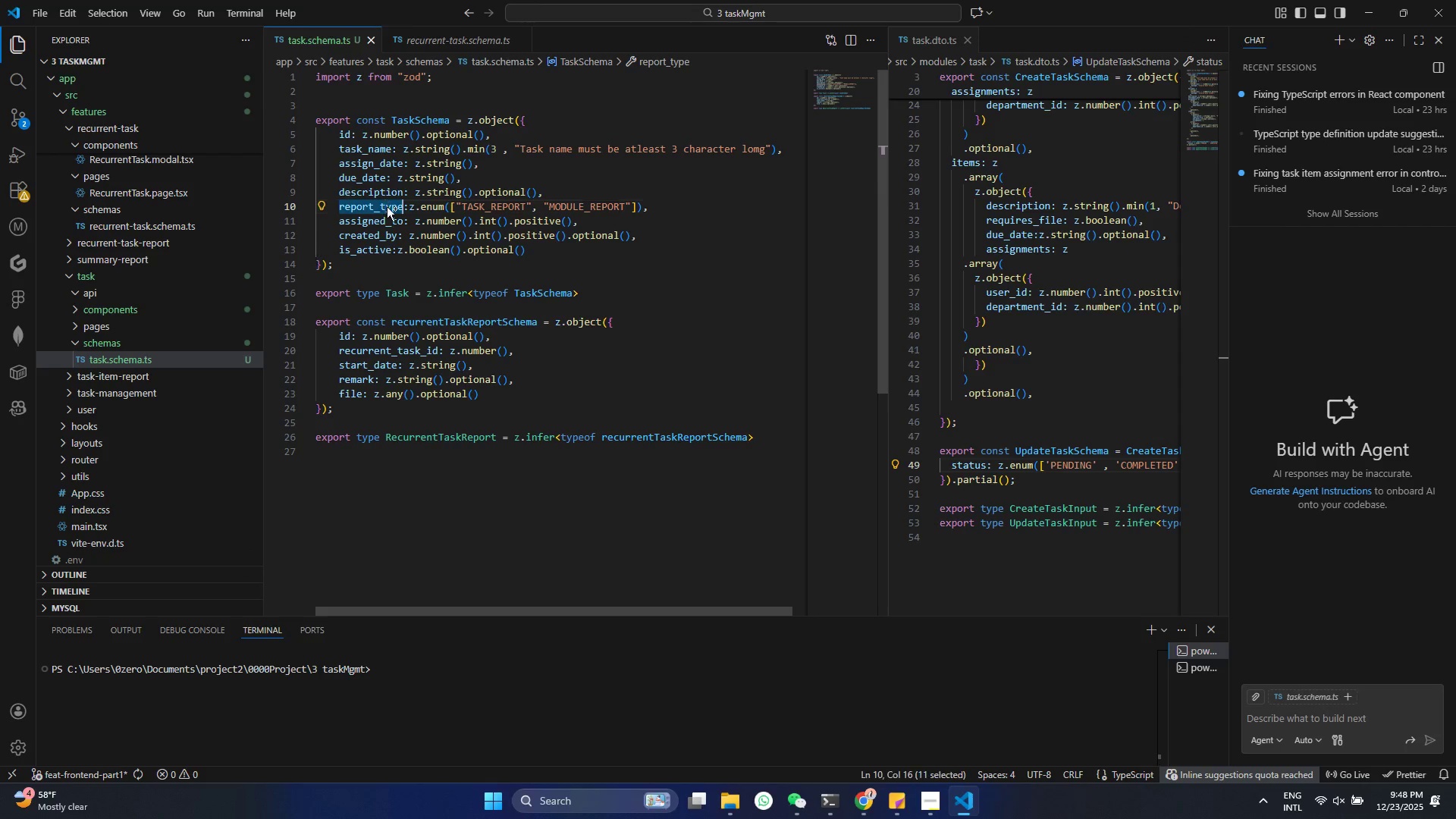 
key(Control+ControlLeft)
 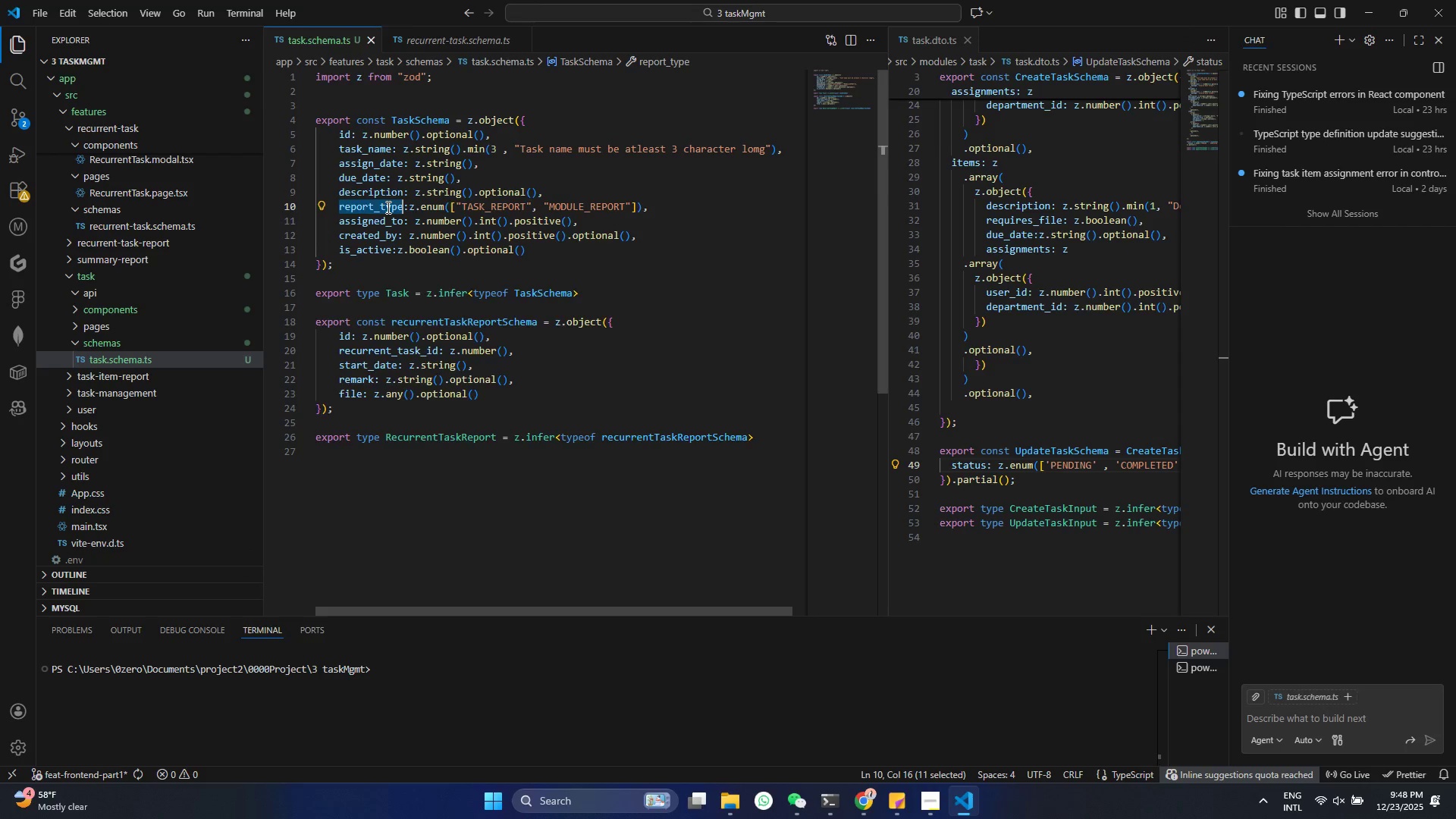 
key(Control+V)
 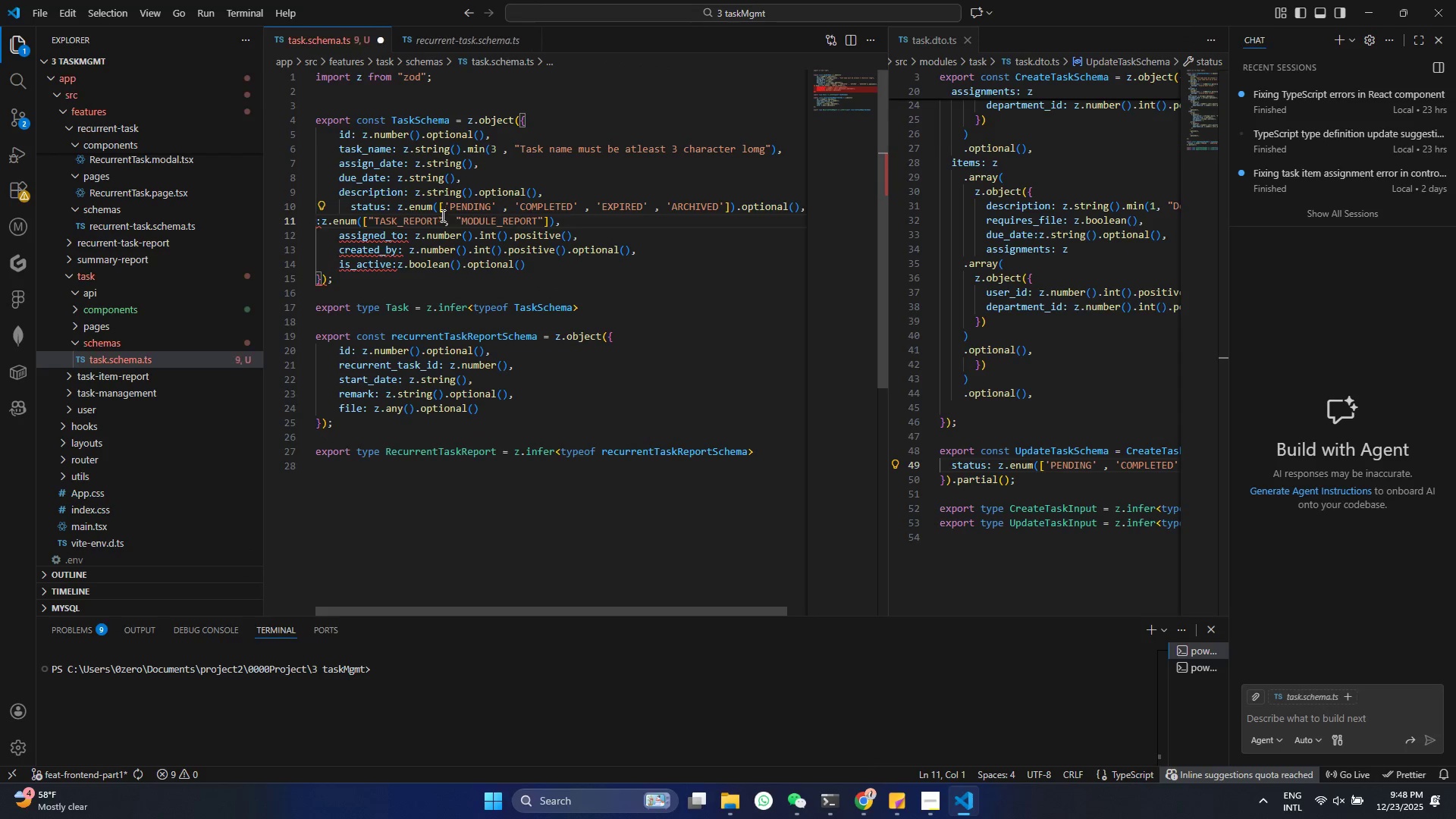 
key(Control+ControlLeft)
 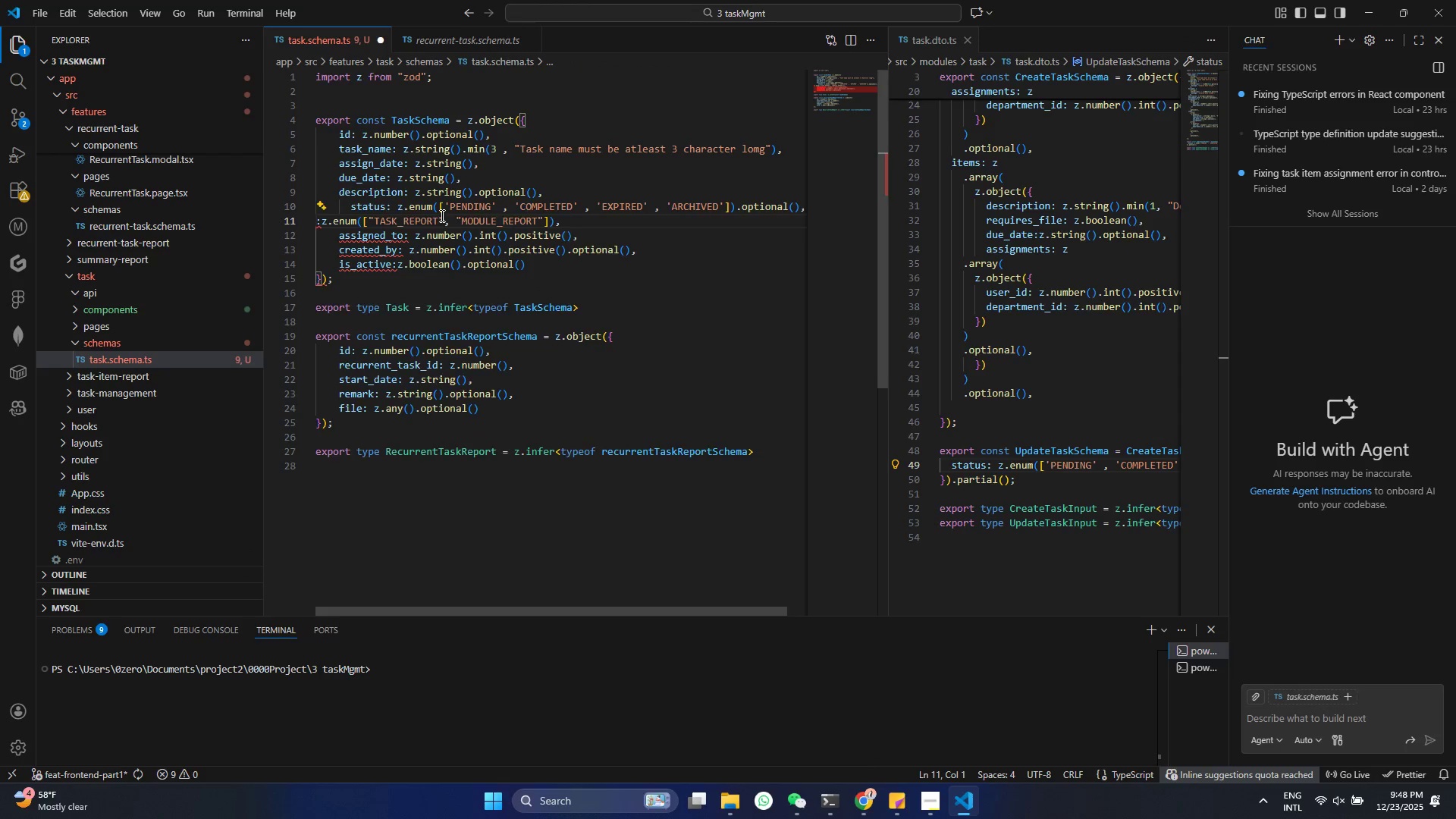 
key(Control+Z)
 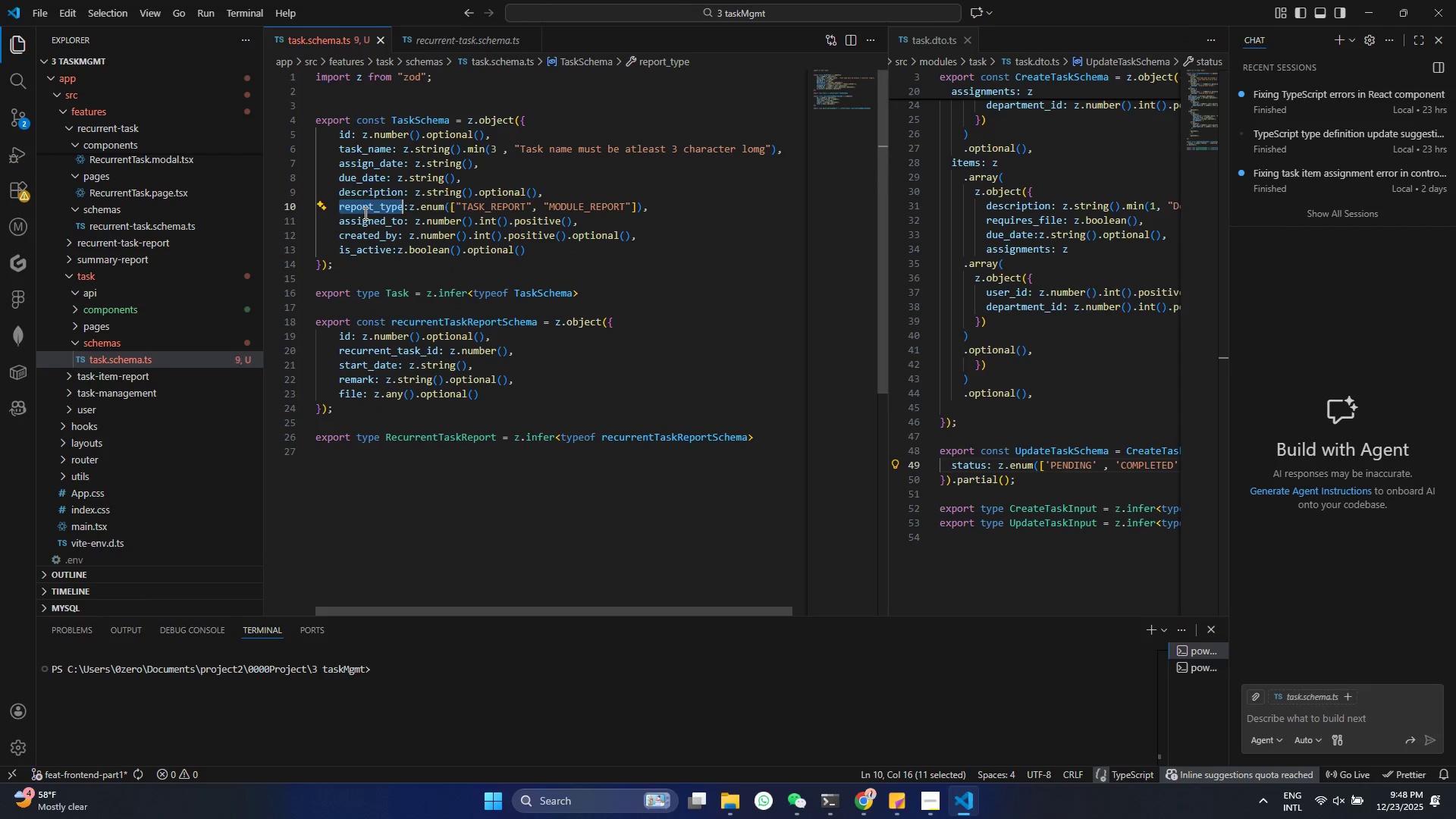 
double_click([364, 213])
 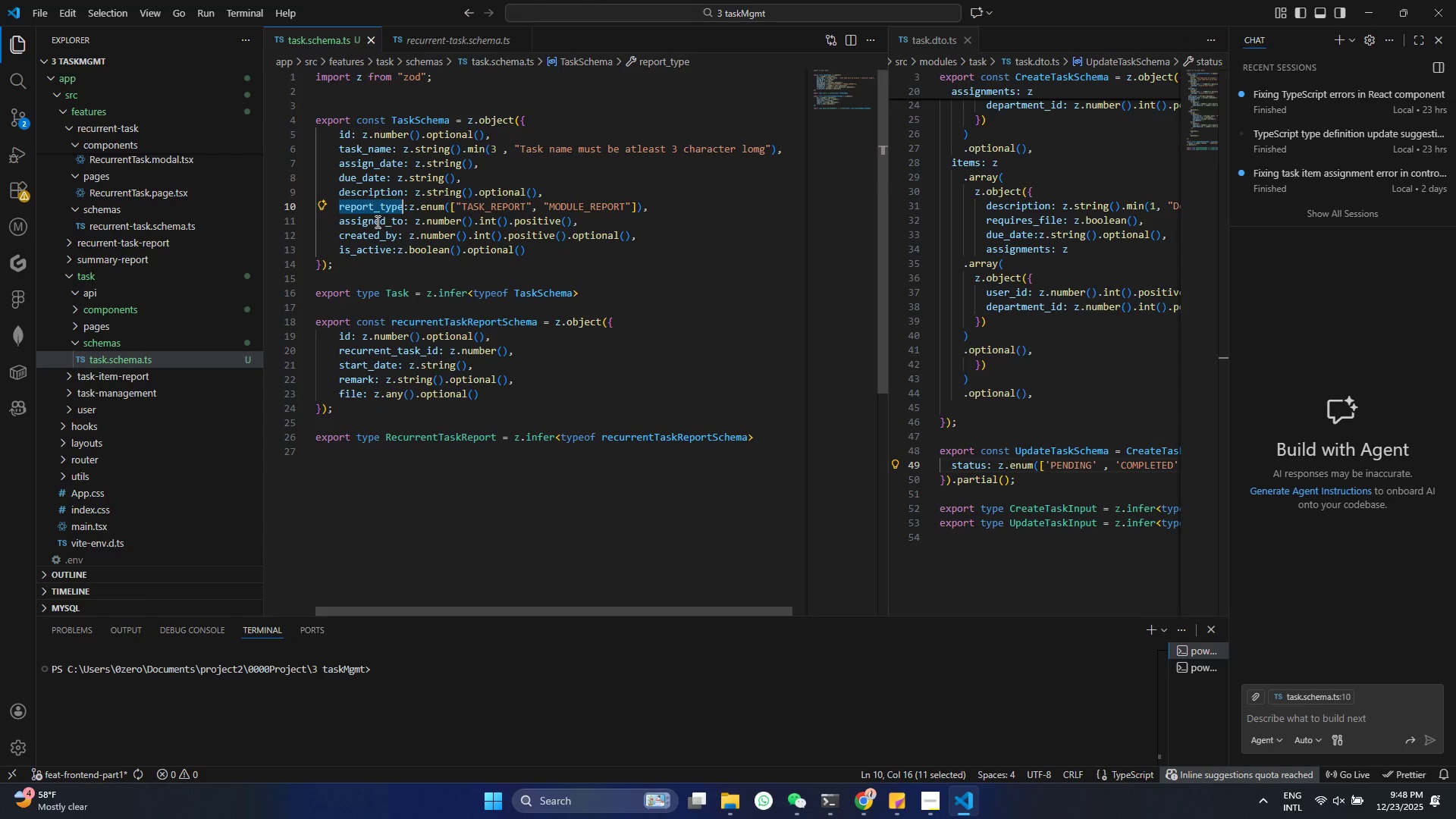 
type(status)
 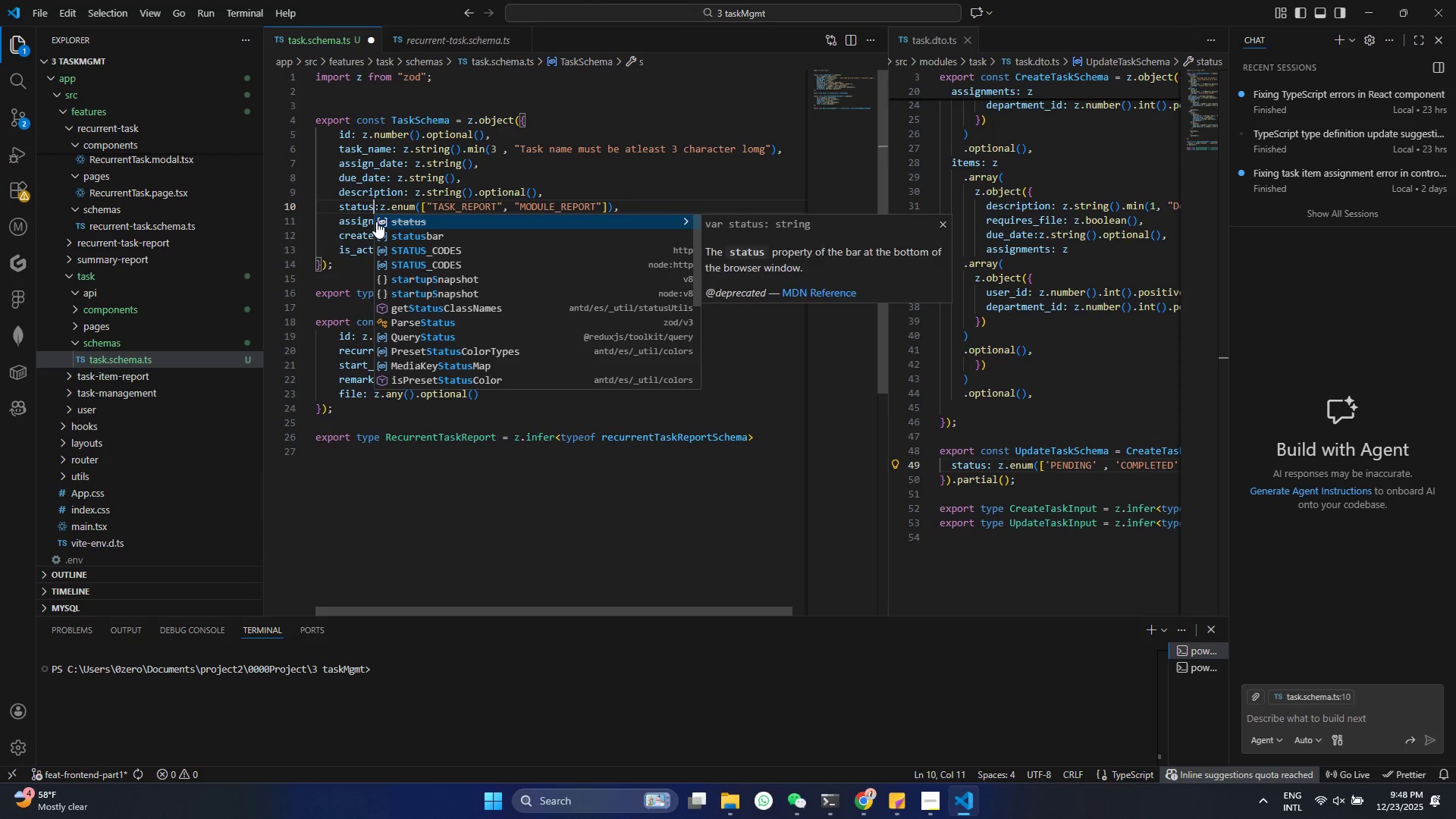 
key(Control+ControlLeft)
 